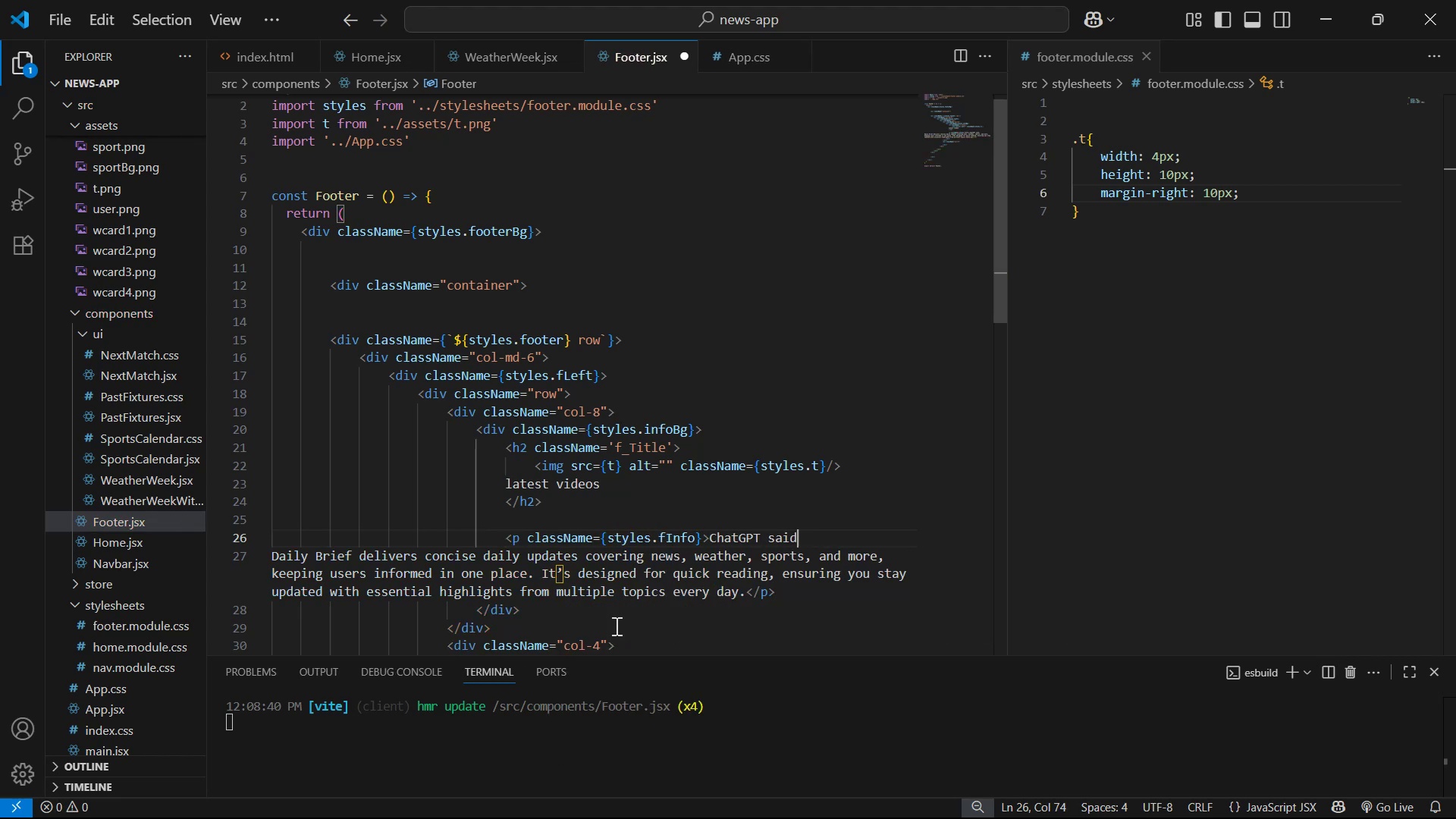 
key(Backspace)
 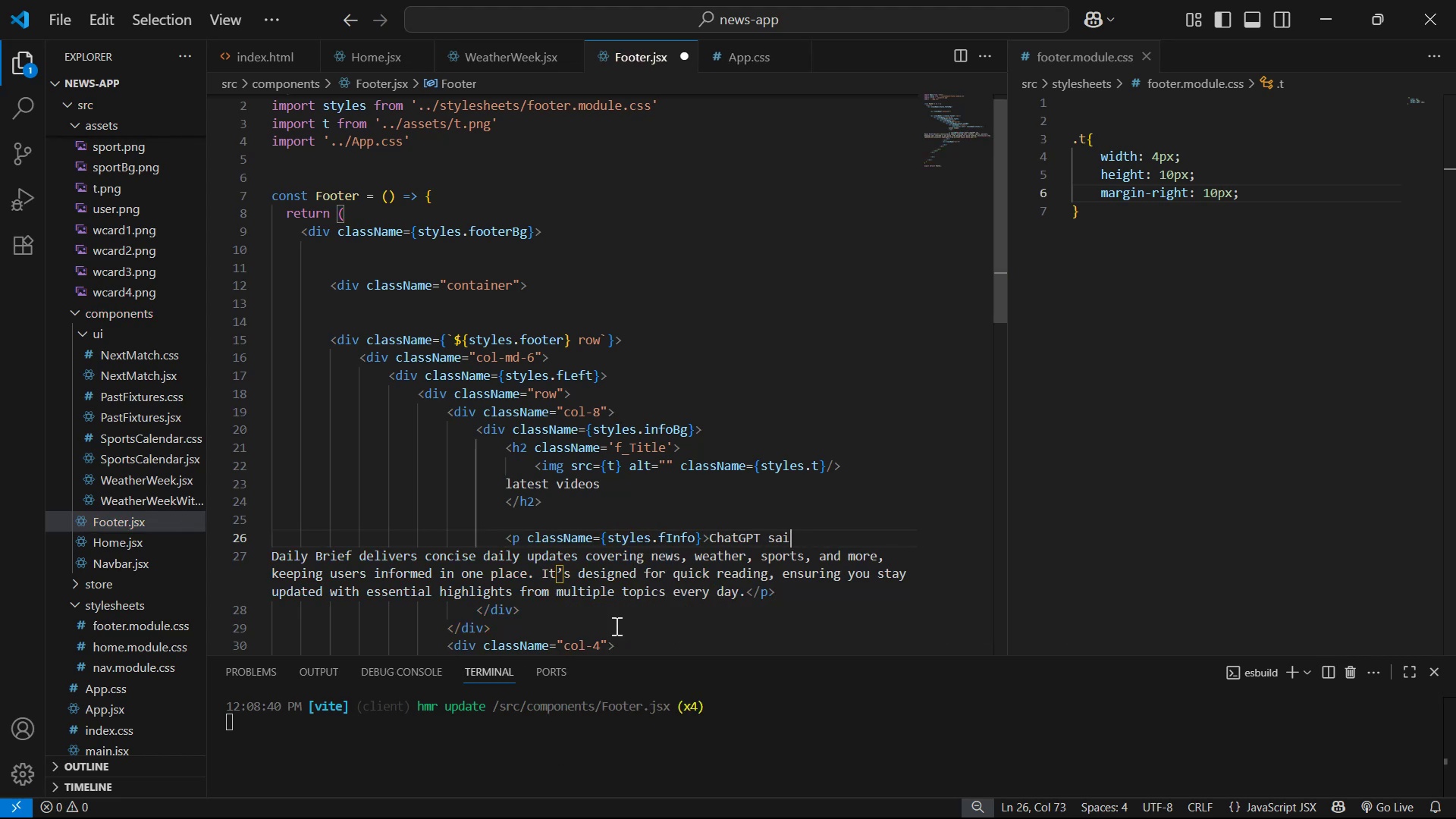 
key(Backspace)
 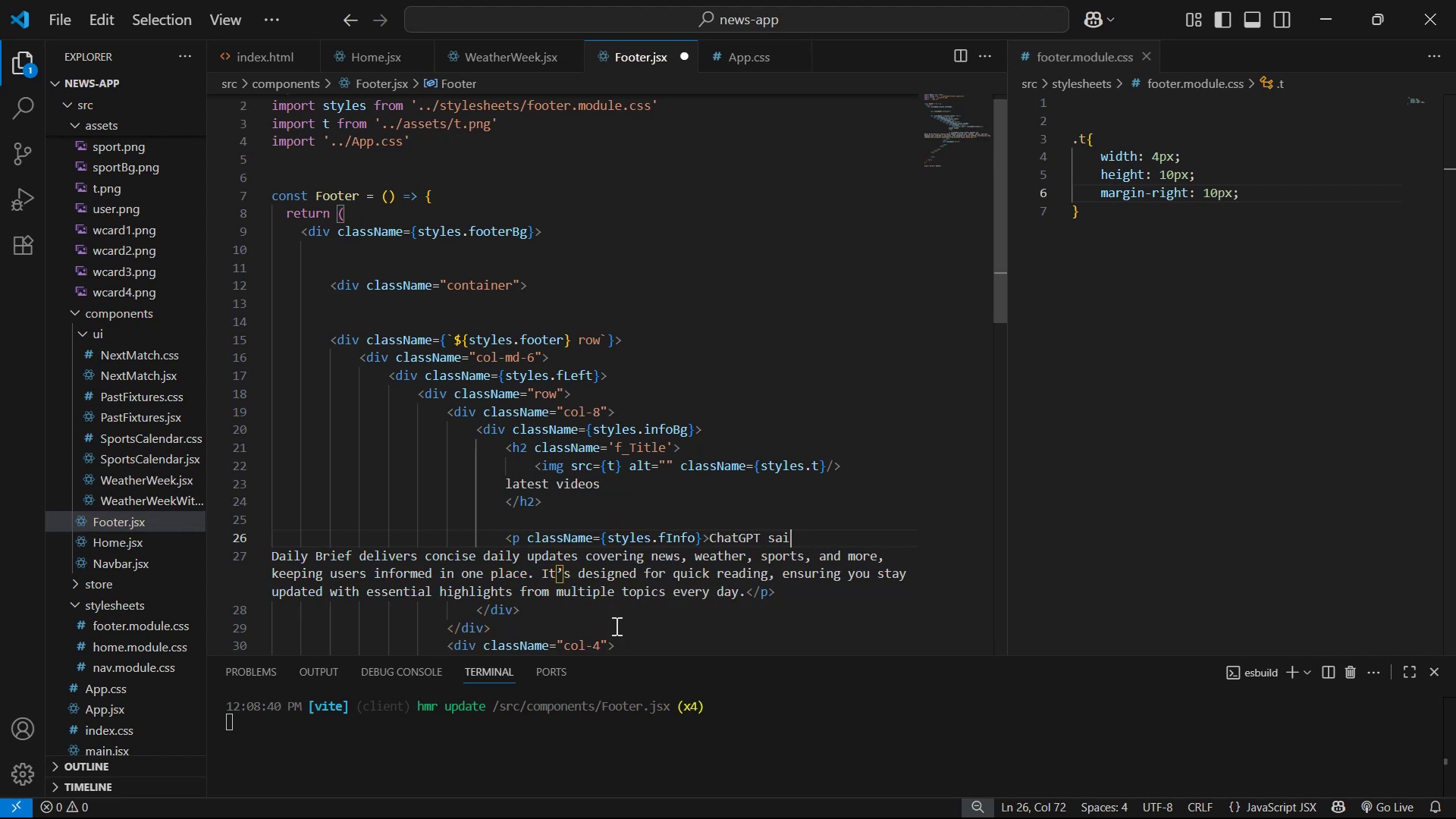 
key(Backspace)
 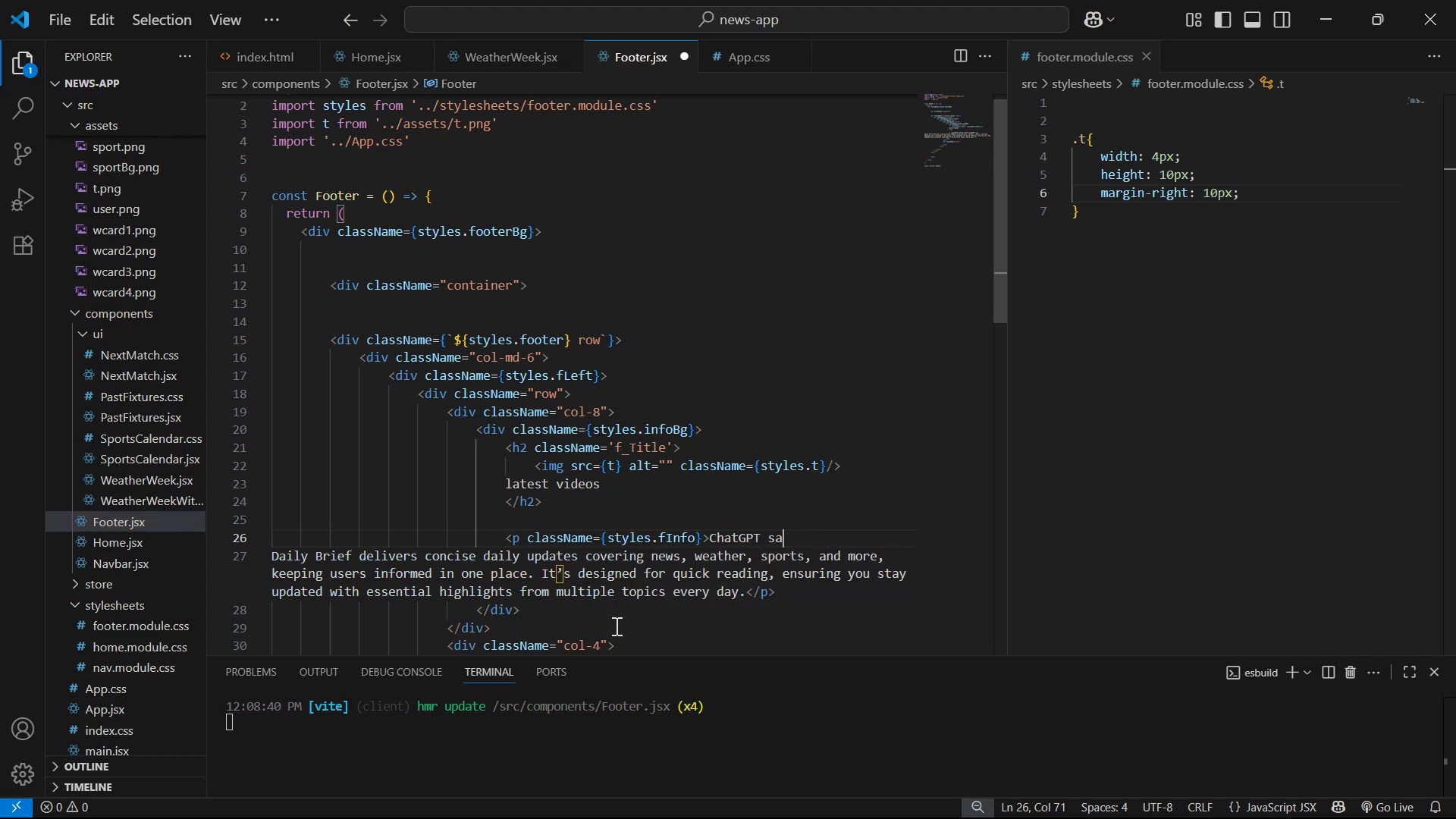 
key(Backspace)
 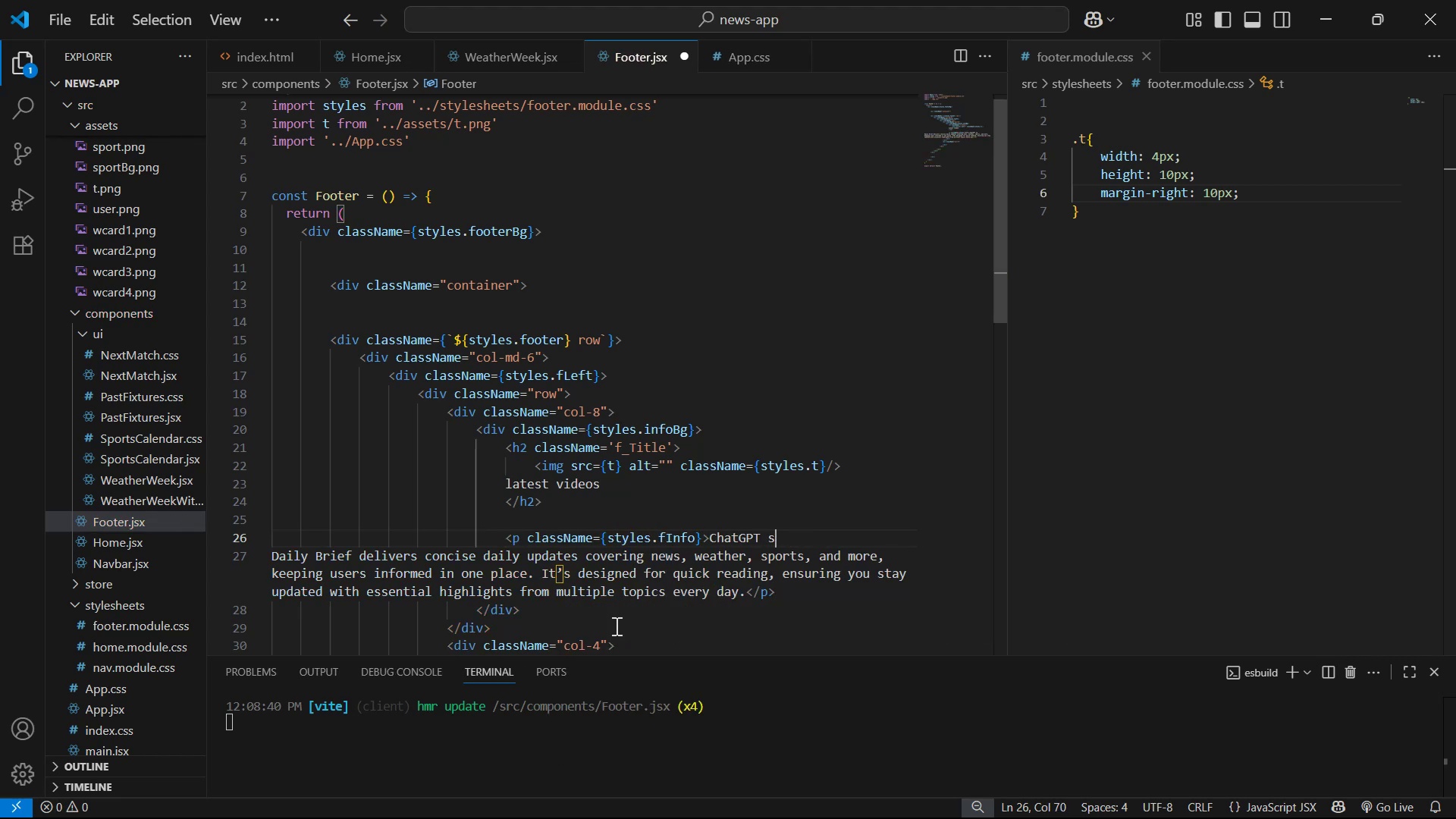 
key(Backspace)
 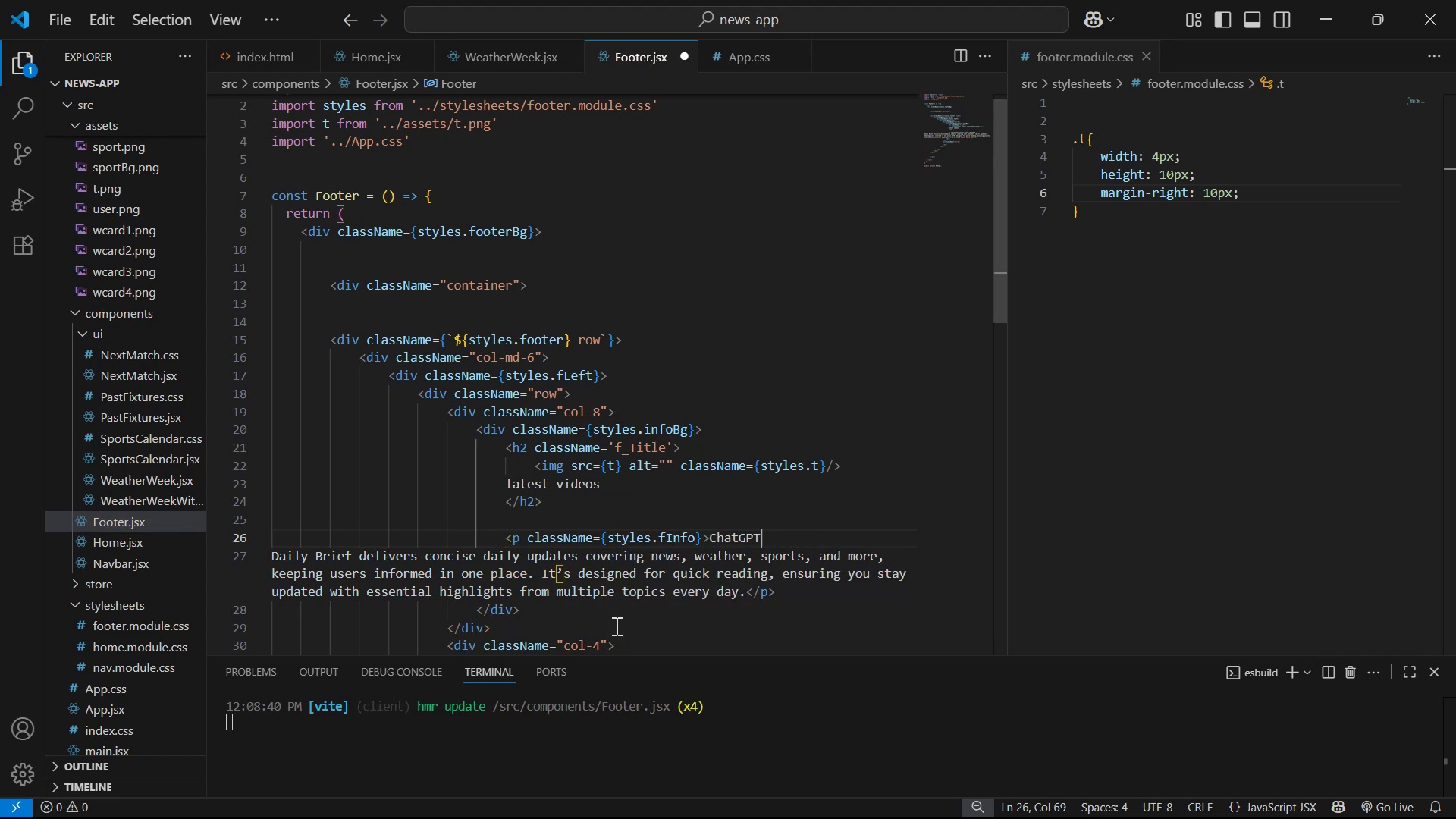 
key(Backspace)
 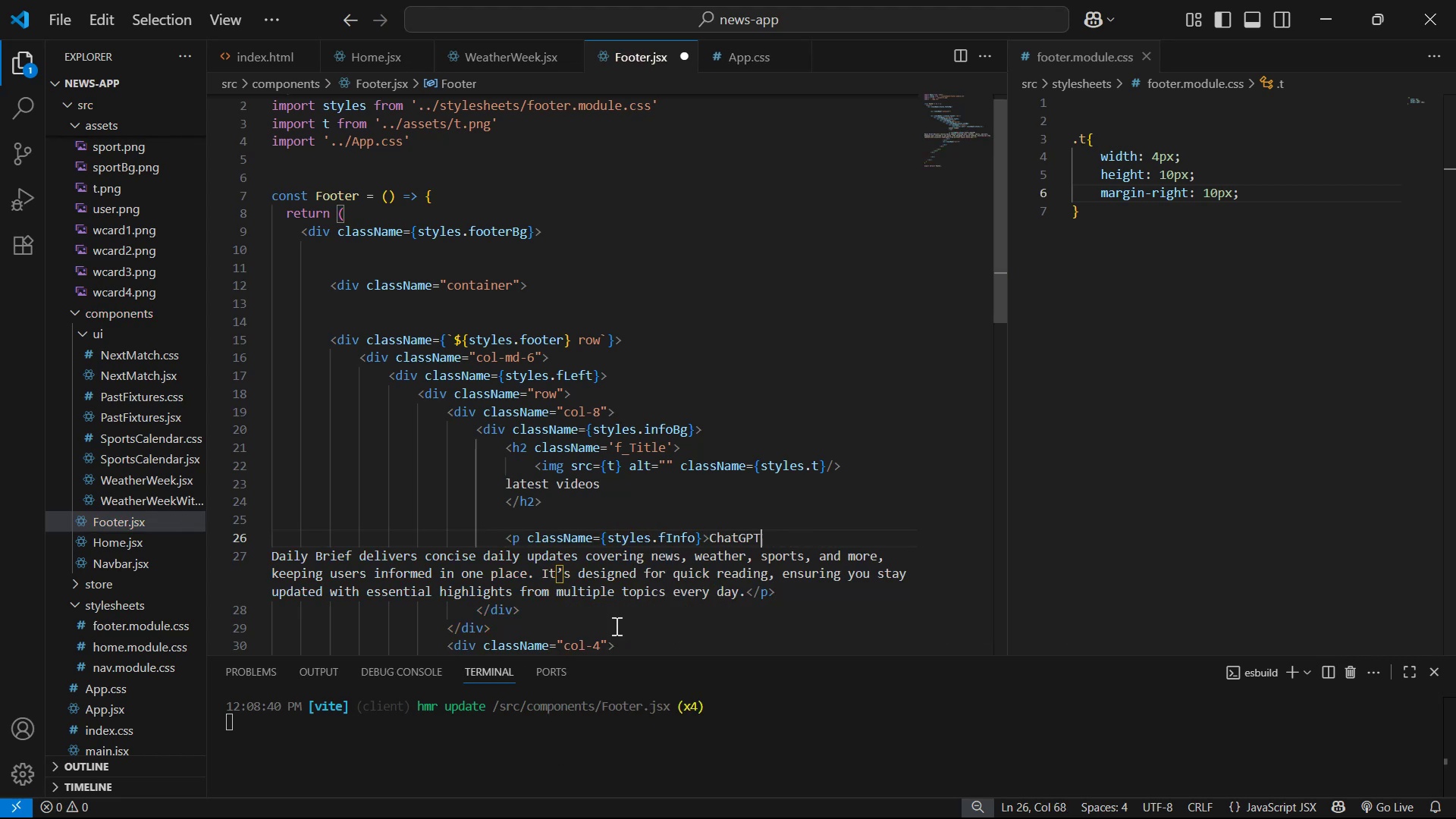 
key(Backspace)
 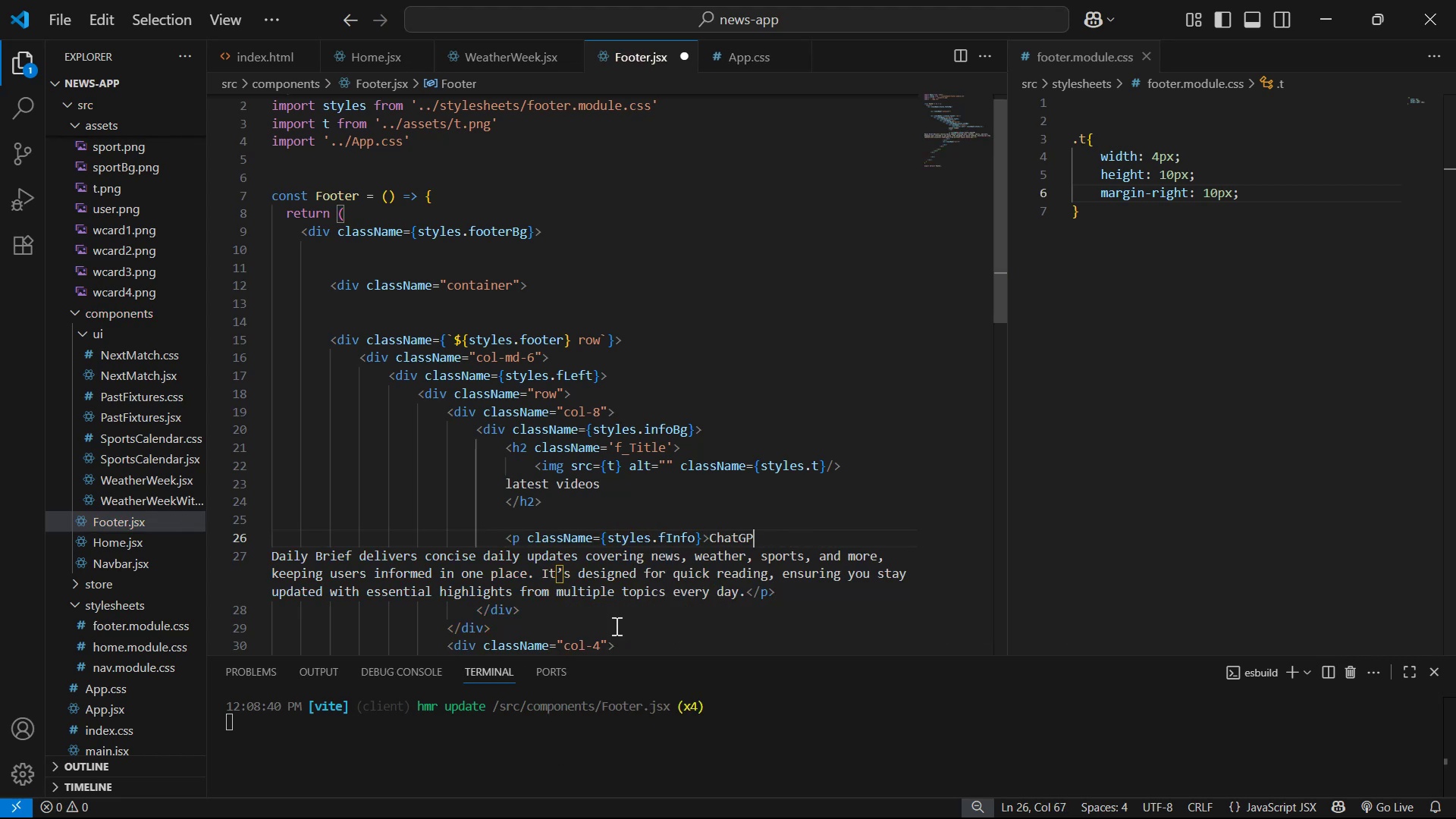 
key(Backspace)
 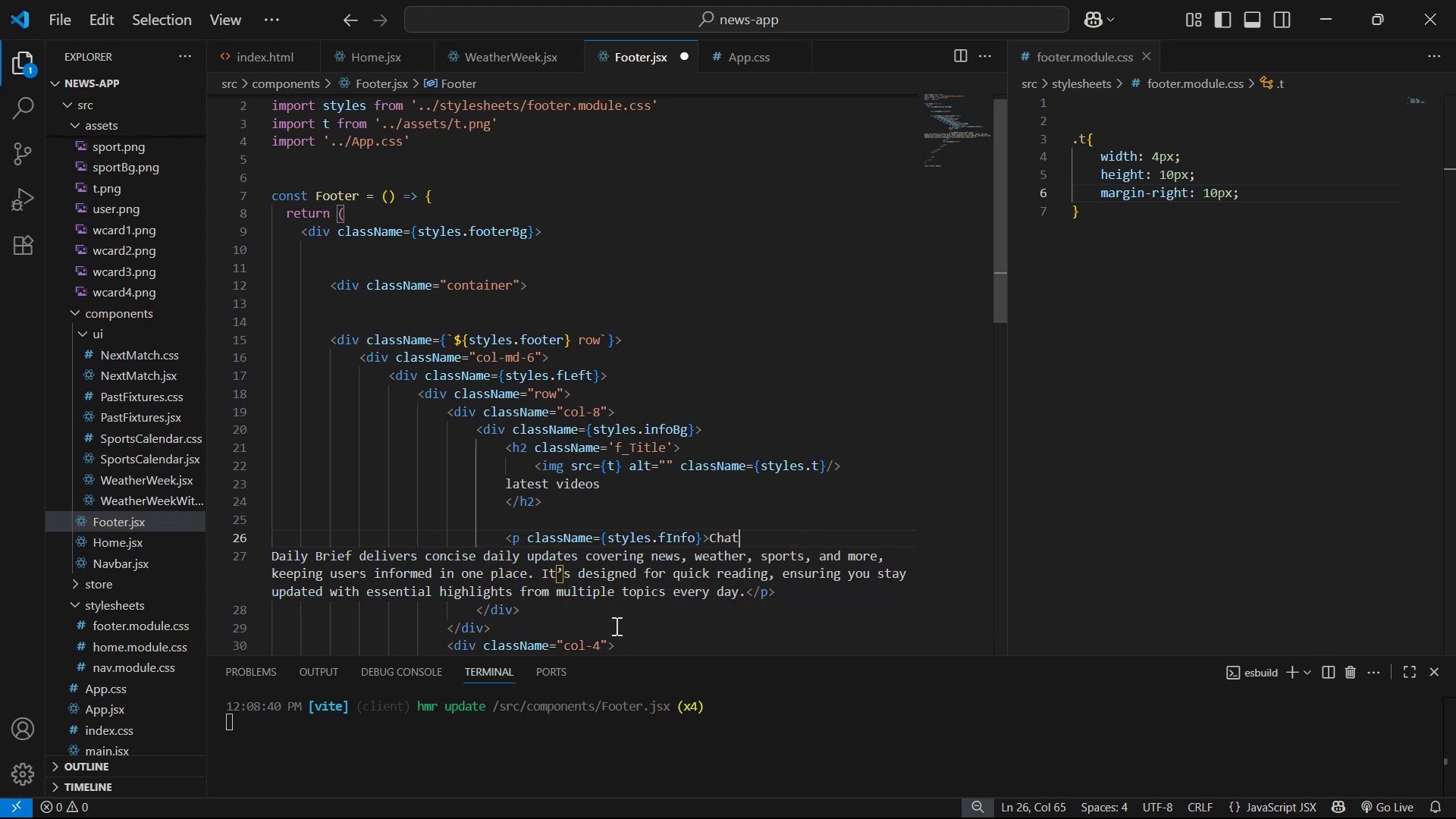 
key(Backspace)
 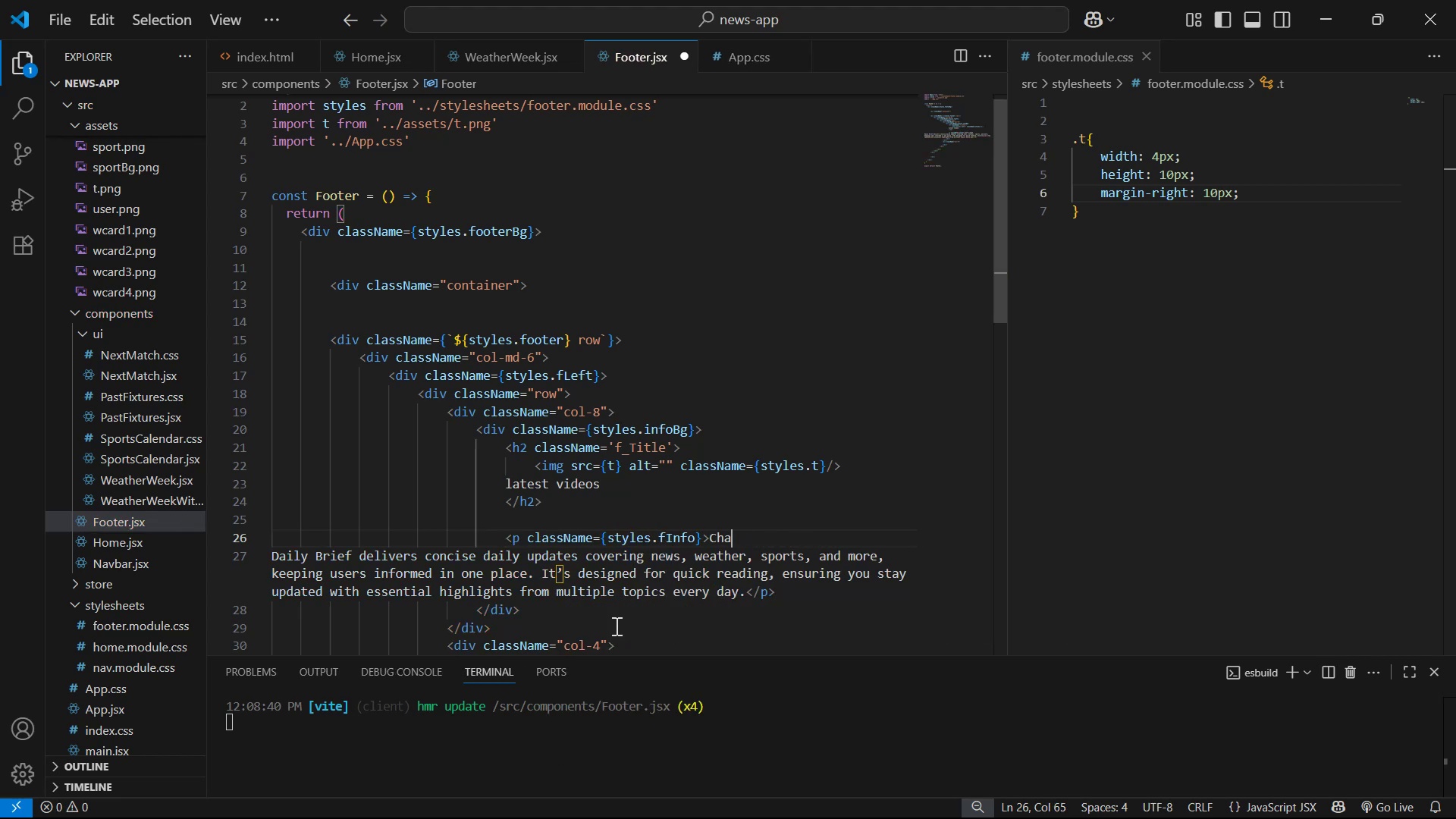 
key(Backspace)
 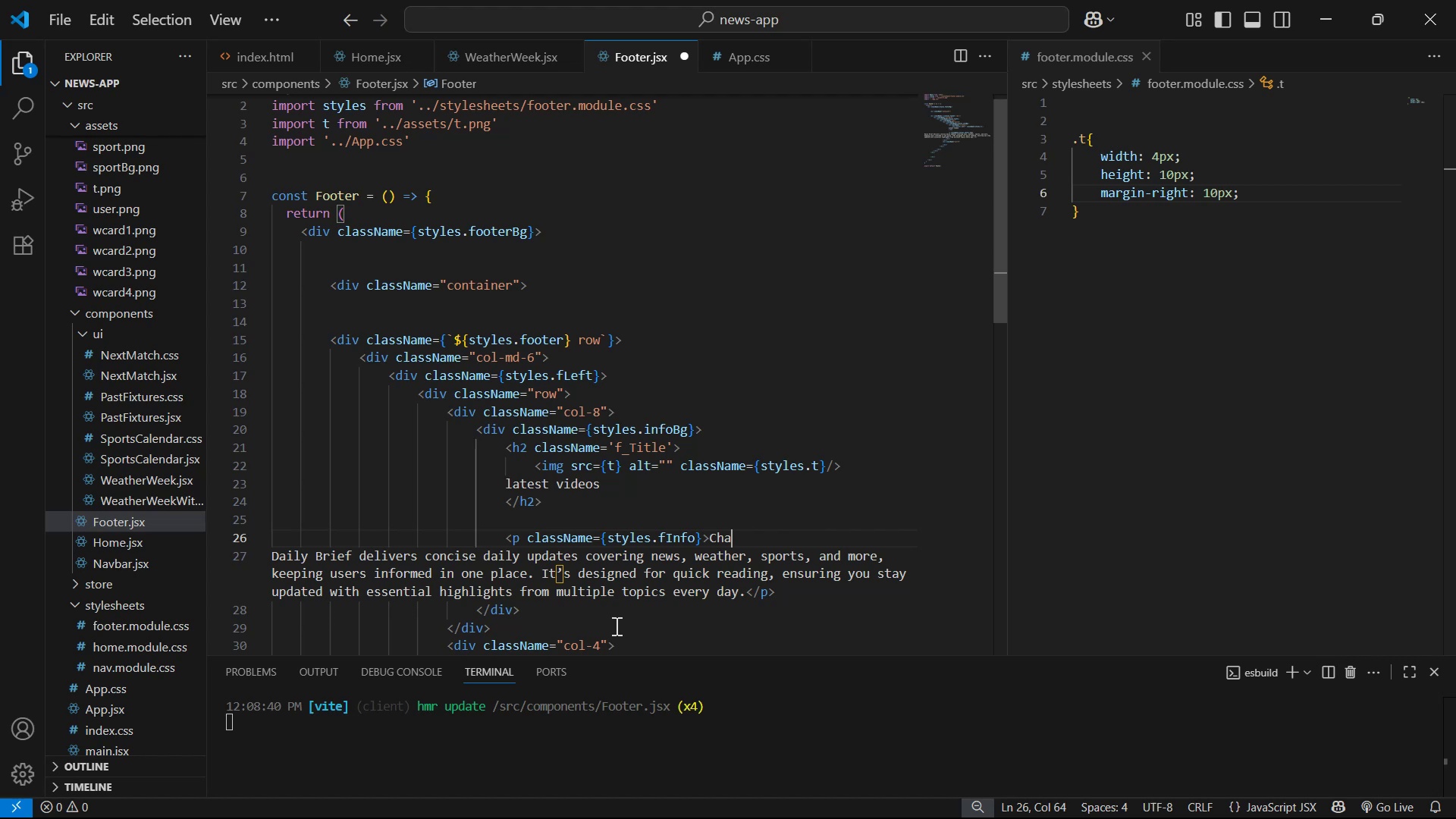 
key(Backspace)
 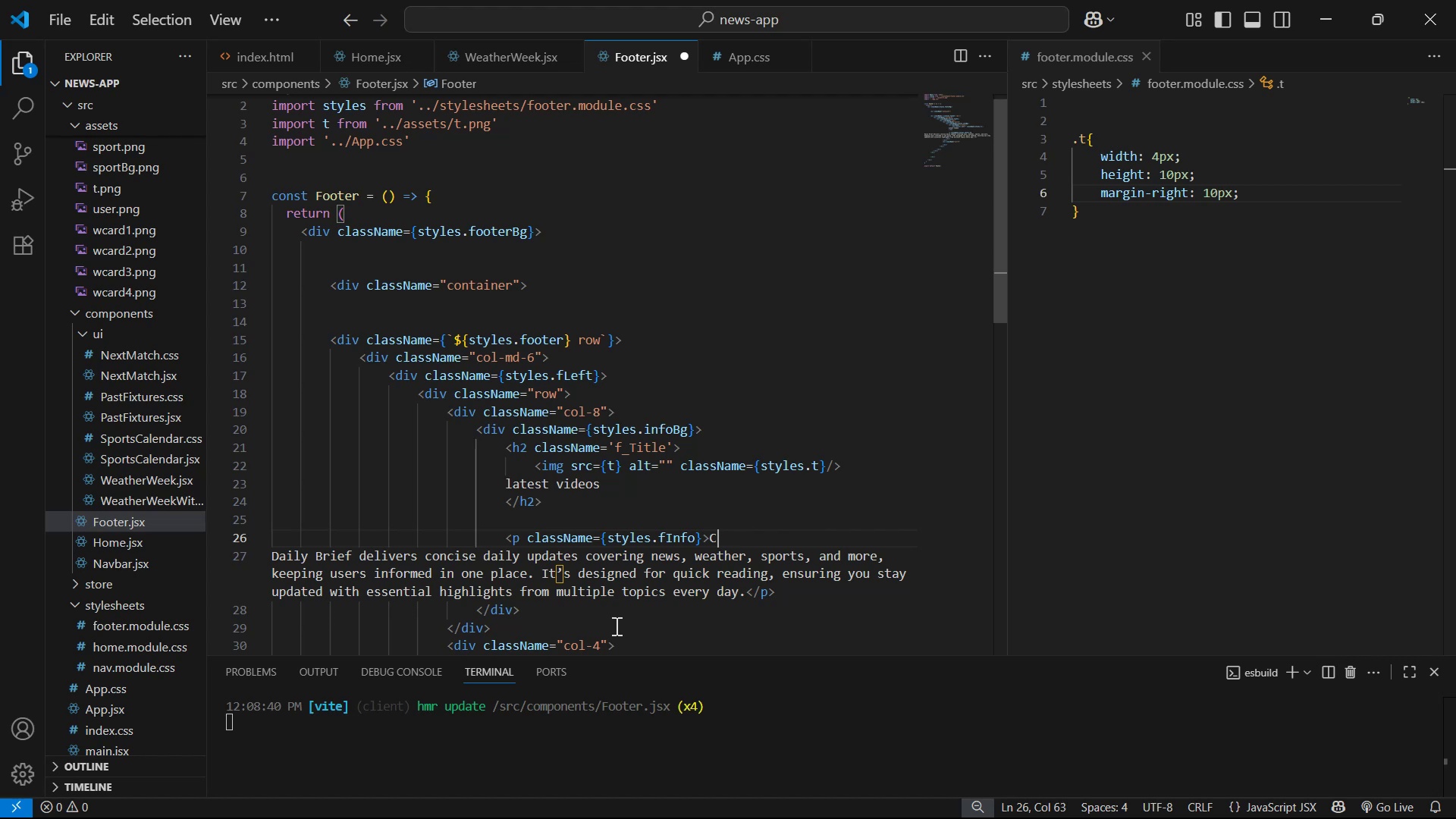 
key(Backspace)
 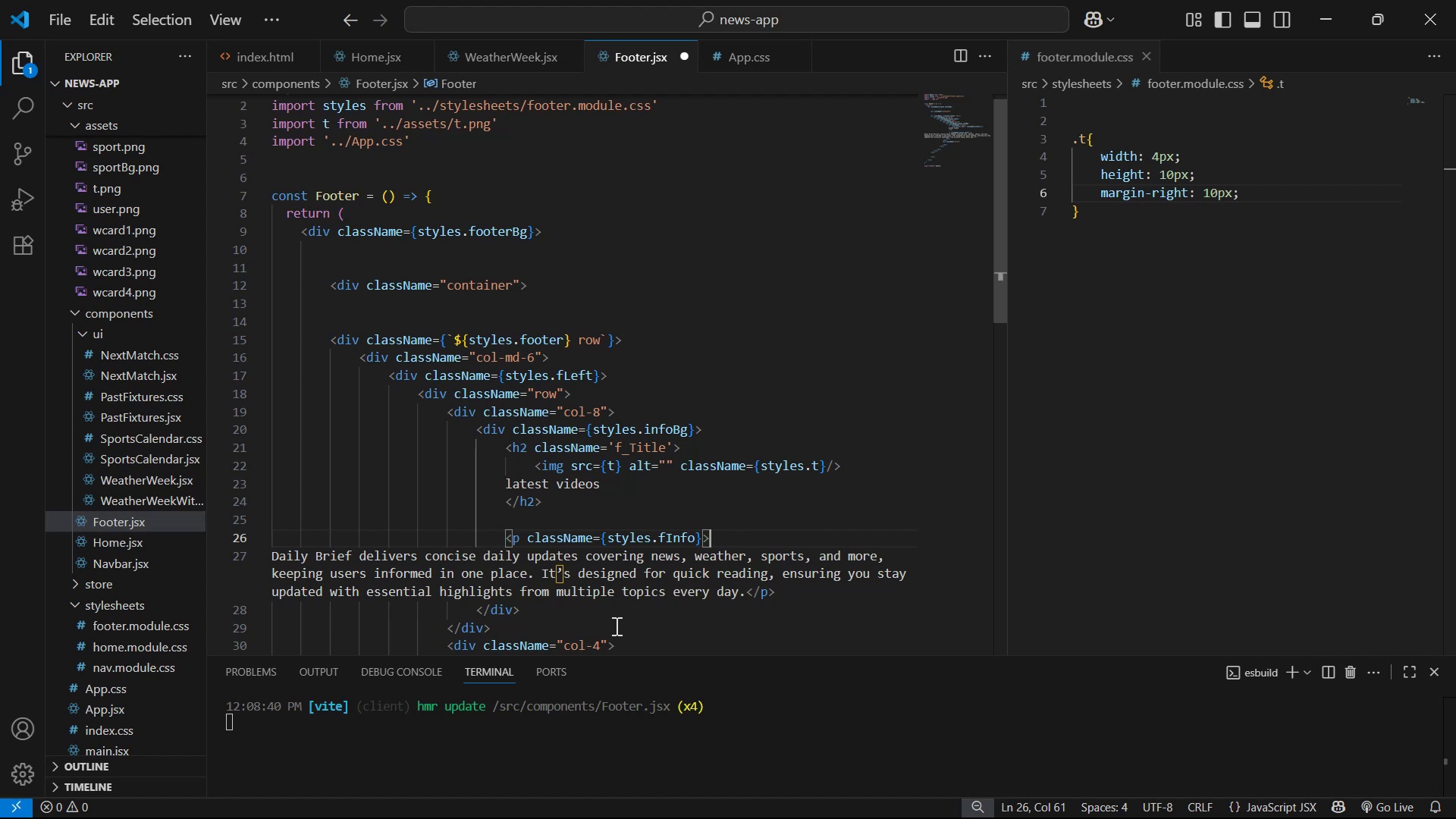 
key(Delete)
 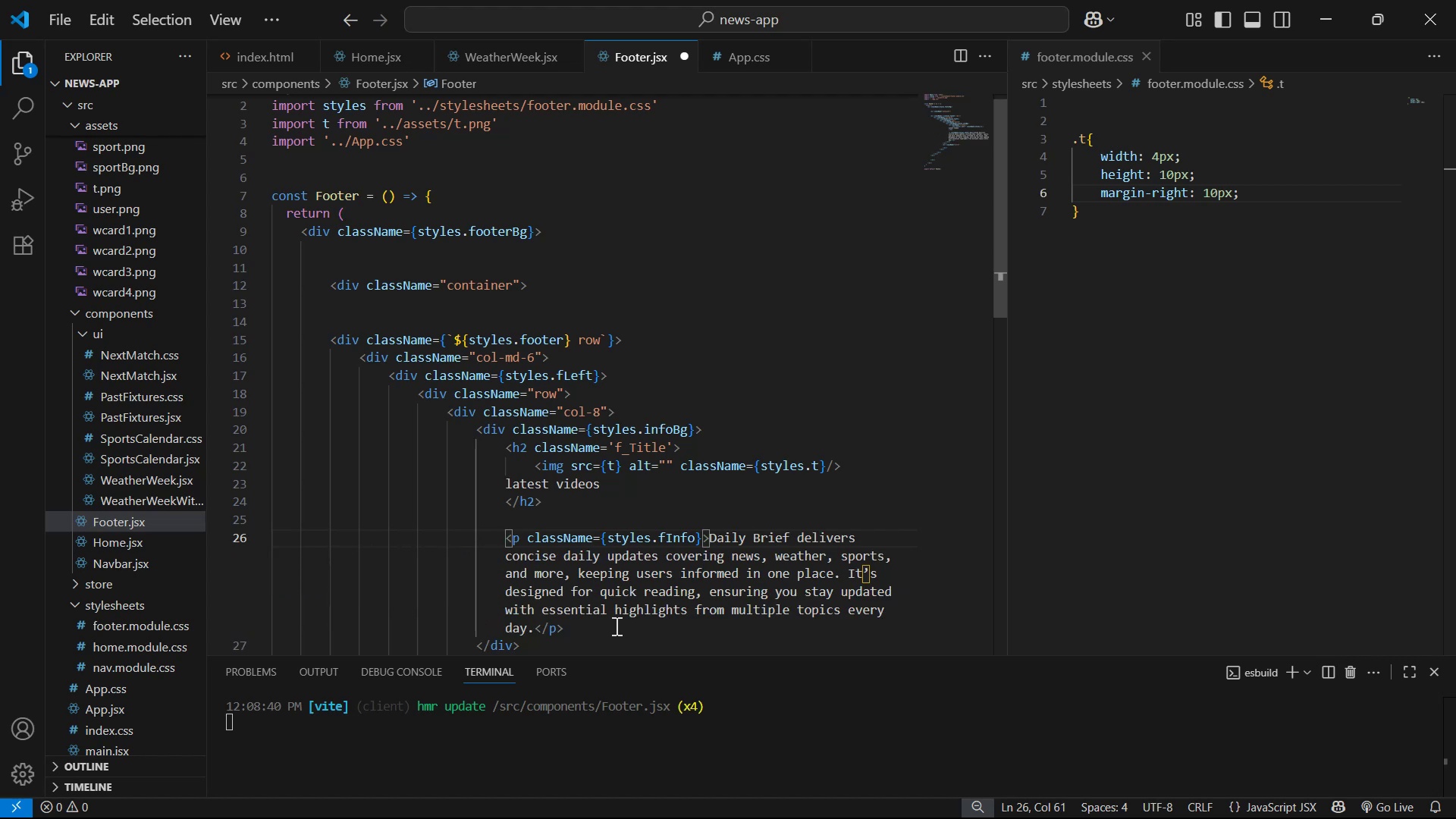 
key(Space)
 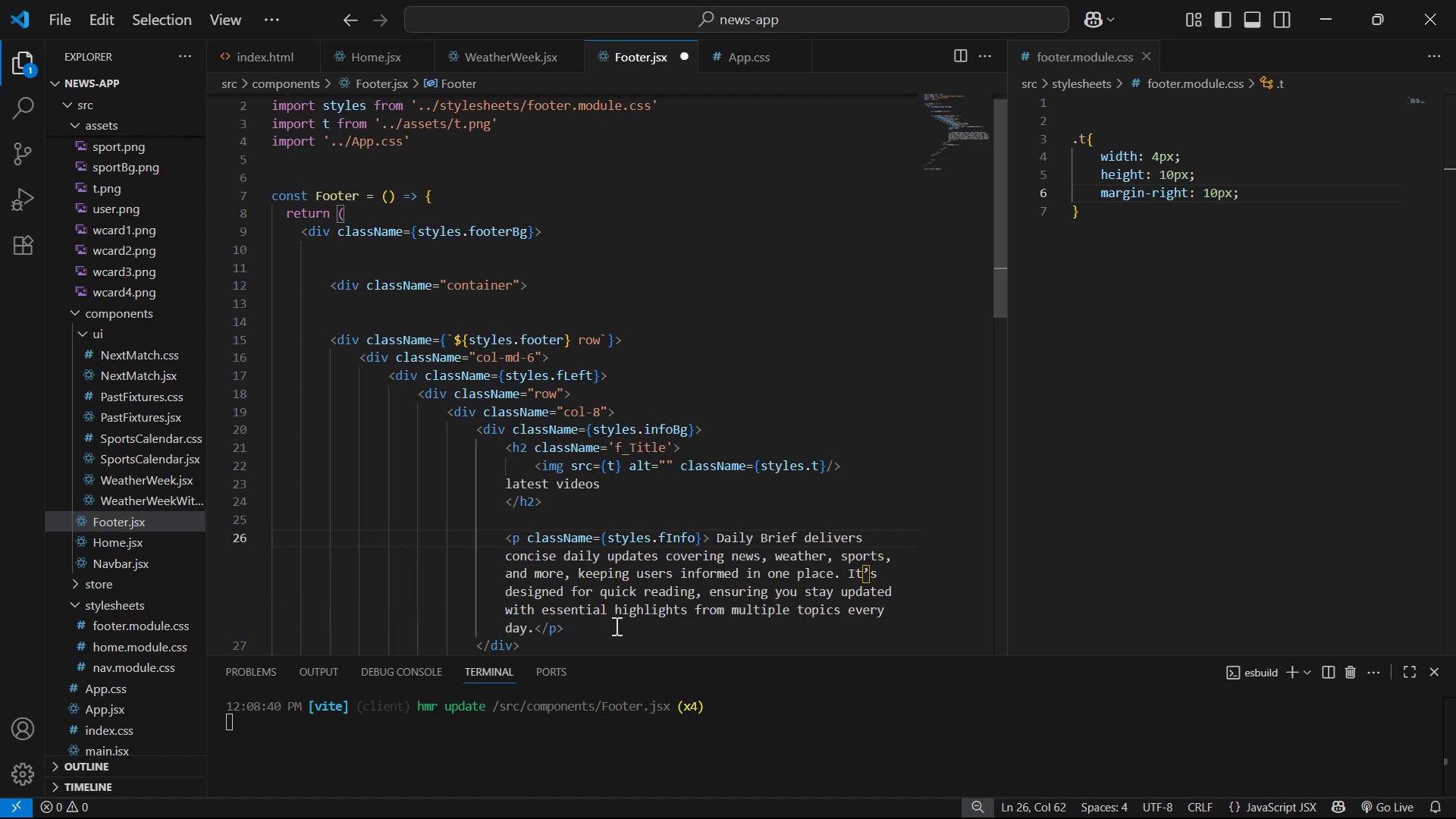 
key(Control+S)
 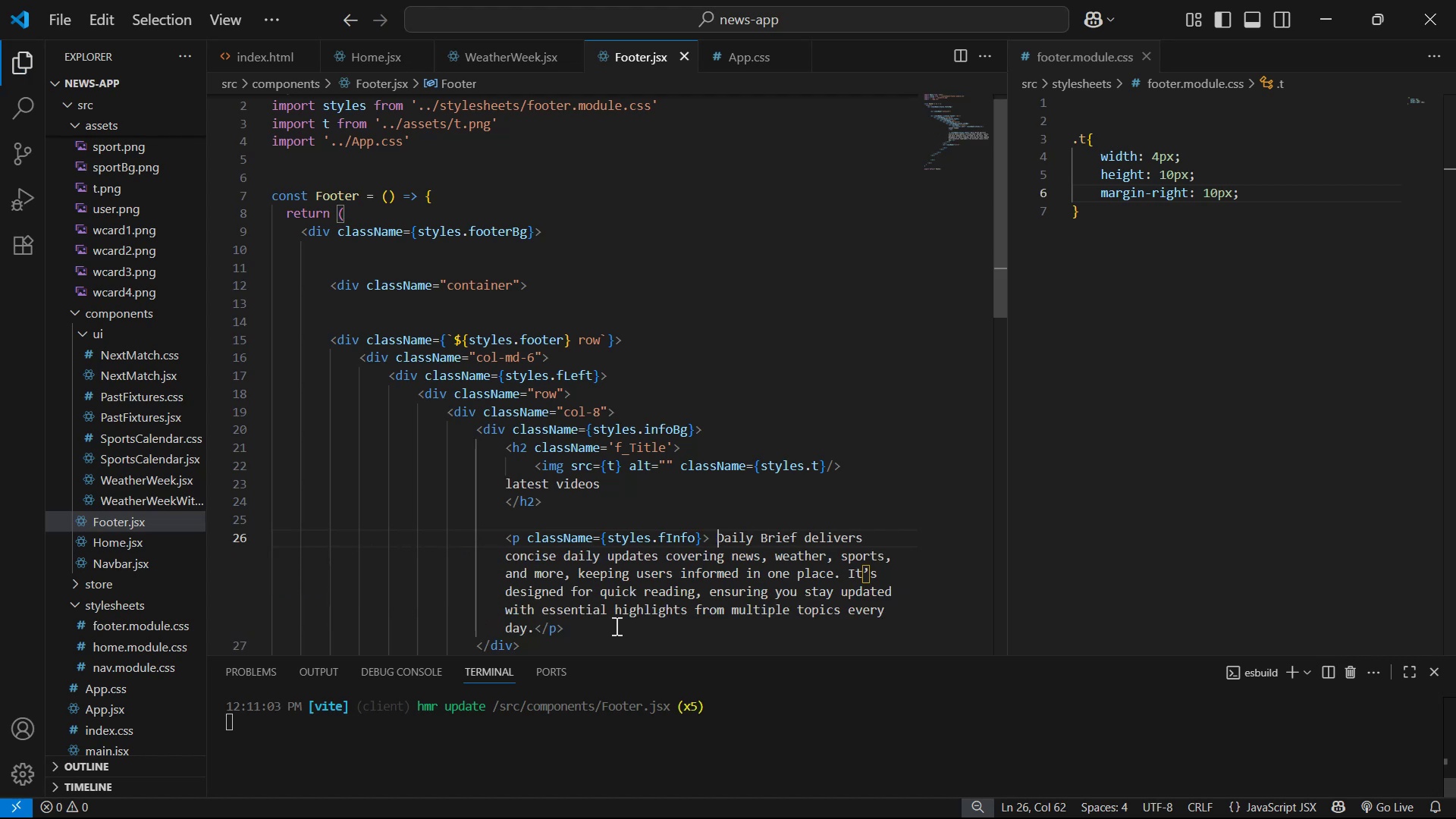 
scroll: coordinate [833, 497], scroll_direction: down, amount: 4.0
 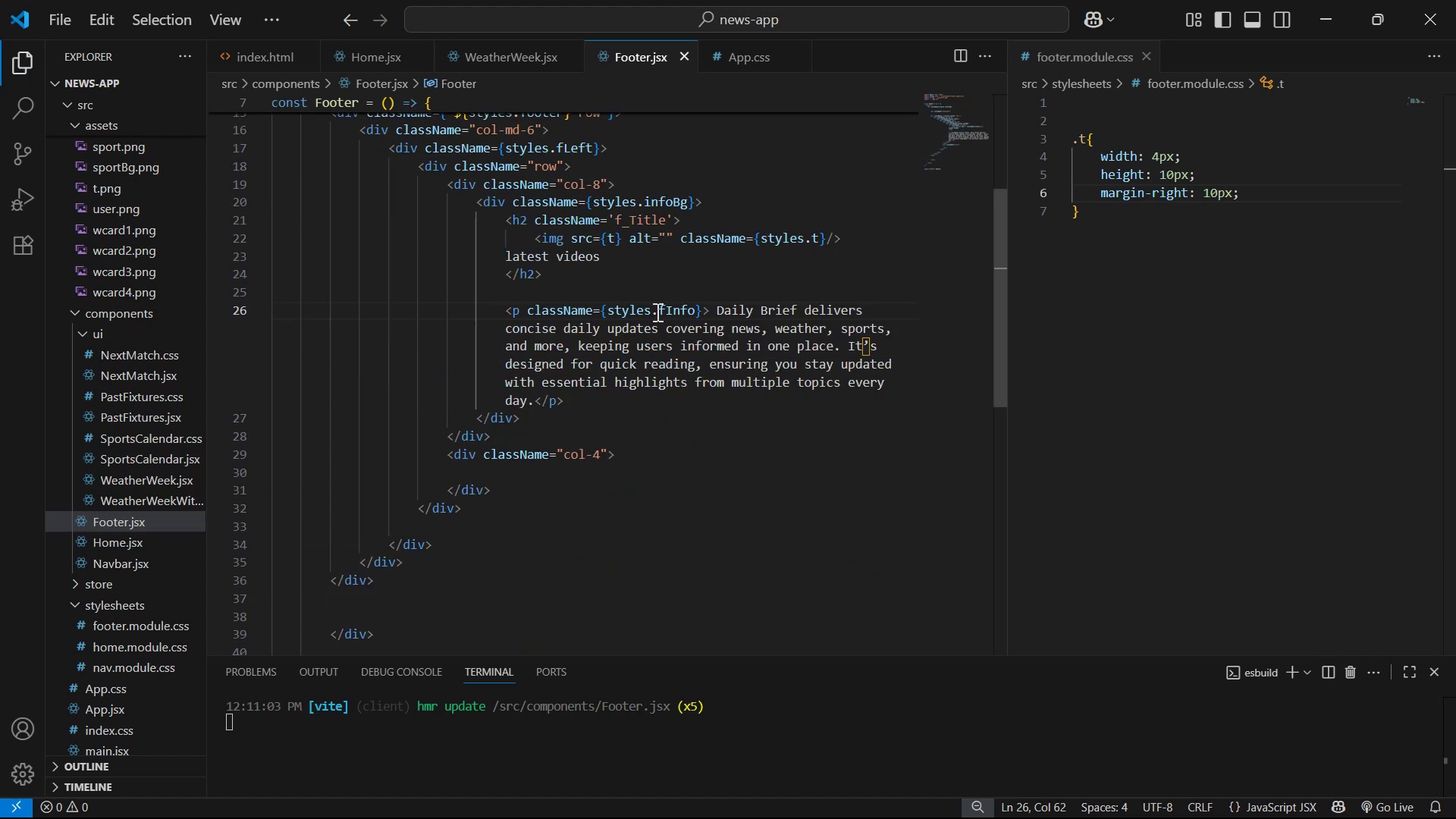 
key(Control+C)
 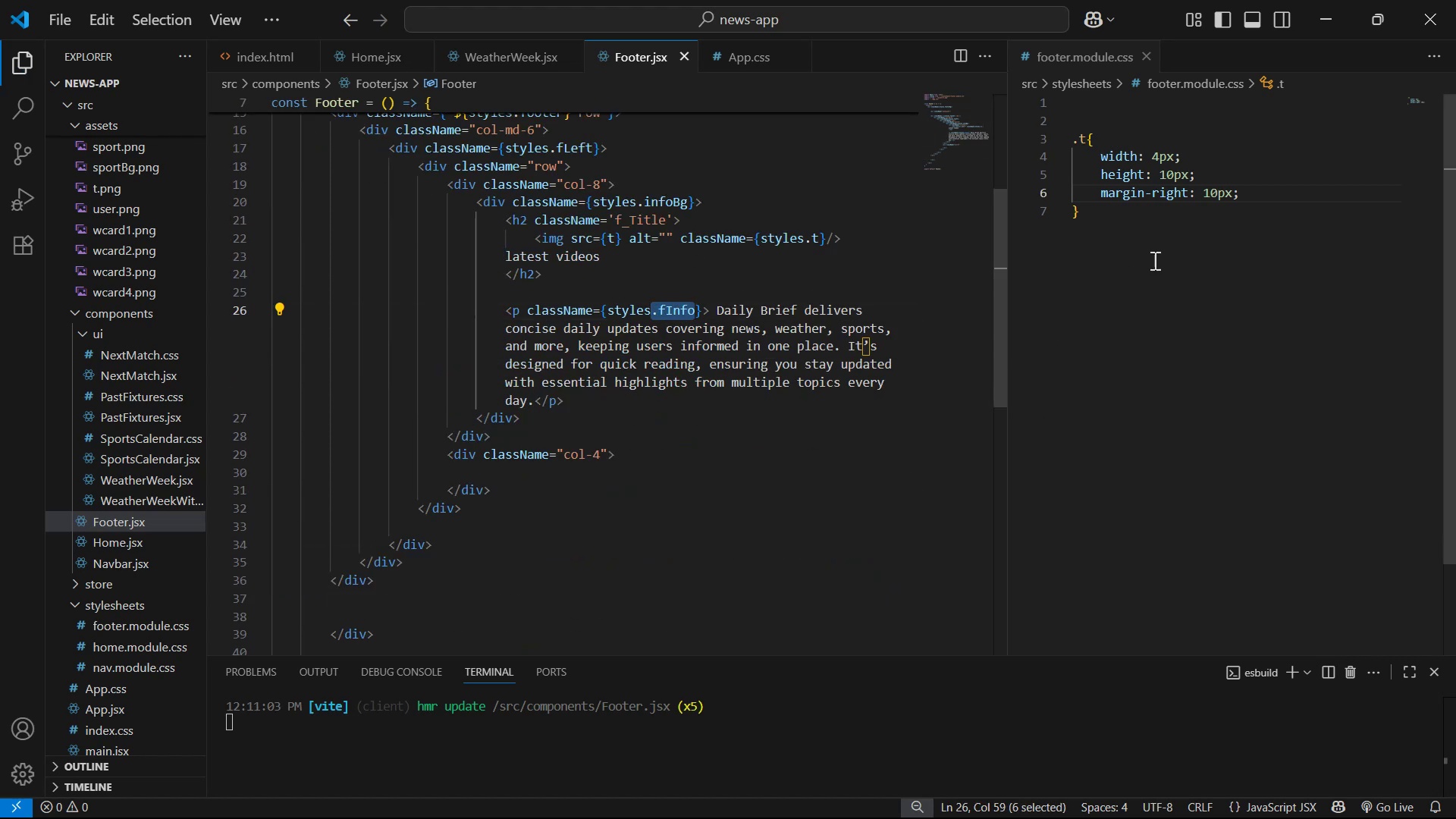 
left_click([1200, 220])
 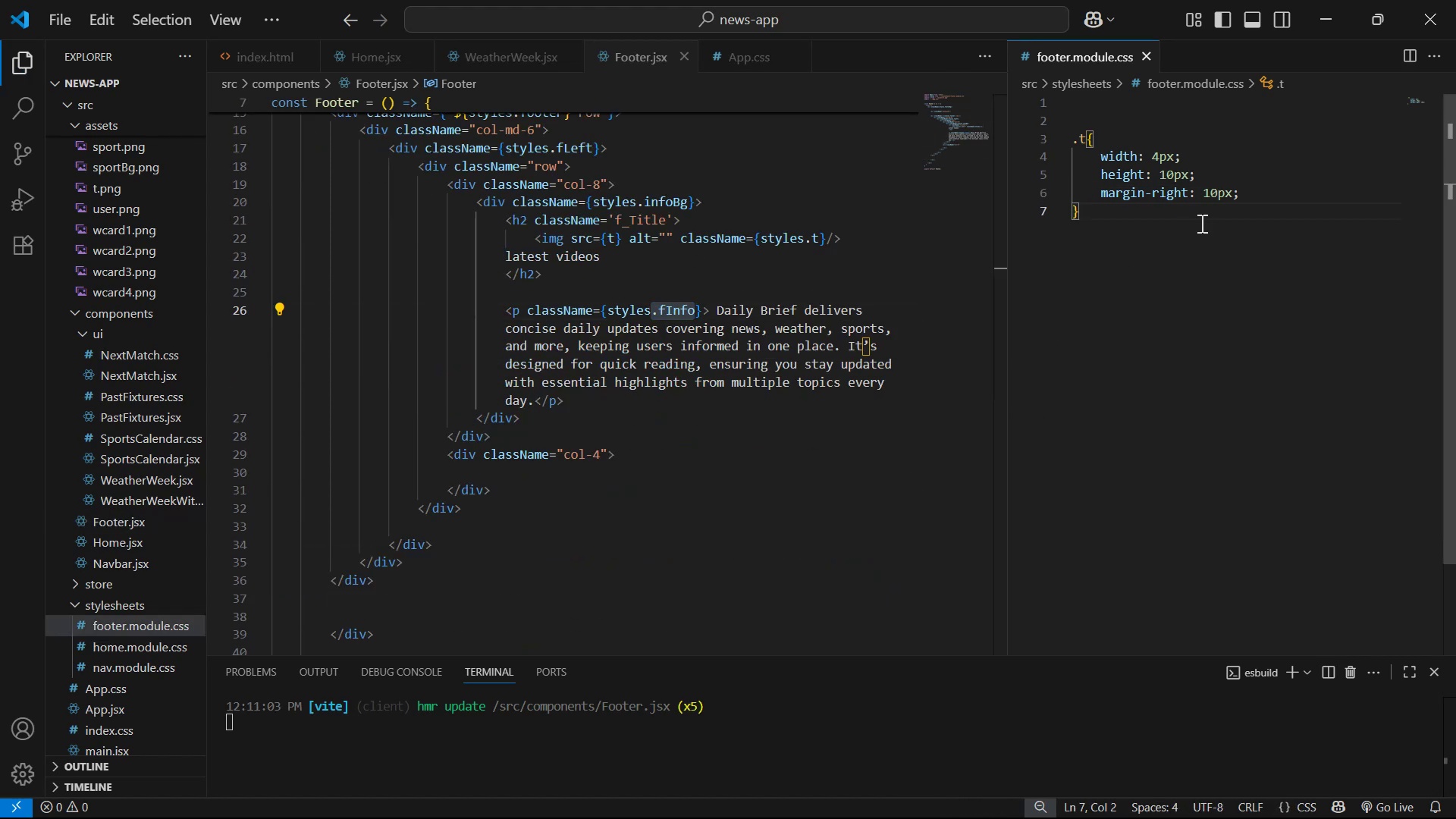 
key(Control+Enter)
 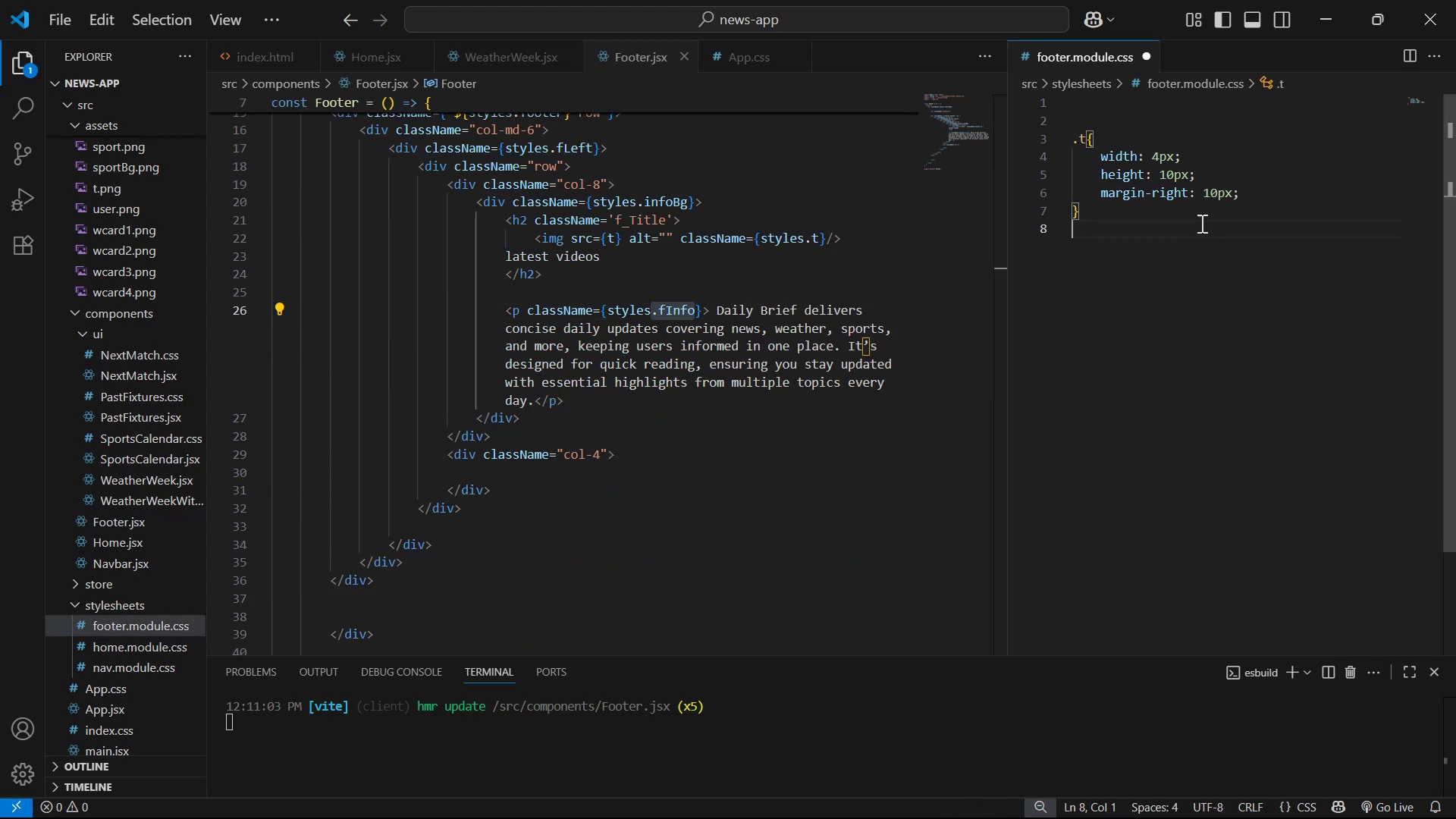 
key(Enter)
 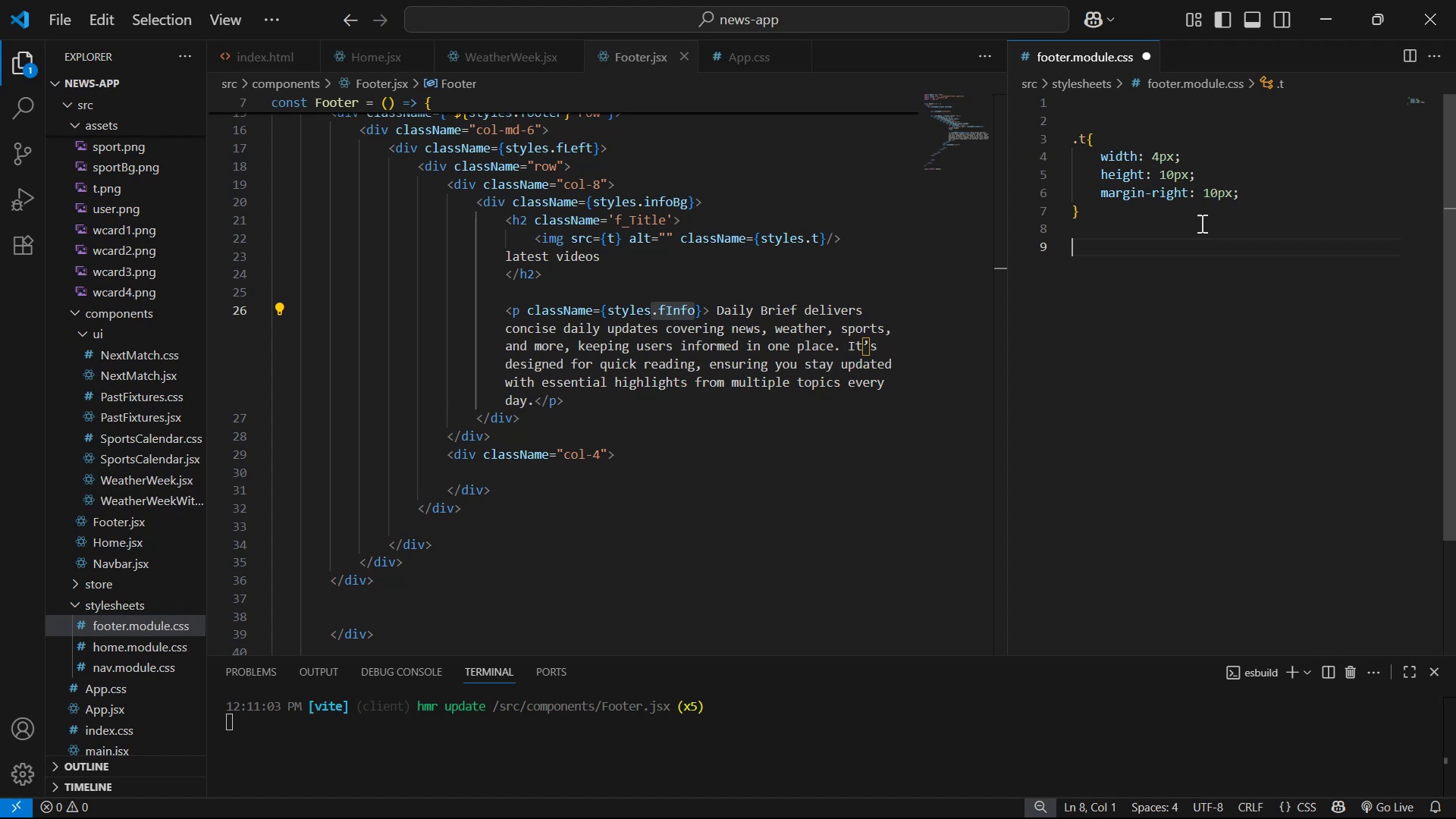 
key(Enter)
 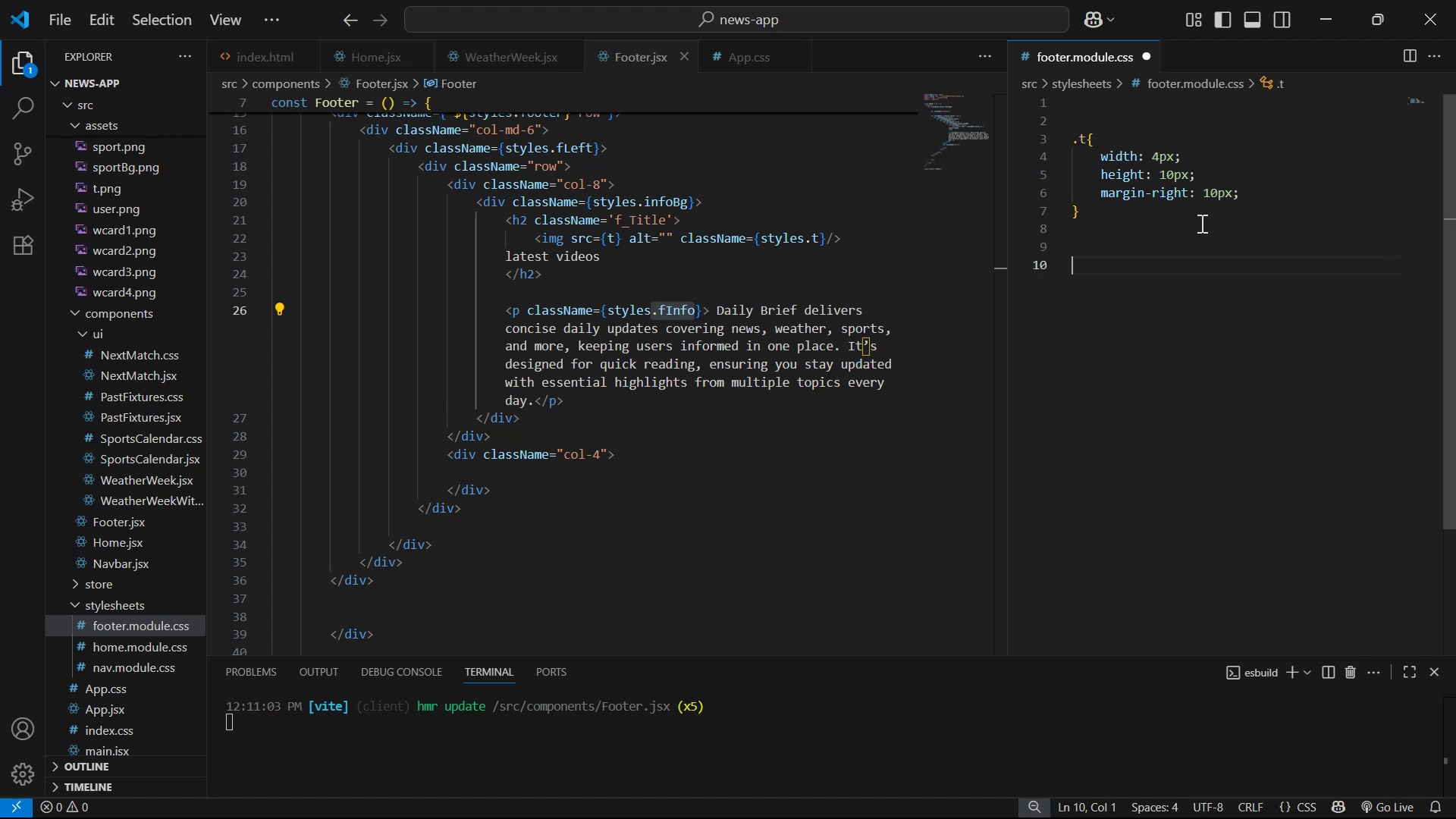 
key(Control+V)
 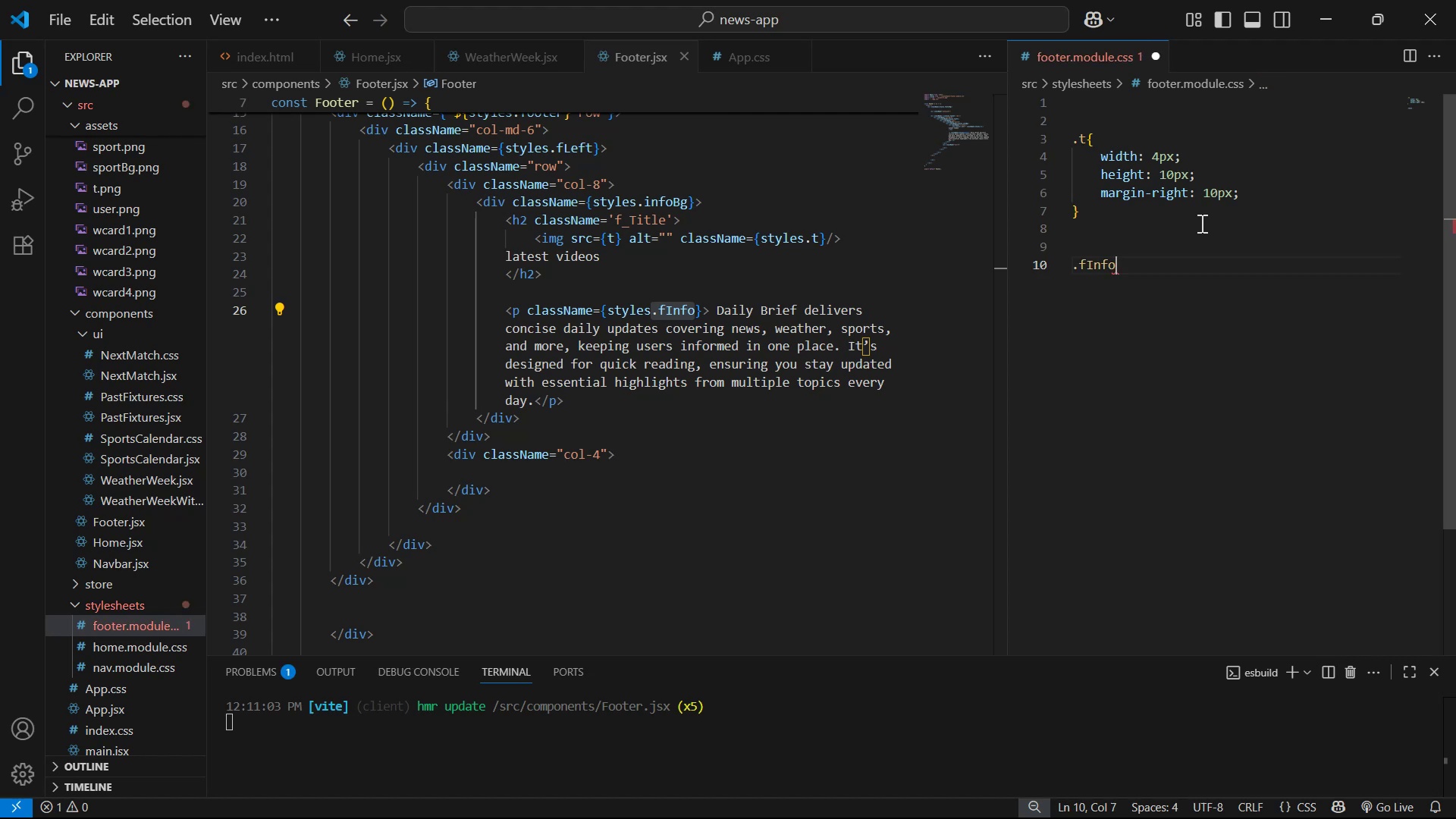 
key(Shift+ShiftLeft)
 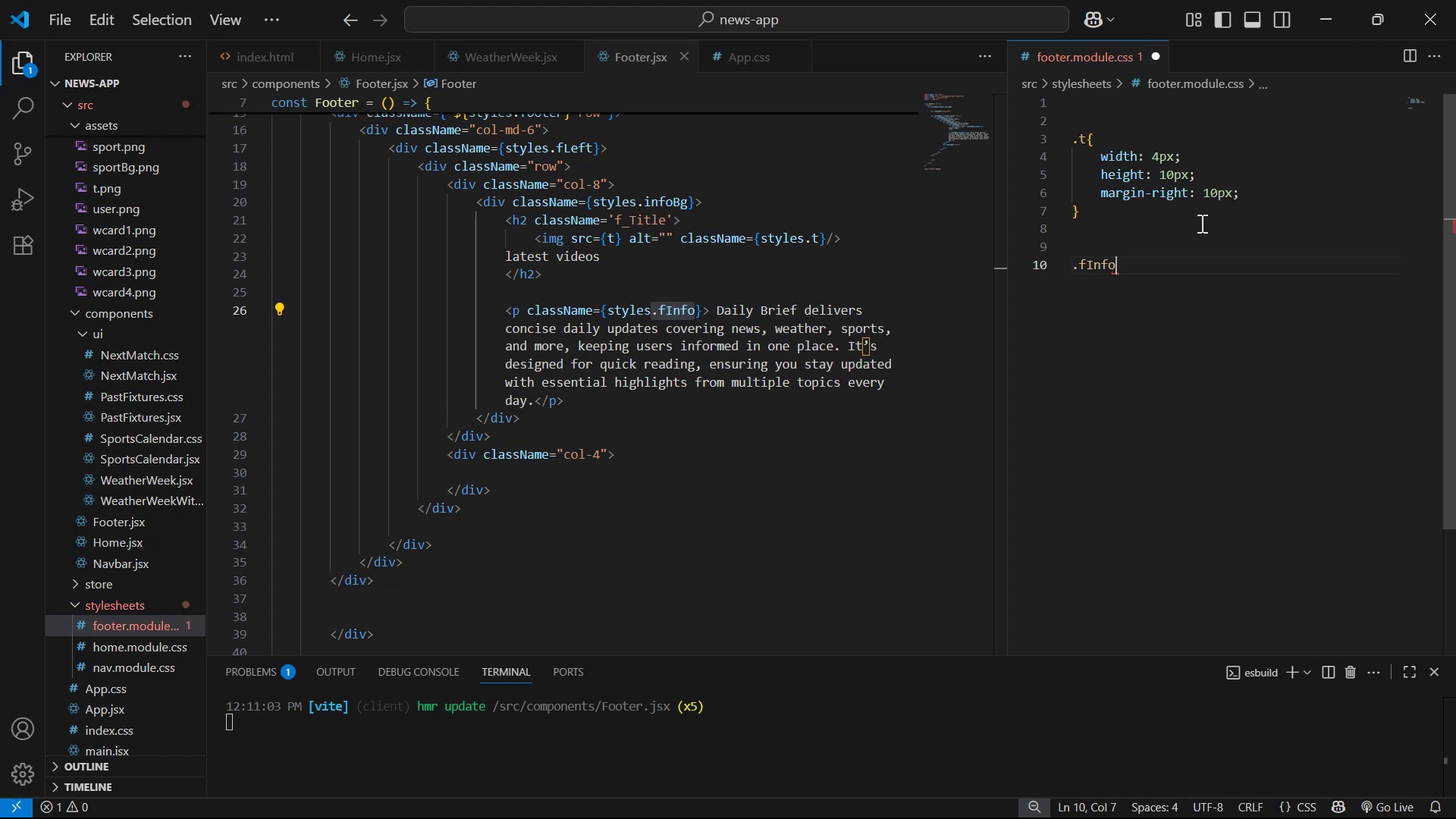 
key(Shift+BracketLeft)
 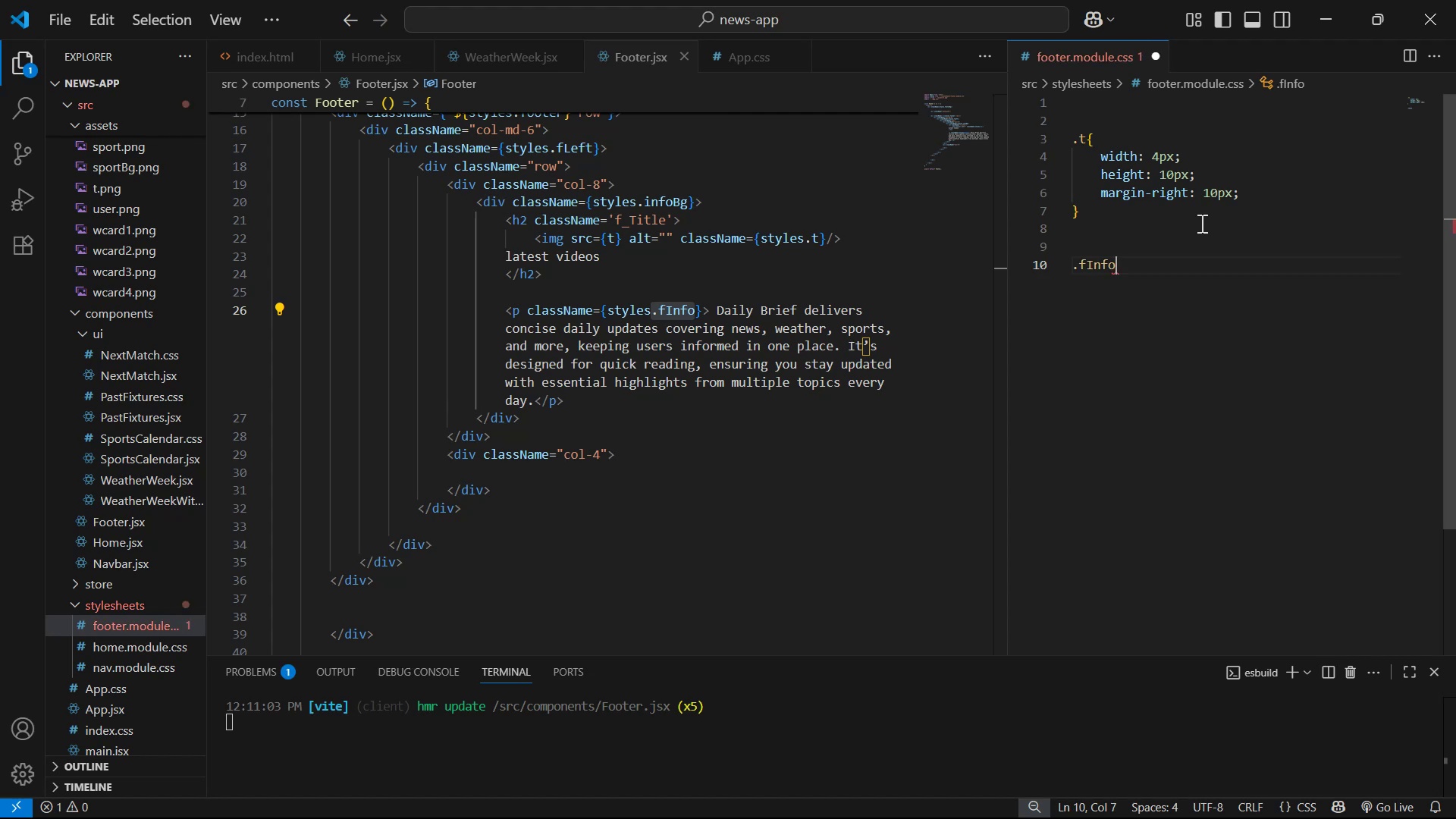 
key(Shift+Enter)
 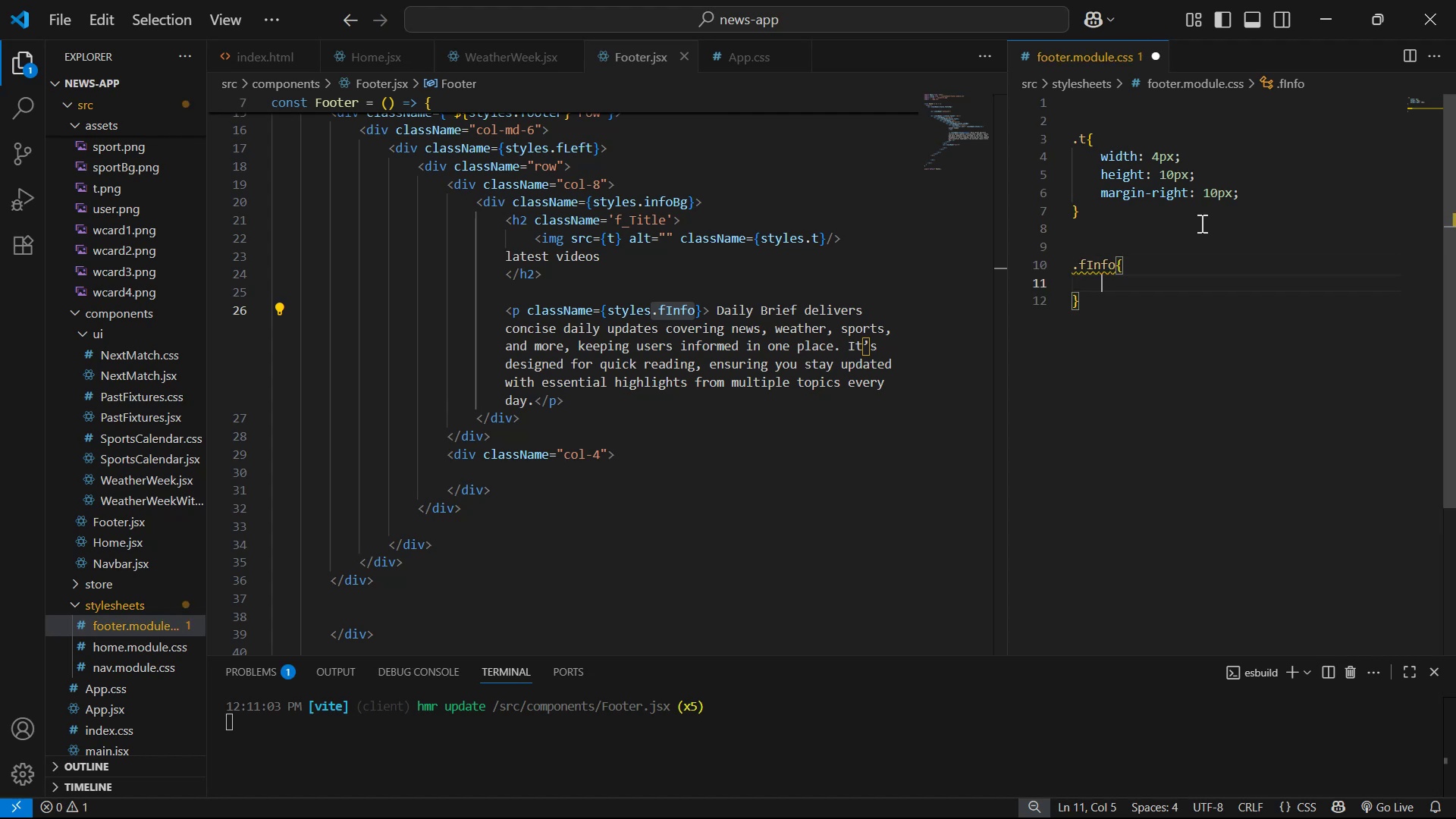 
key(Alt+Tab)
 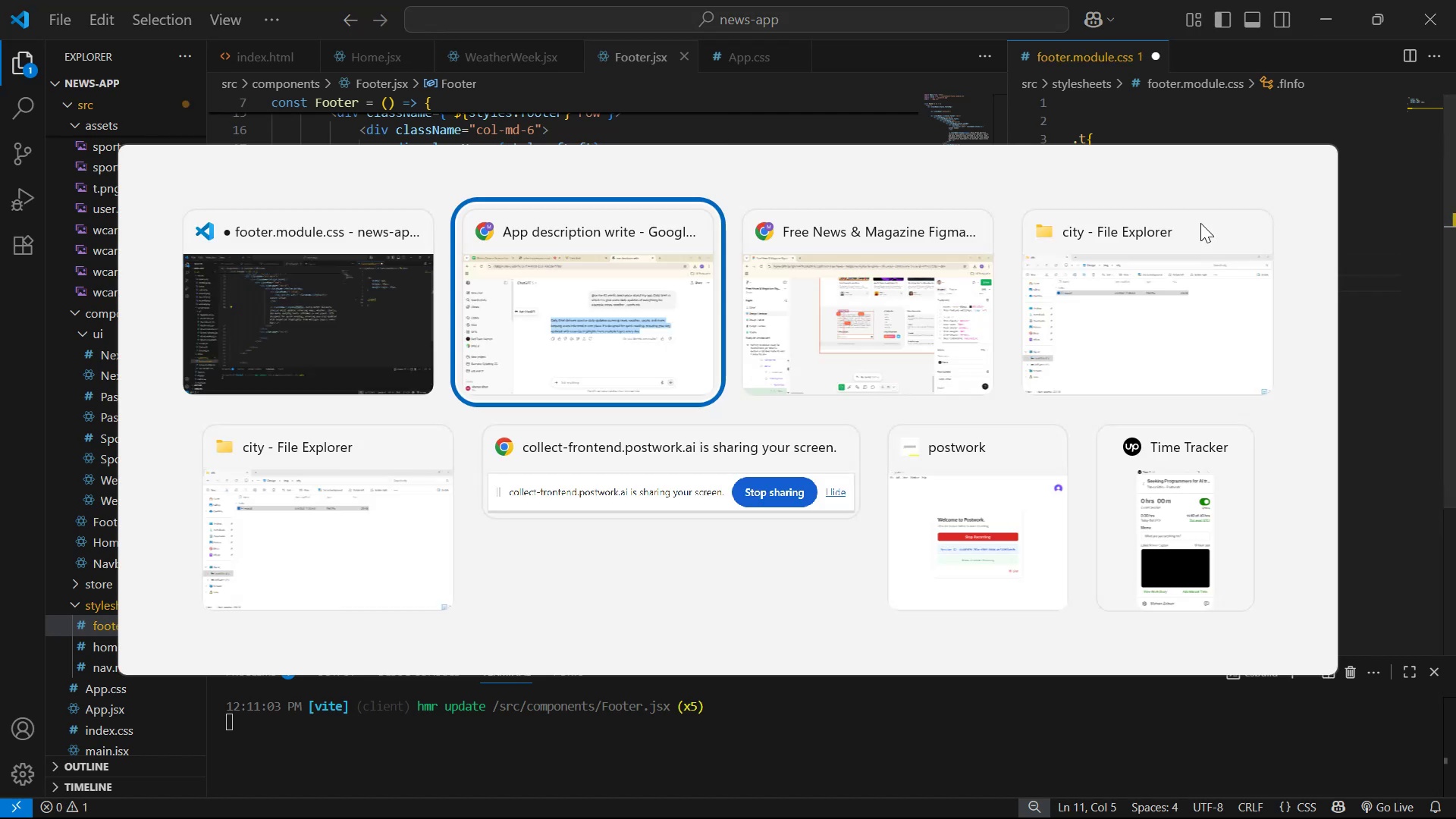 
key(Alt+Tab)
 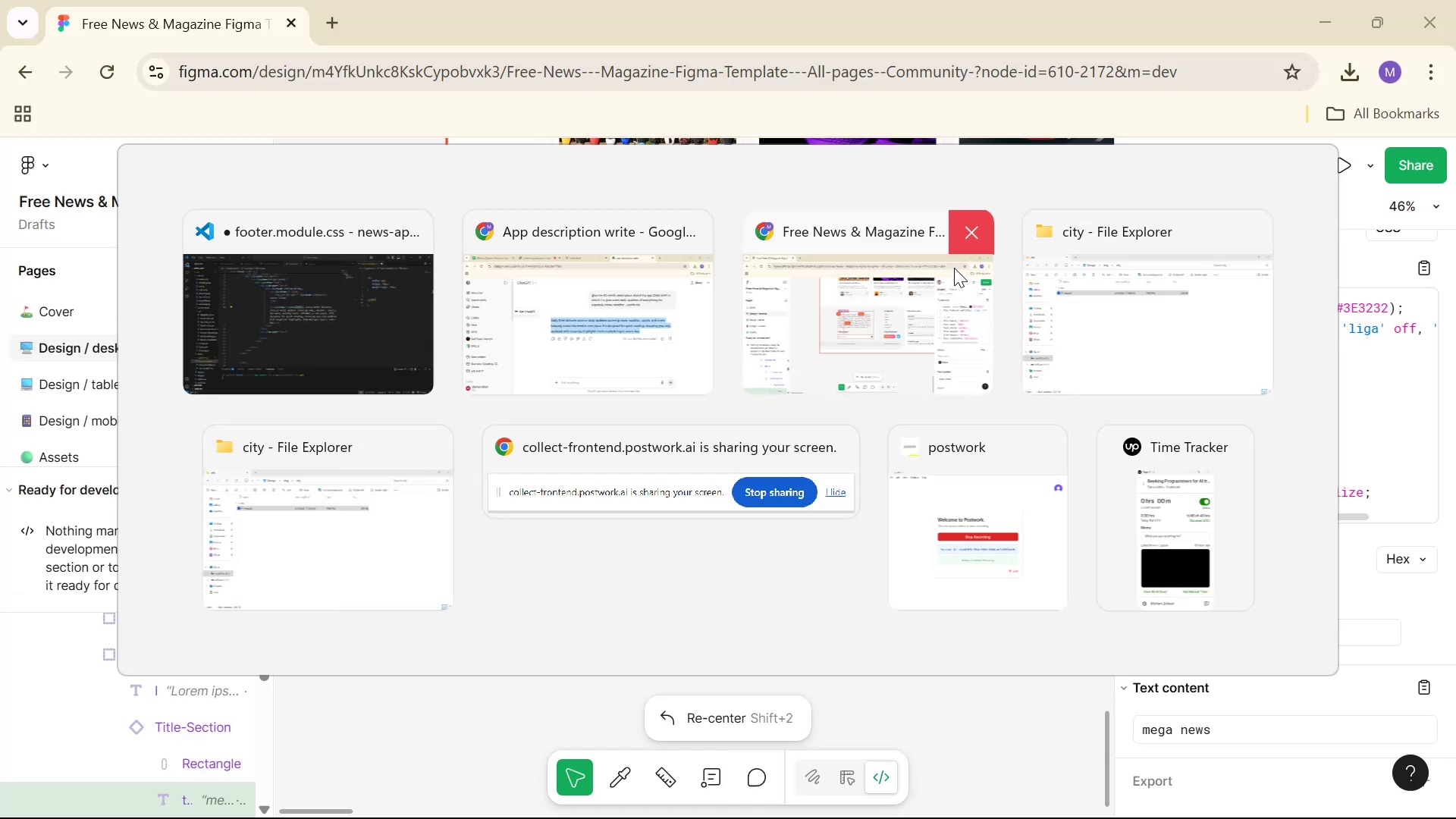 
hold_key(key=ControlLeft, duration=0.8)
left_click([653, 385])
 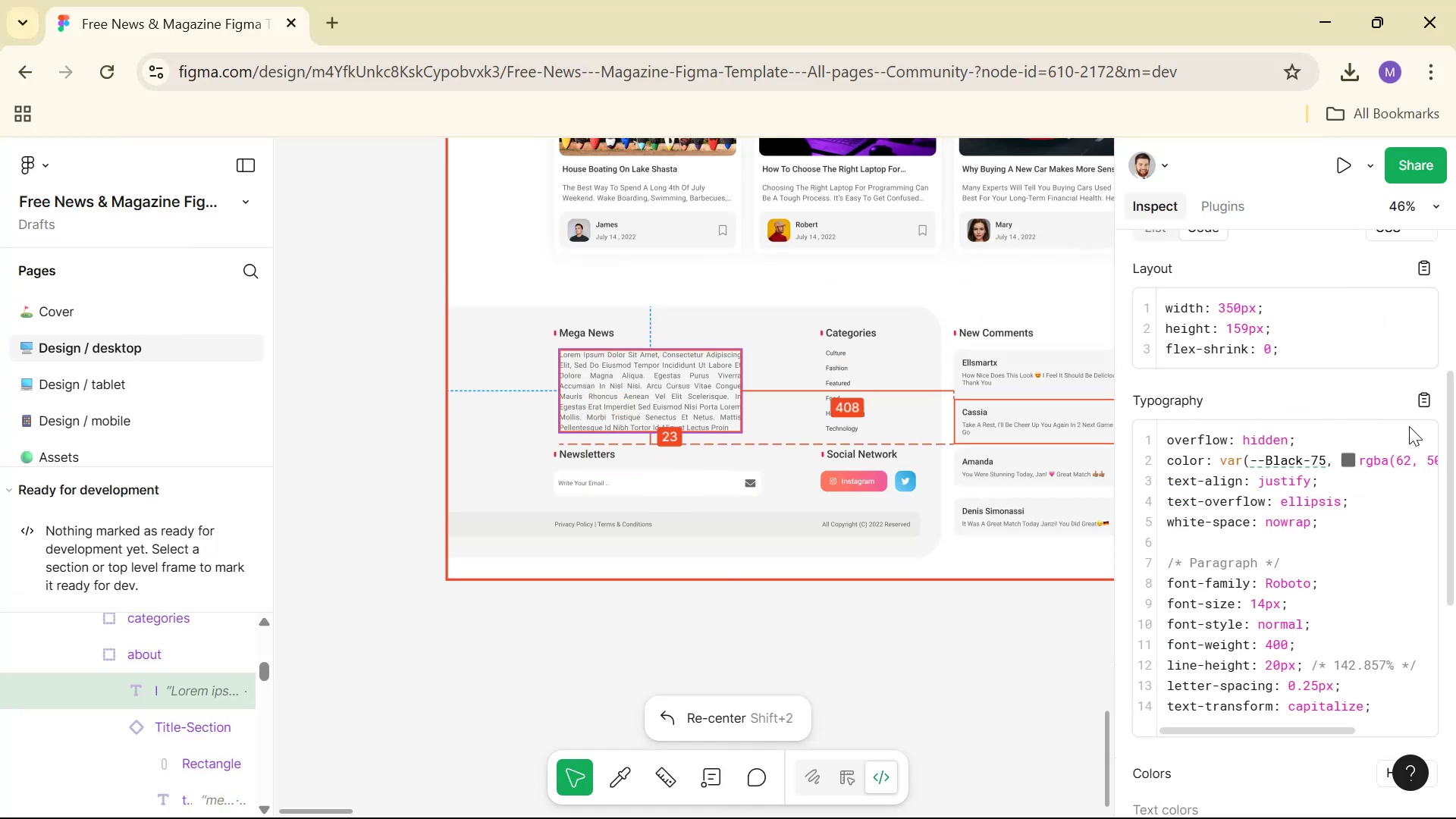 
left_click([1422, 401])
 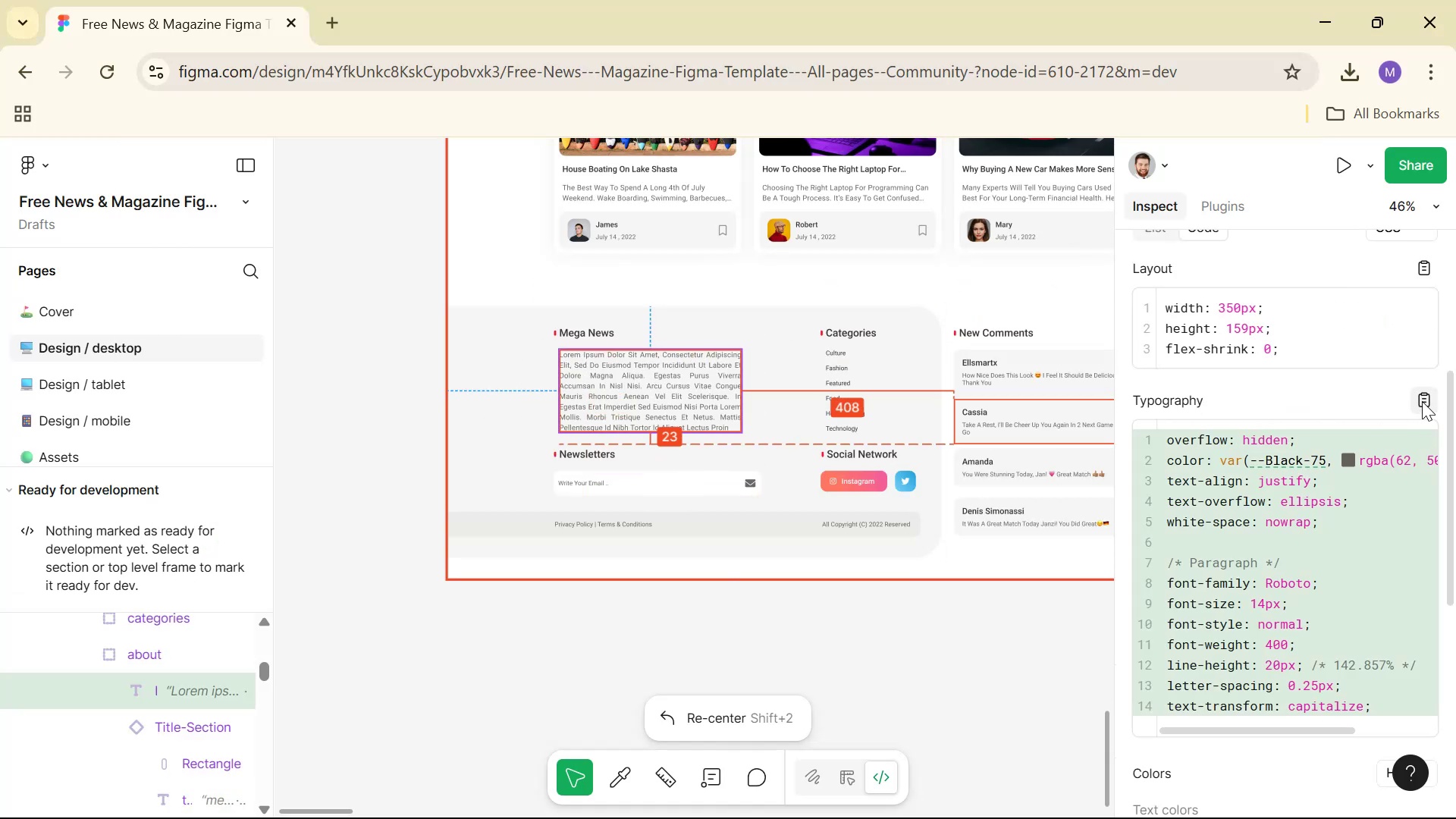 
key(Alt+AltLeft)
 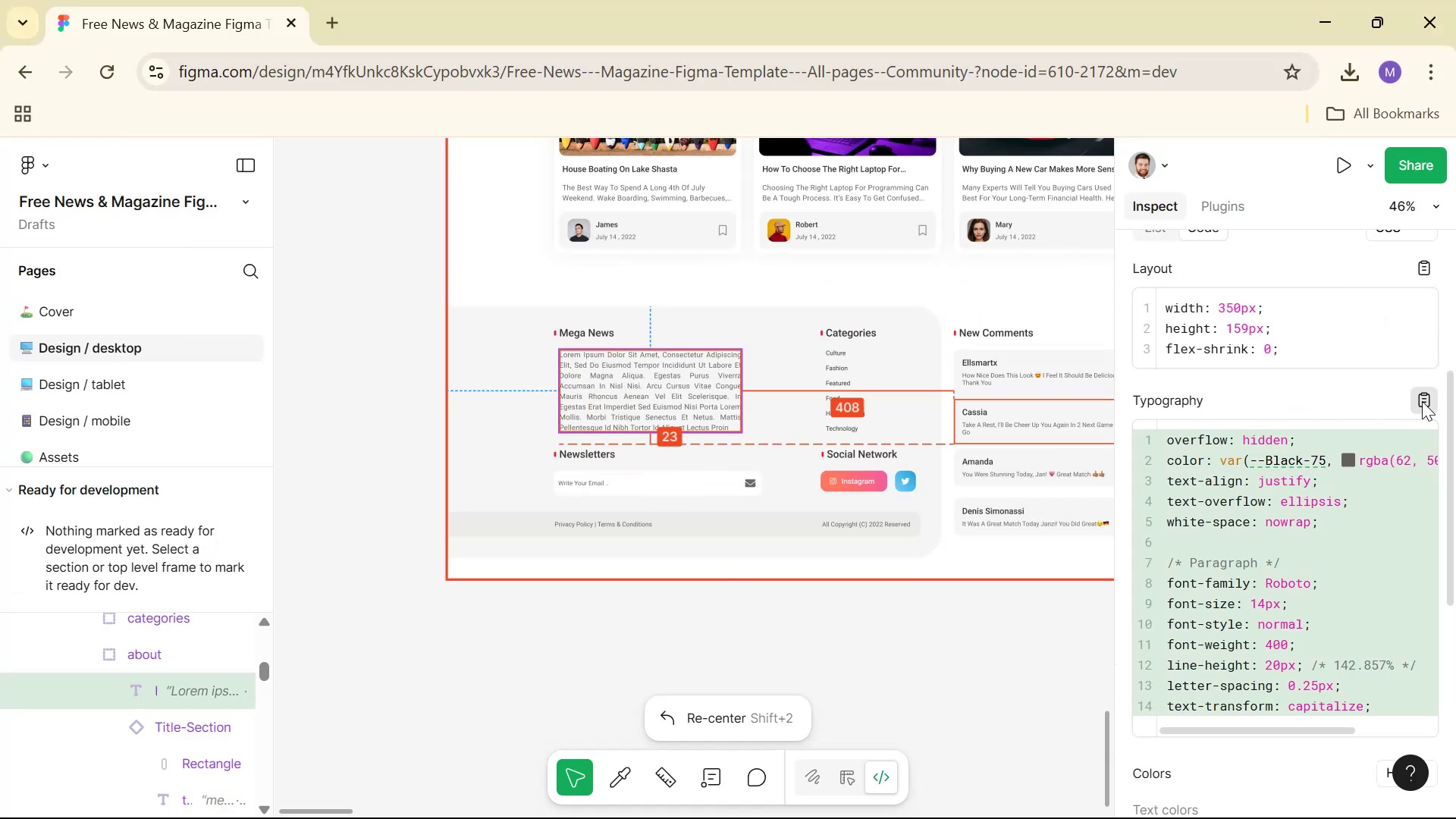 
key(Alt+Tab)
 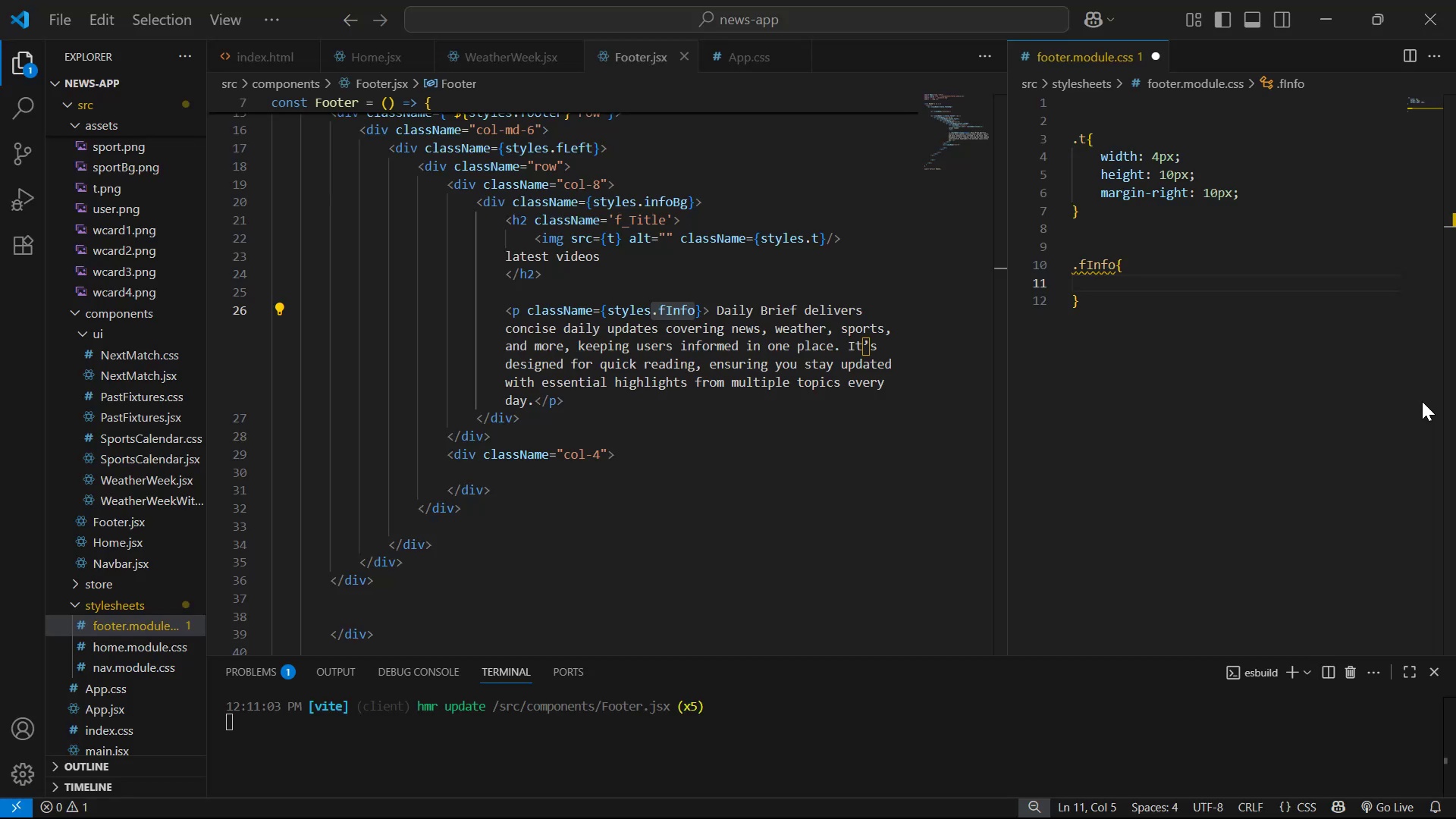 
key(Control+V)
 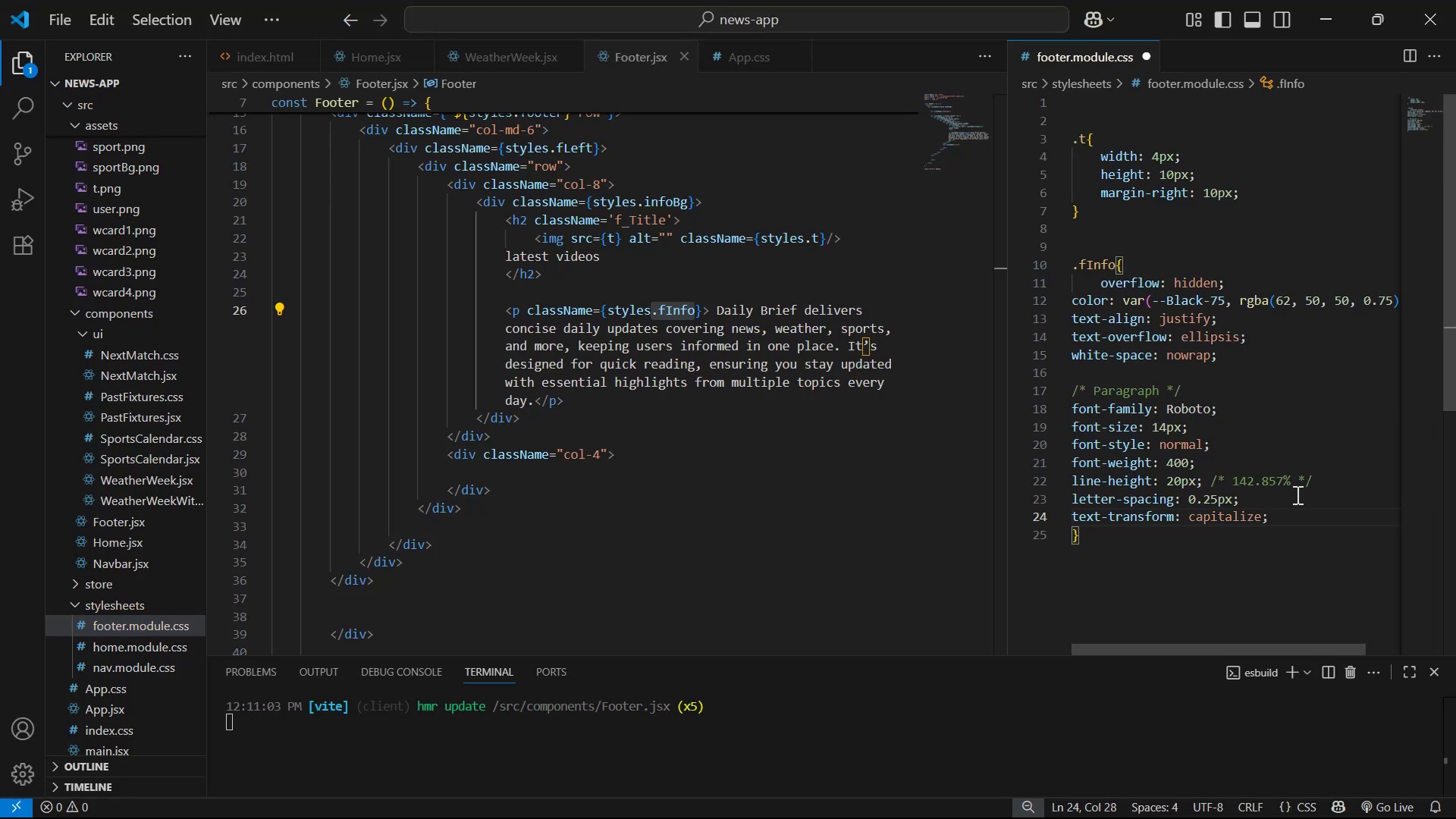 
left_click([1284, 517])
 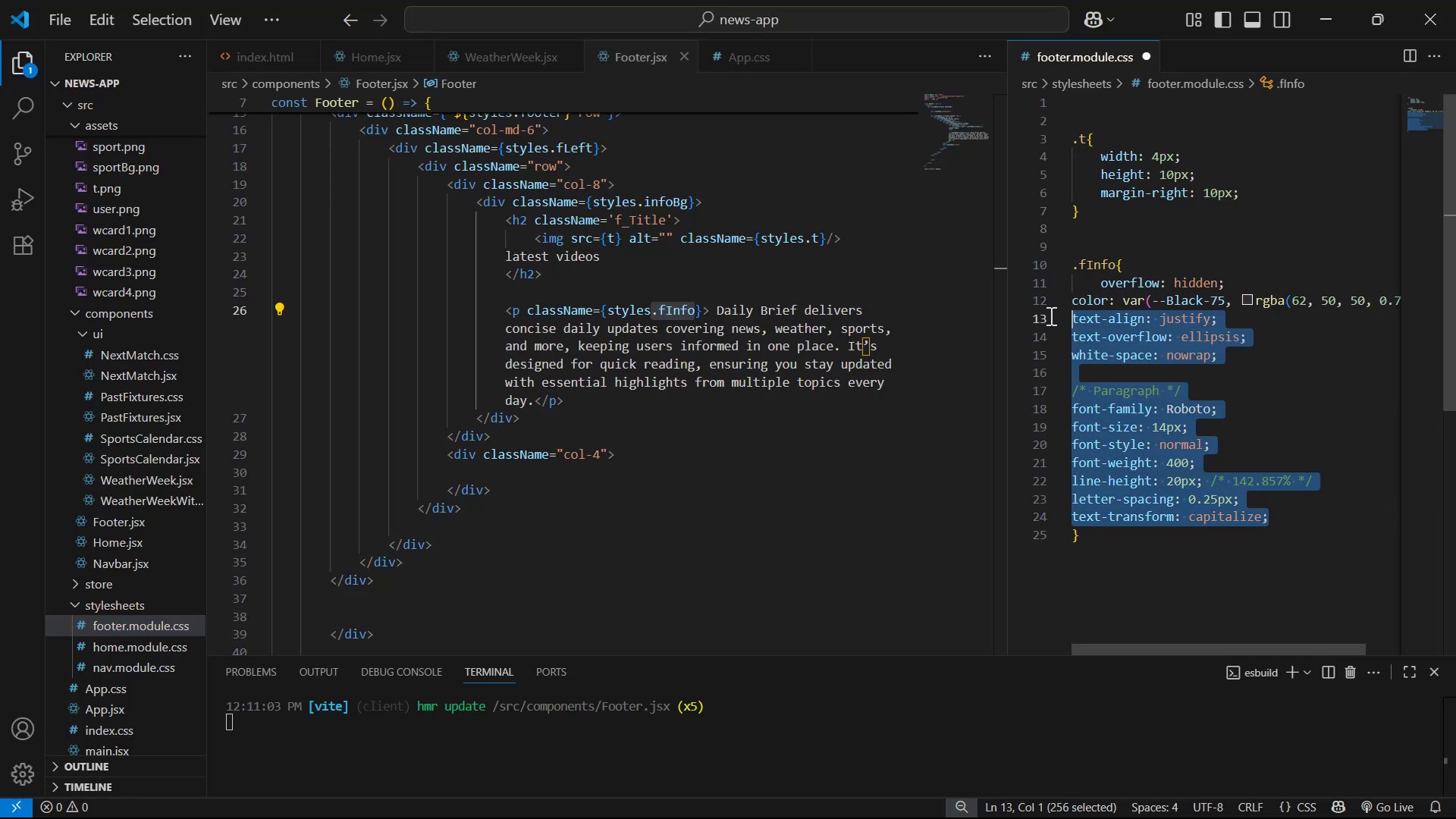 
key(Tab)
 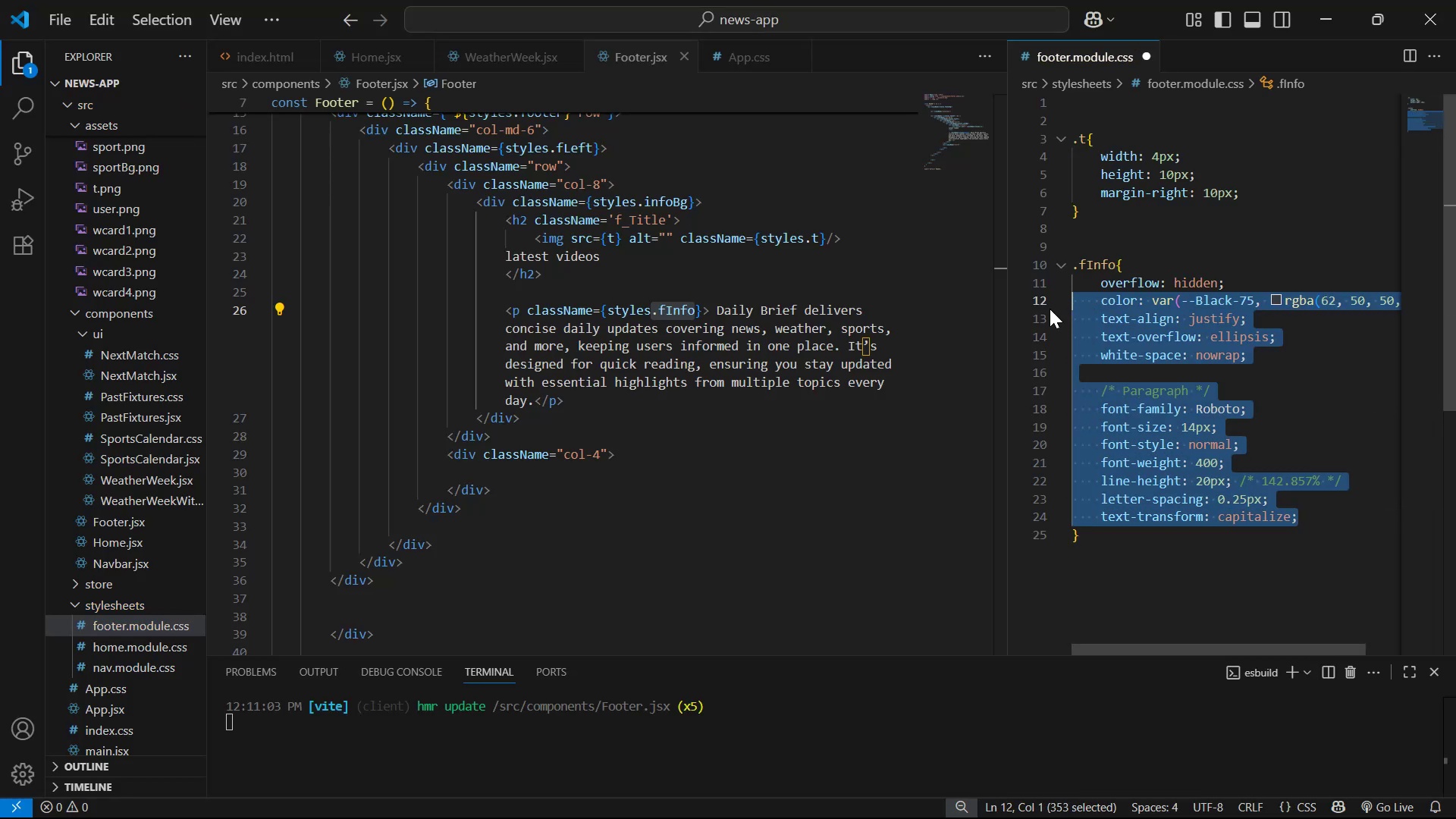 
key(Control+S)
 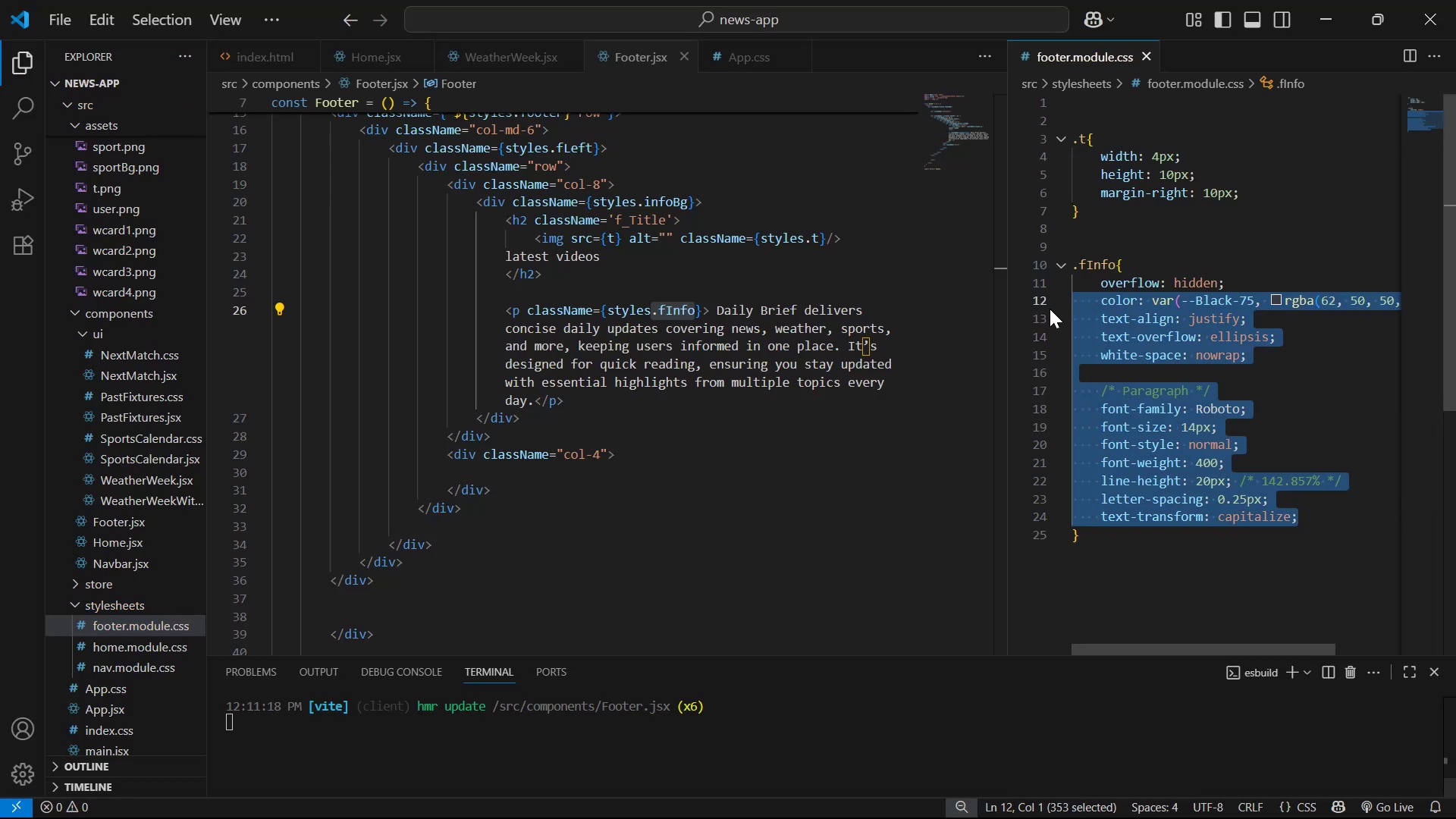 
key(Alt+Tab)
 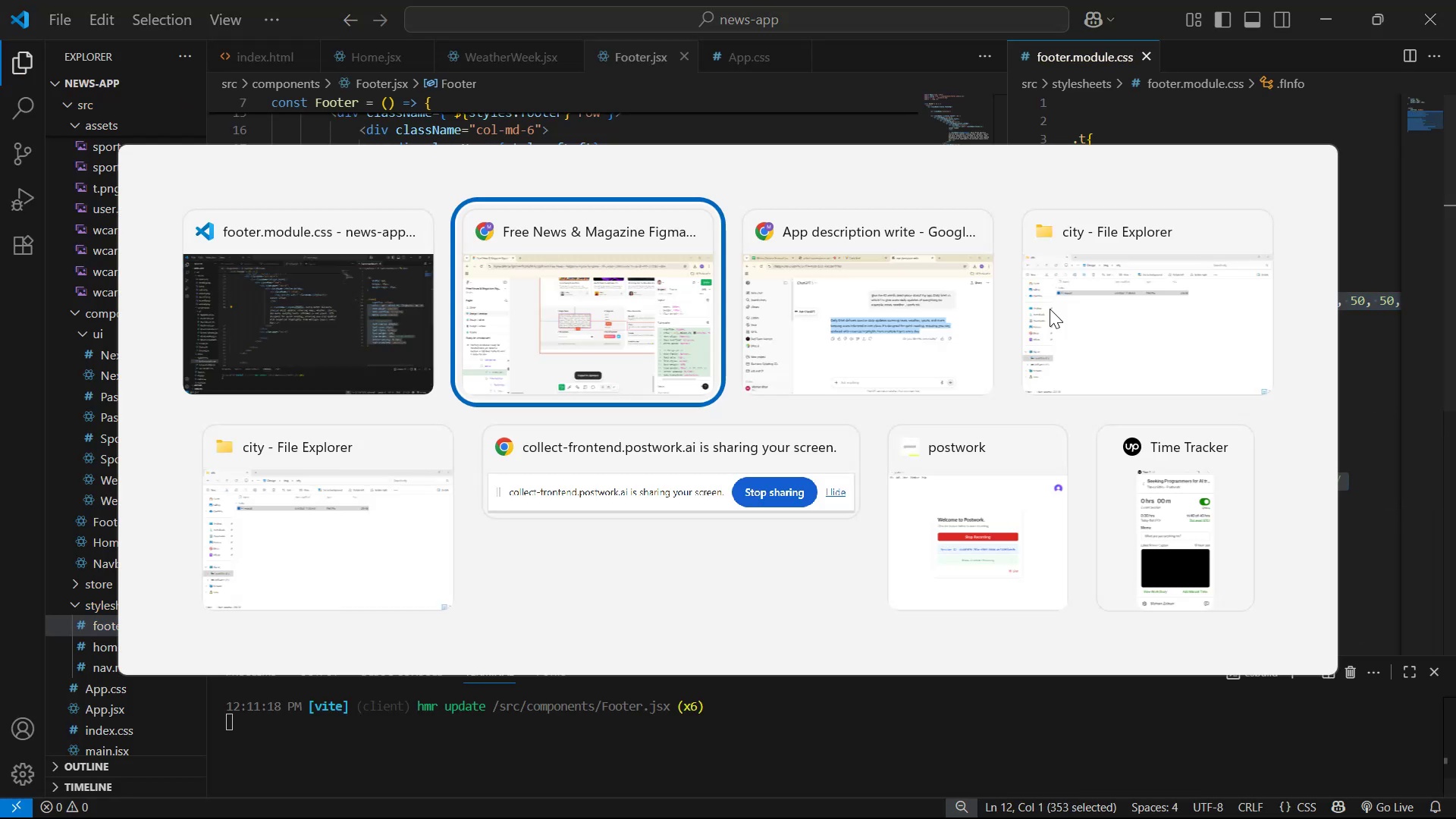 
key(Alt+Tab)
 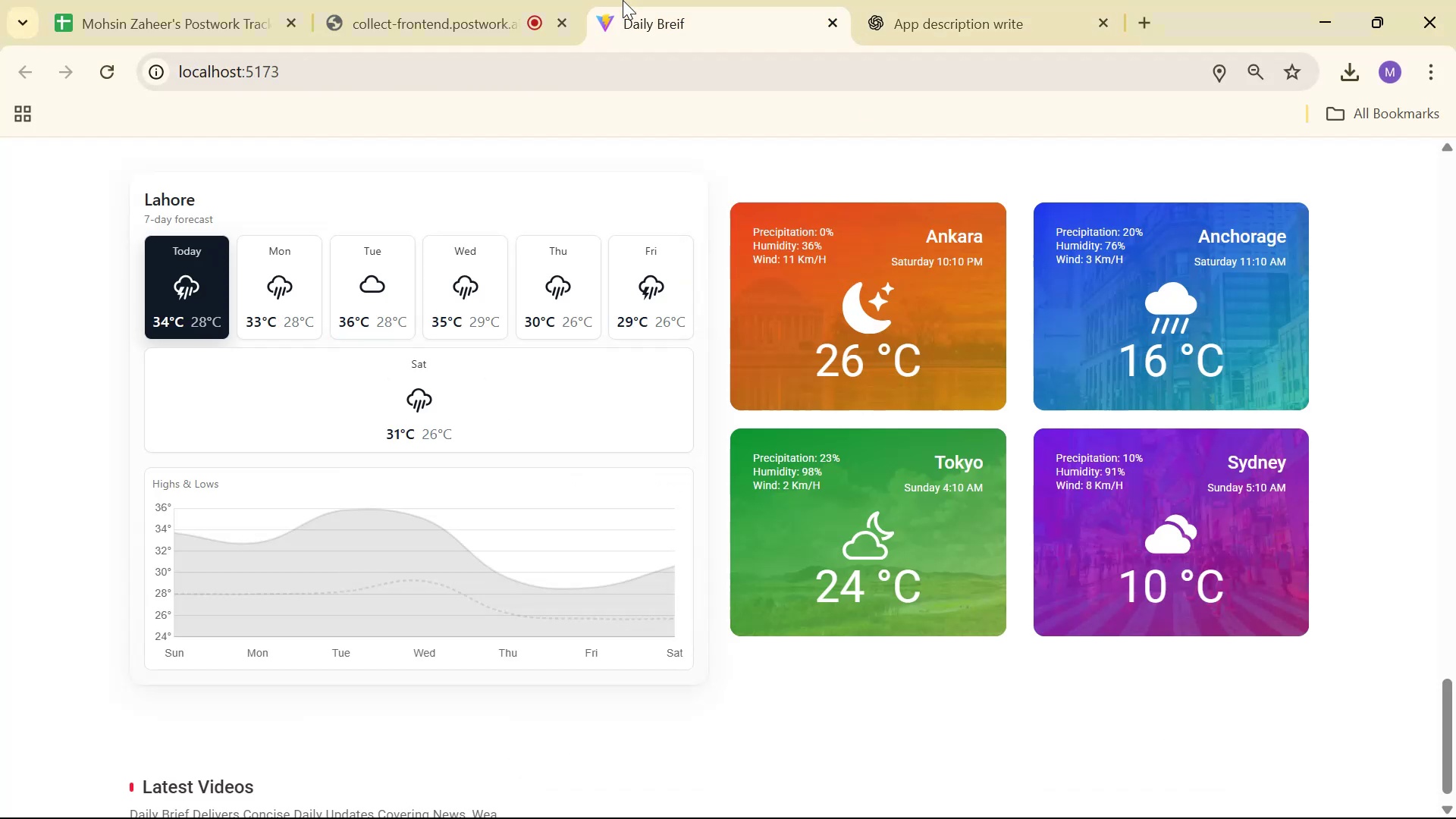 
scroll: coordinate [755, 344], scroll_direction: down, amount: 13.0
 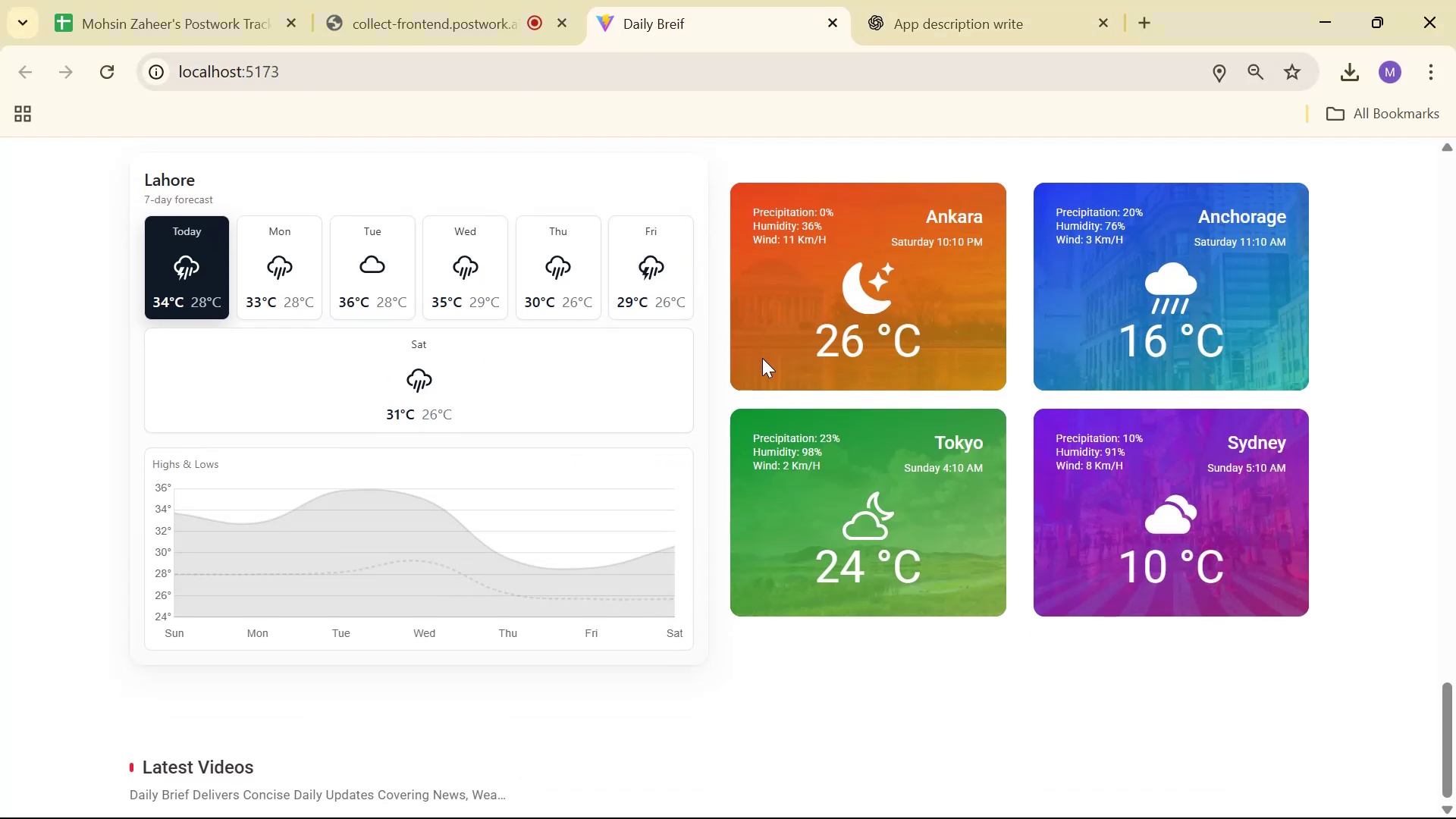 
key(Alt+Tab)
 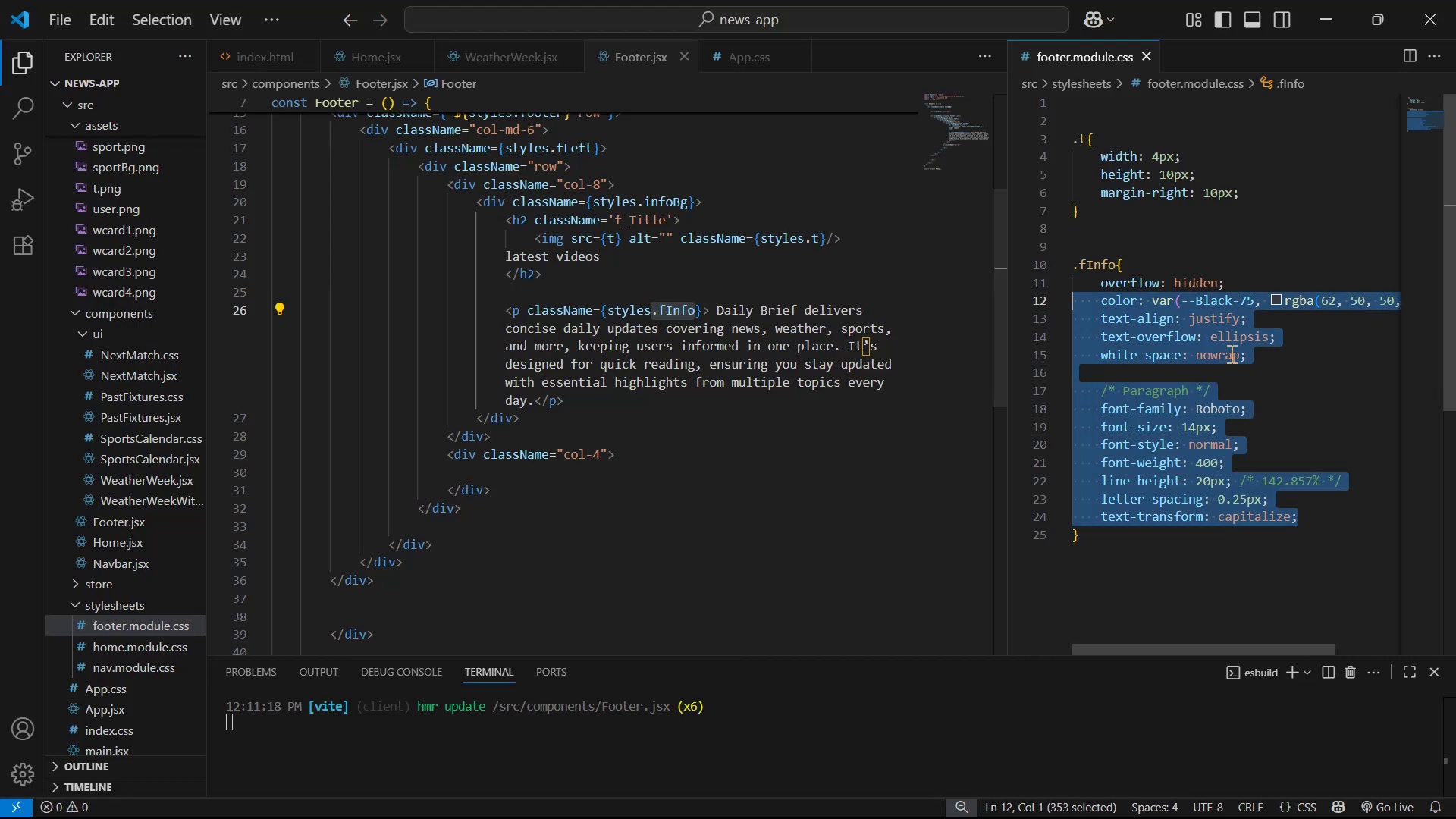 
left_click([1294, 340])
 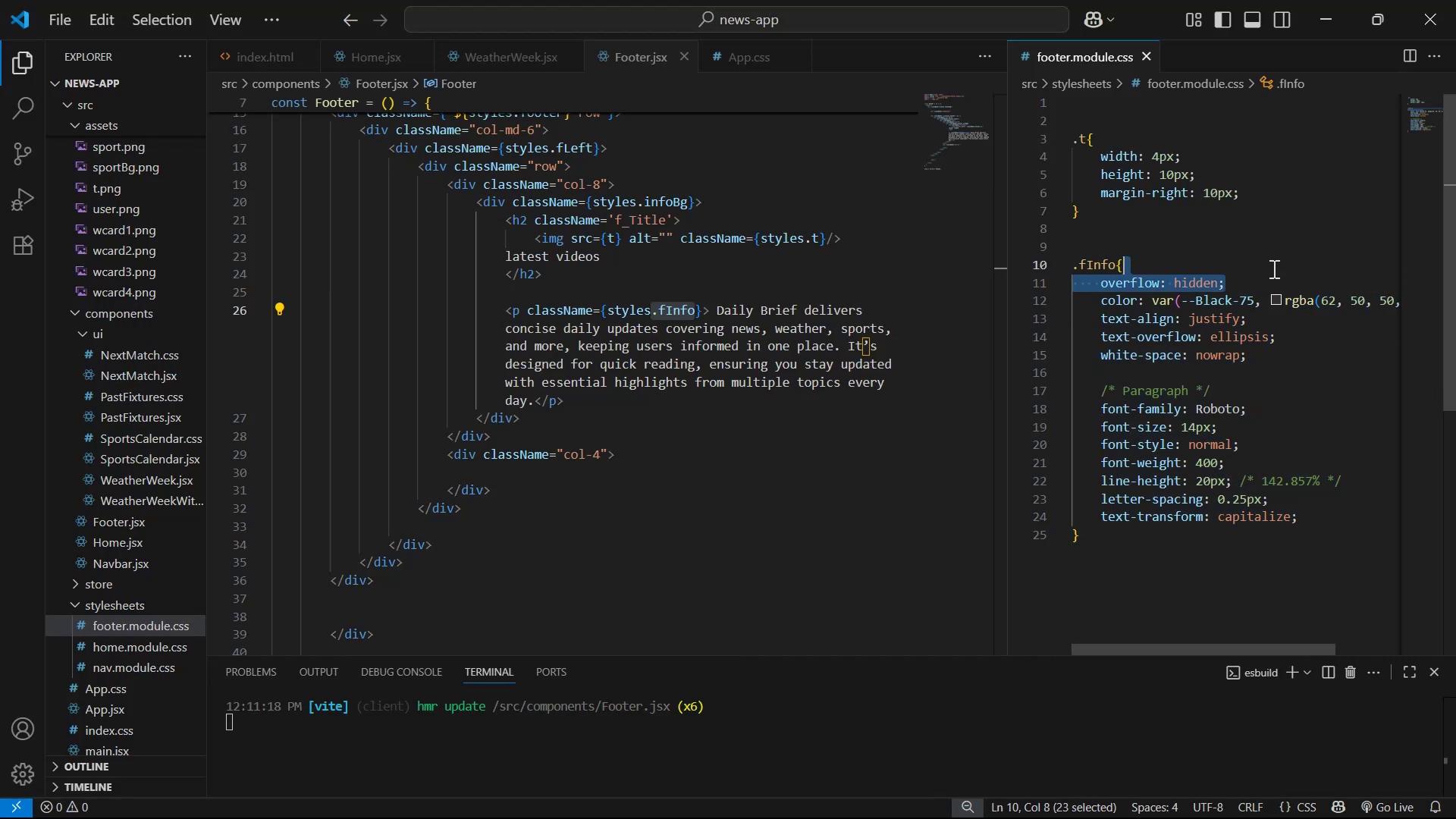 
key(Backspace)
 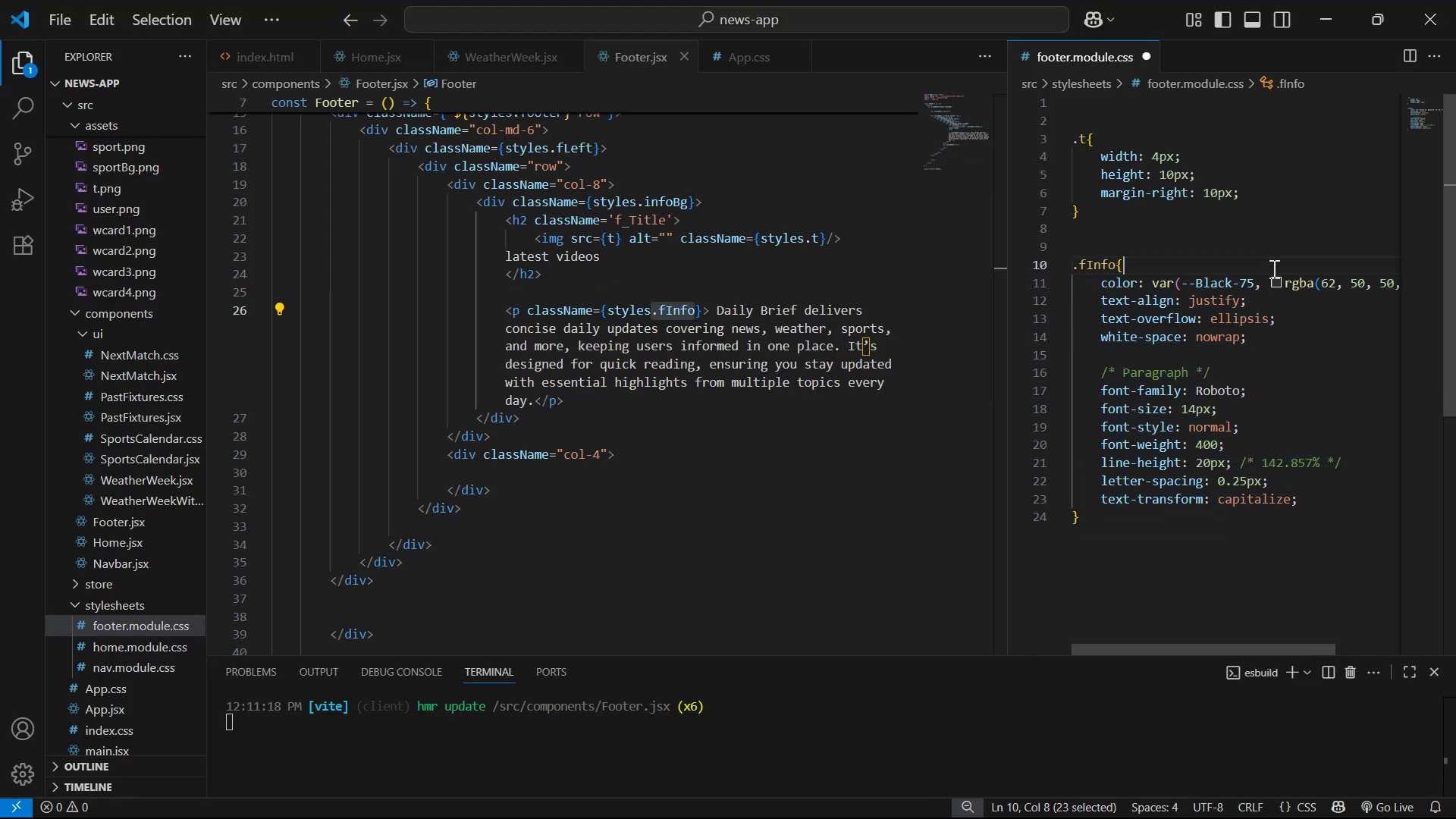 
key(S)
 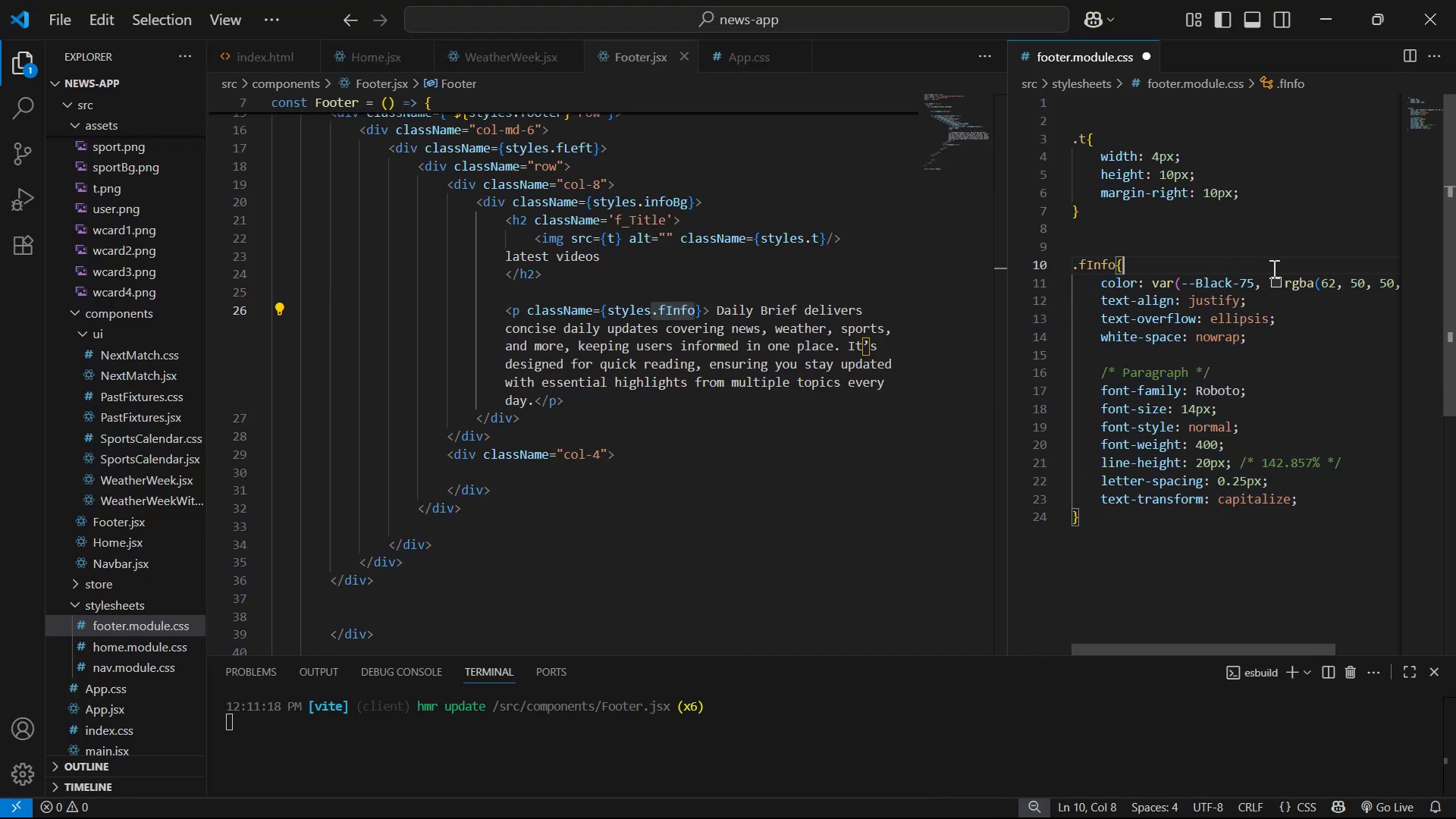 
hold_key(key=ControlLeft, duration=0.39)
 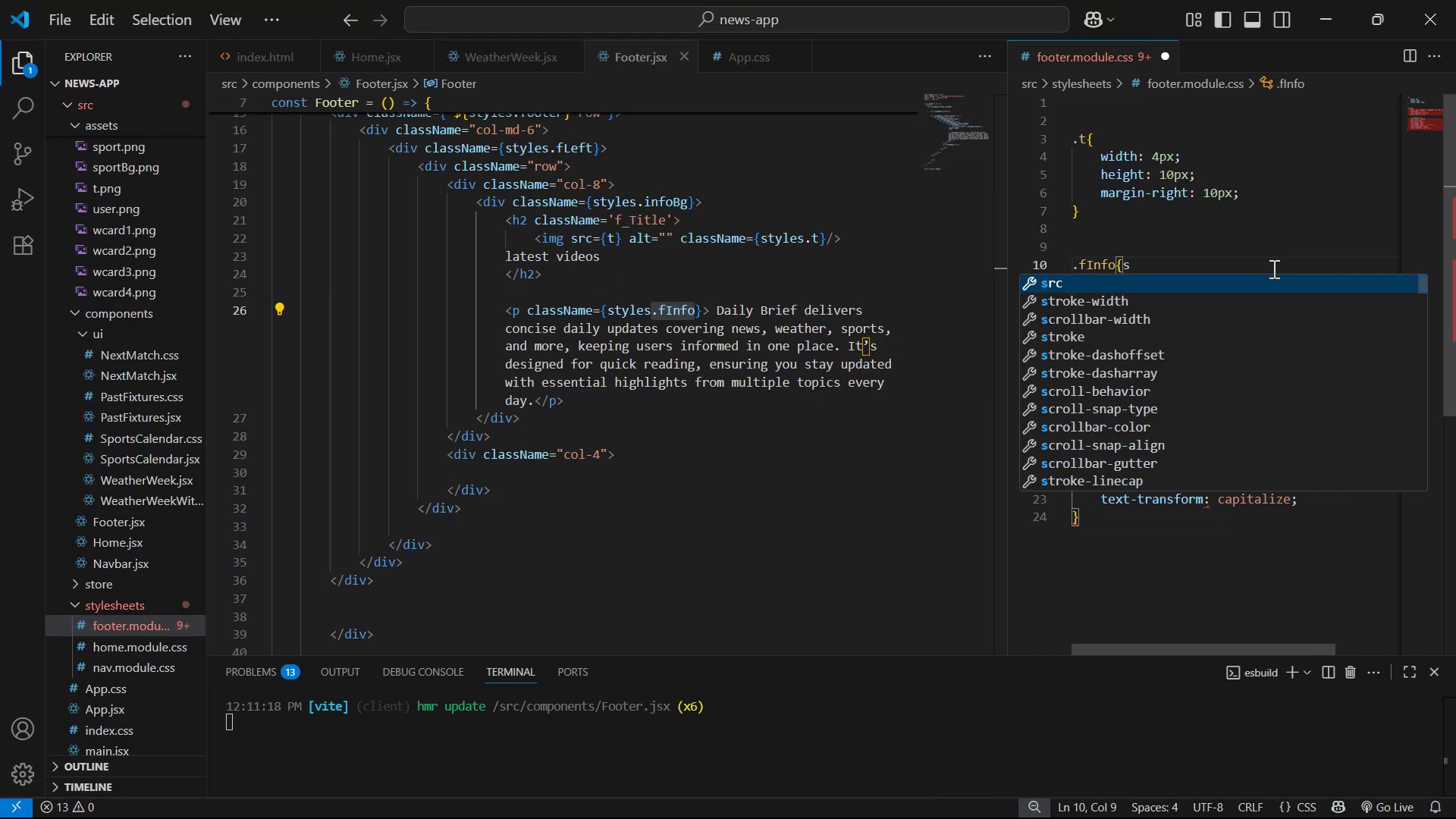 
key(Backslash)
 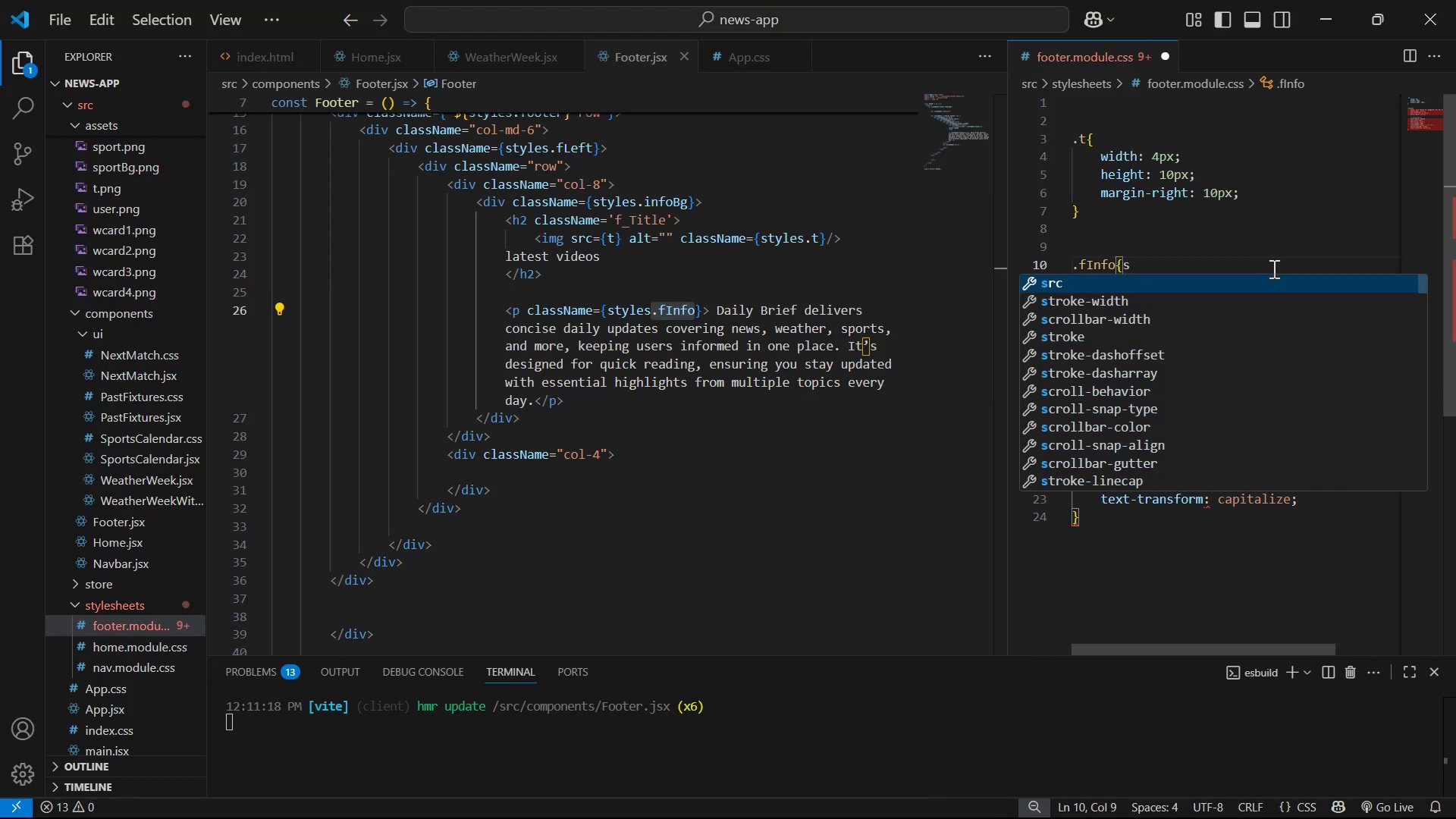 
key(Control+ControlLeft)
 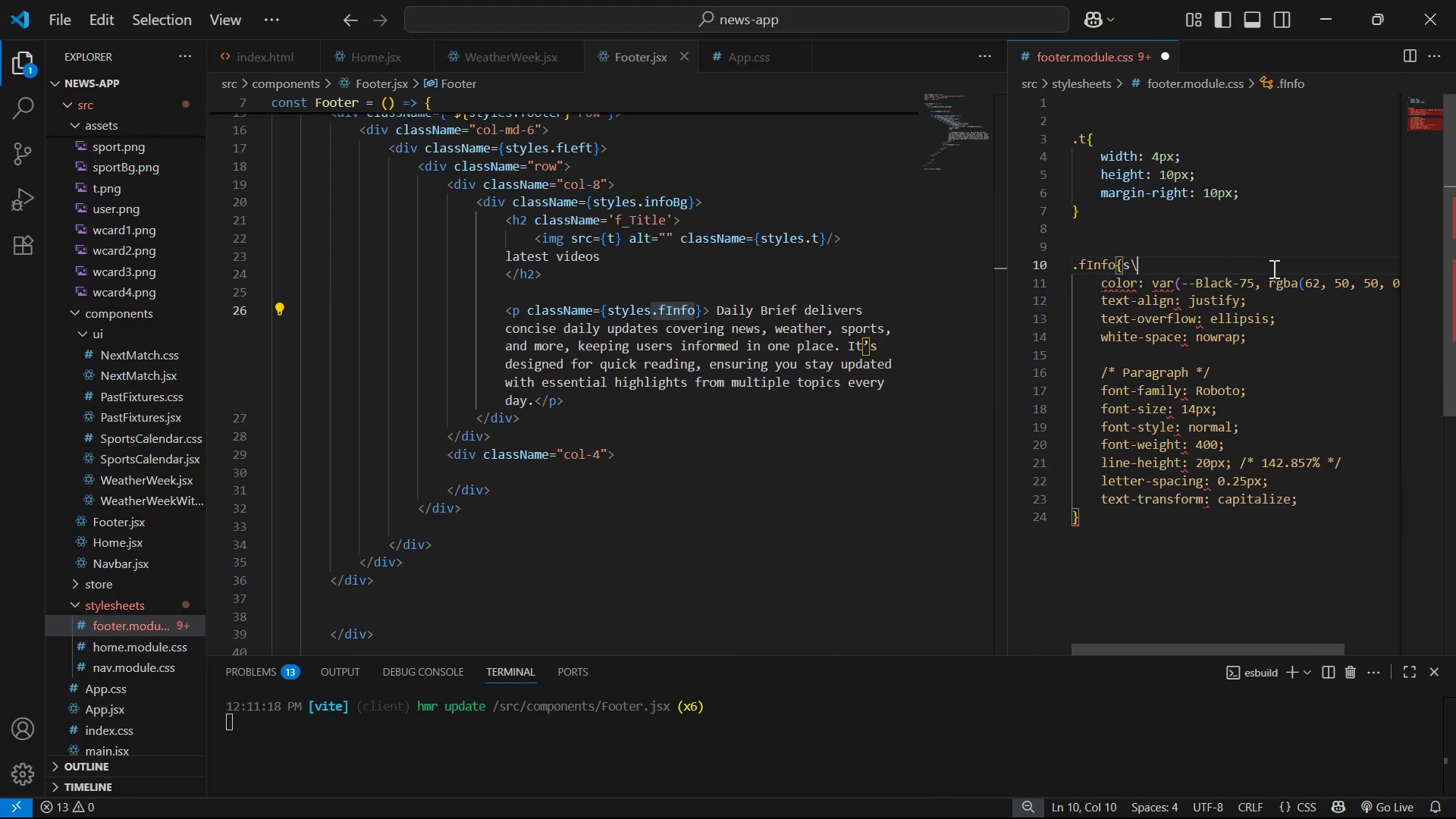 
key(Backspace)
 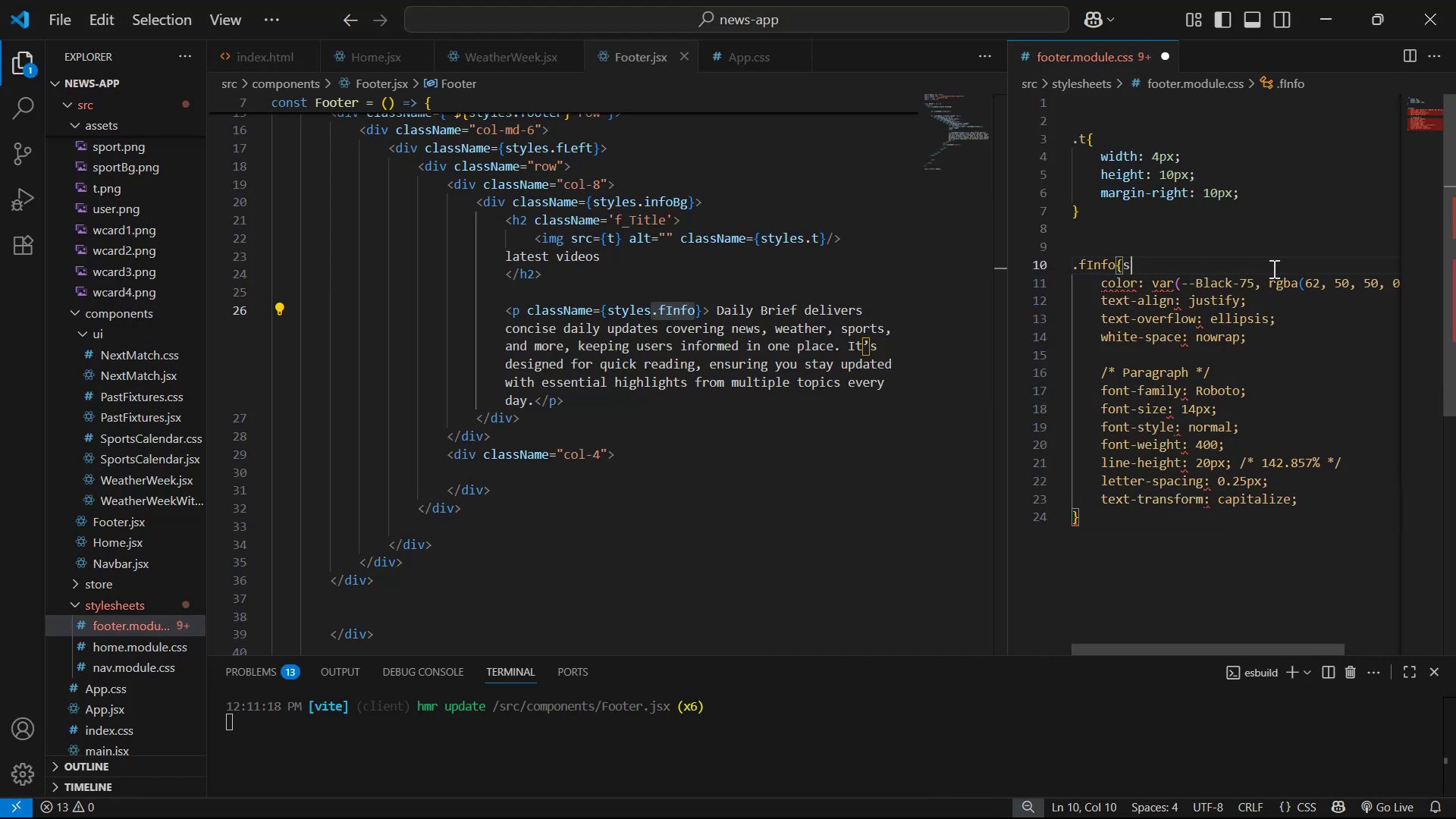 
key(Backspace)
 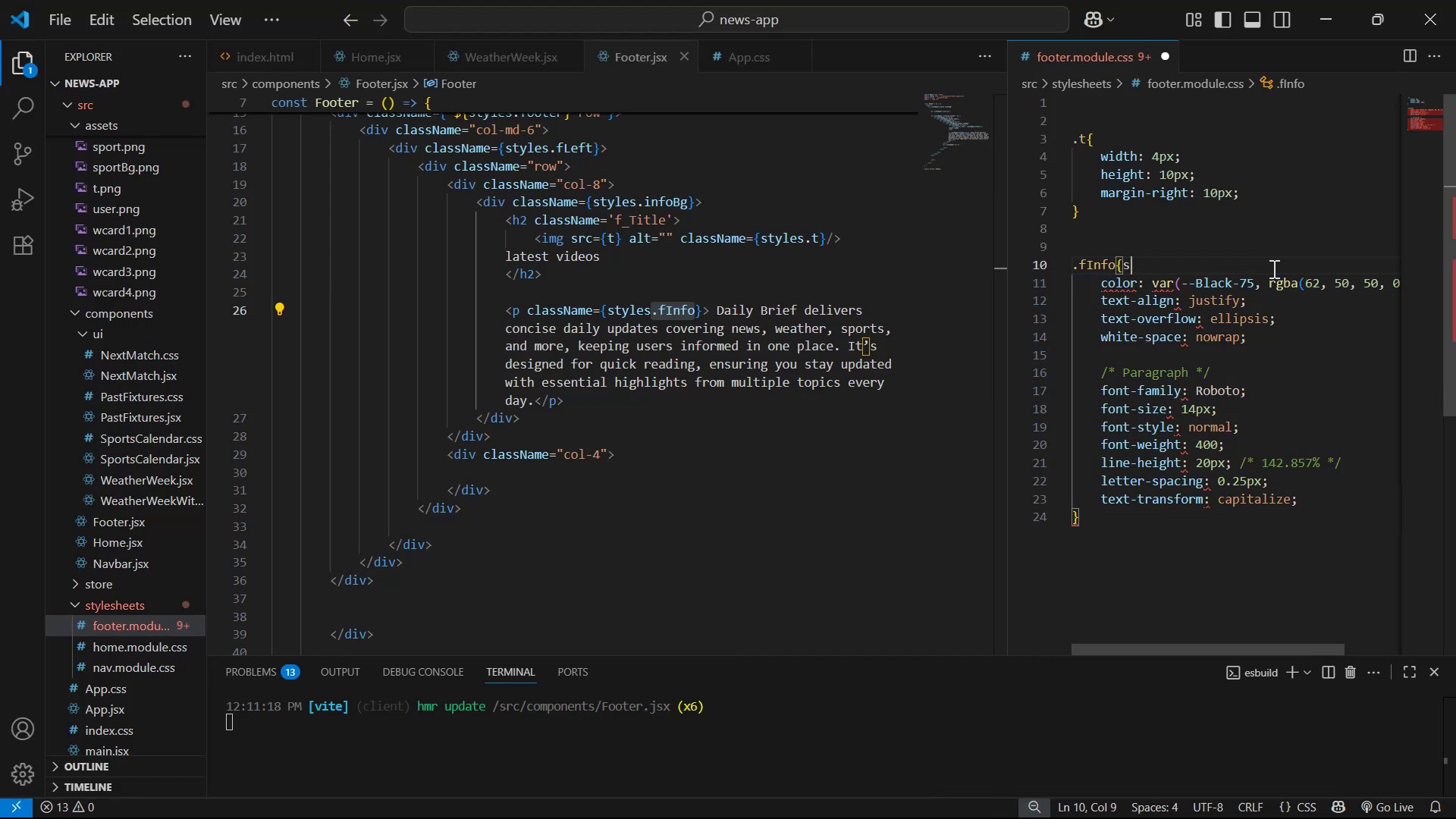 
key(Control+ControlLeft)
 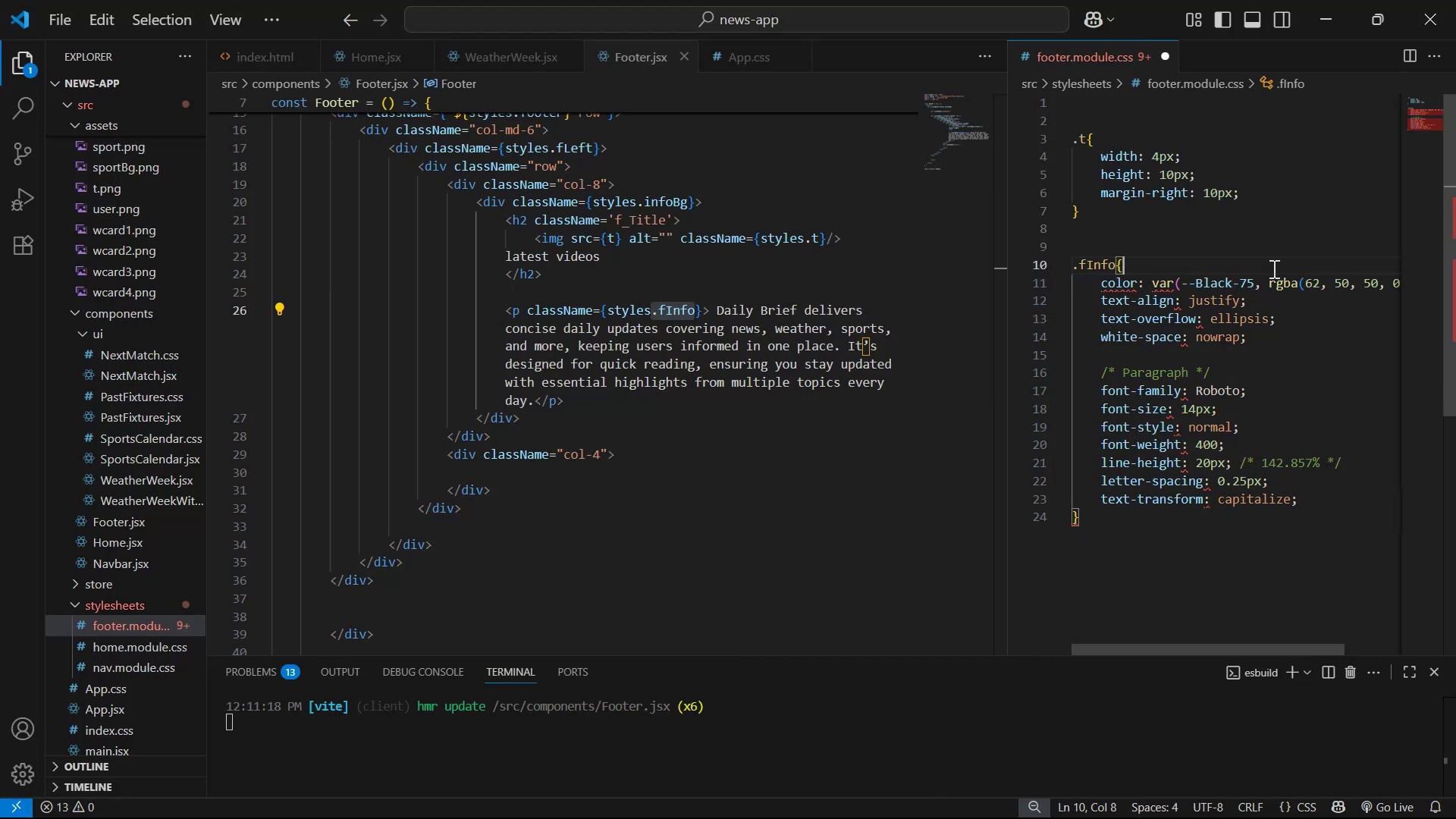 
key(Control+S)
 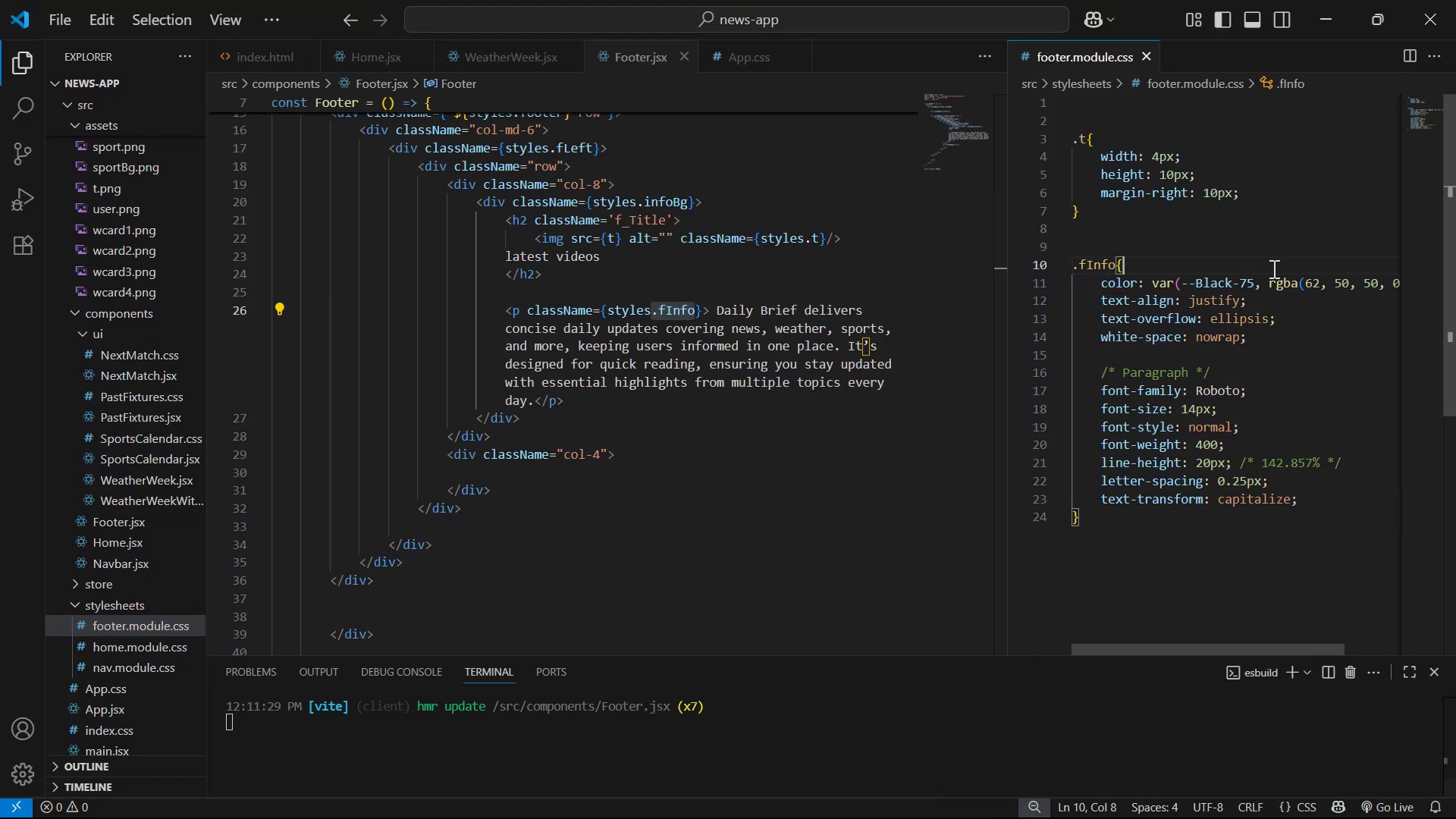 
key(Alt+AltLeft)
 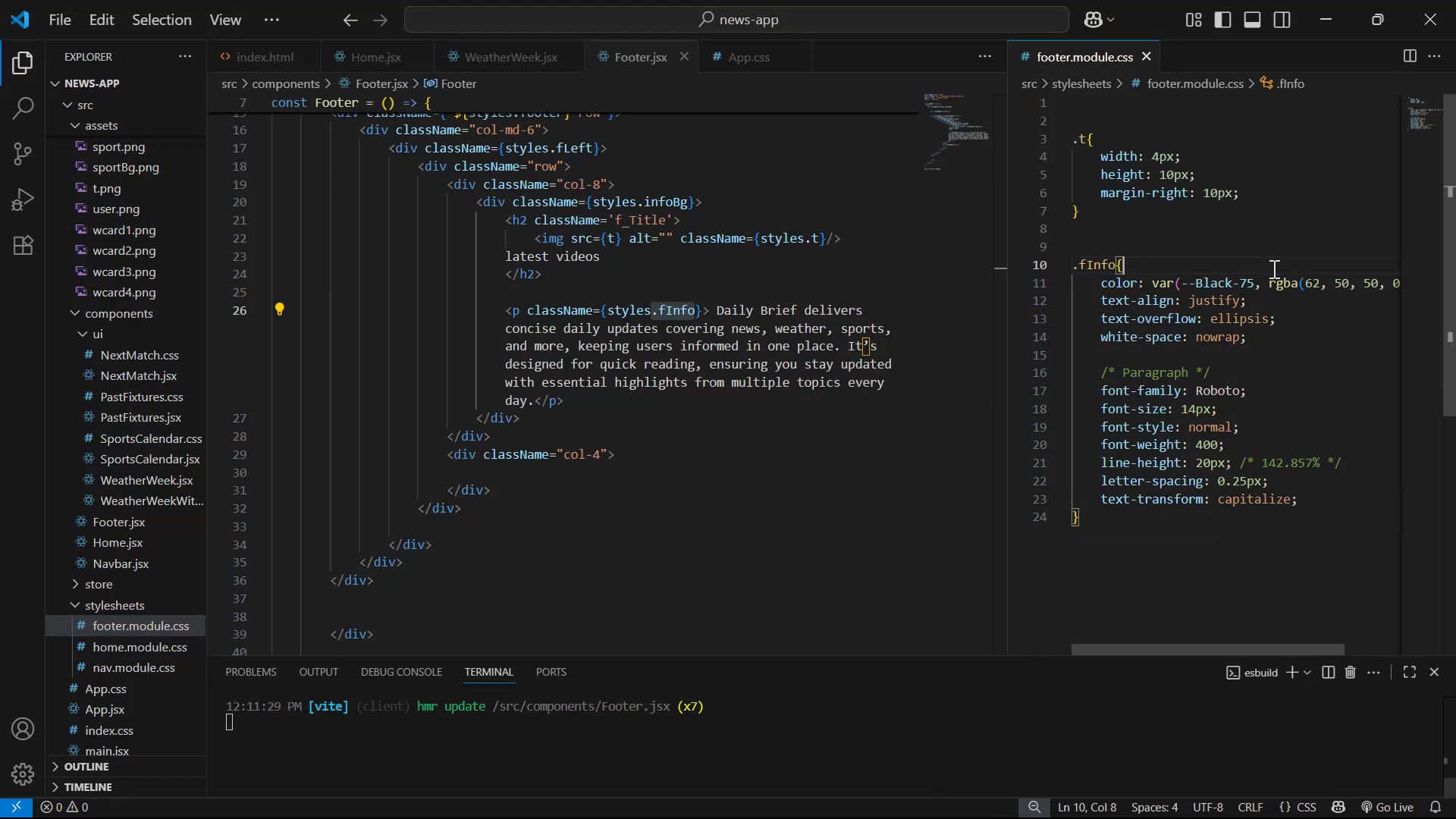 
key(Alt+Tab)
 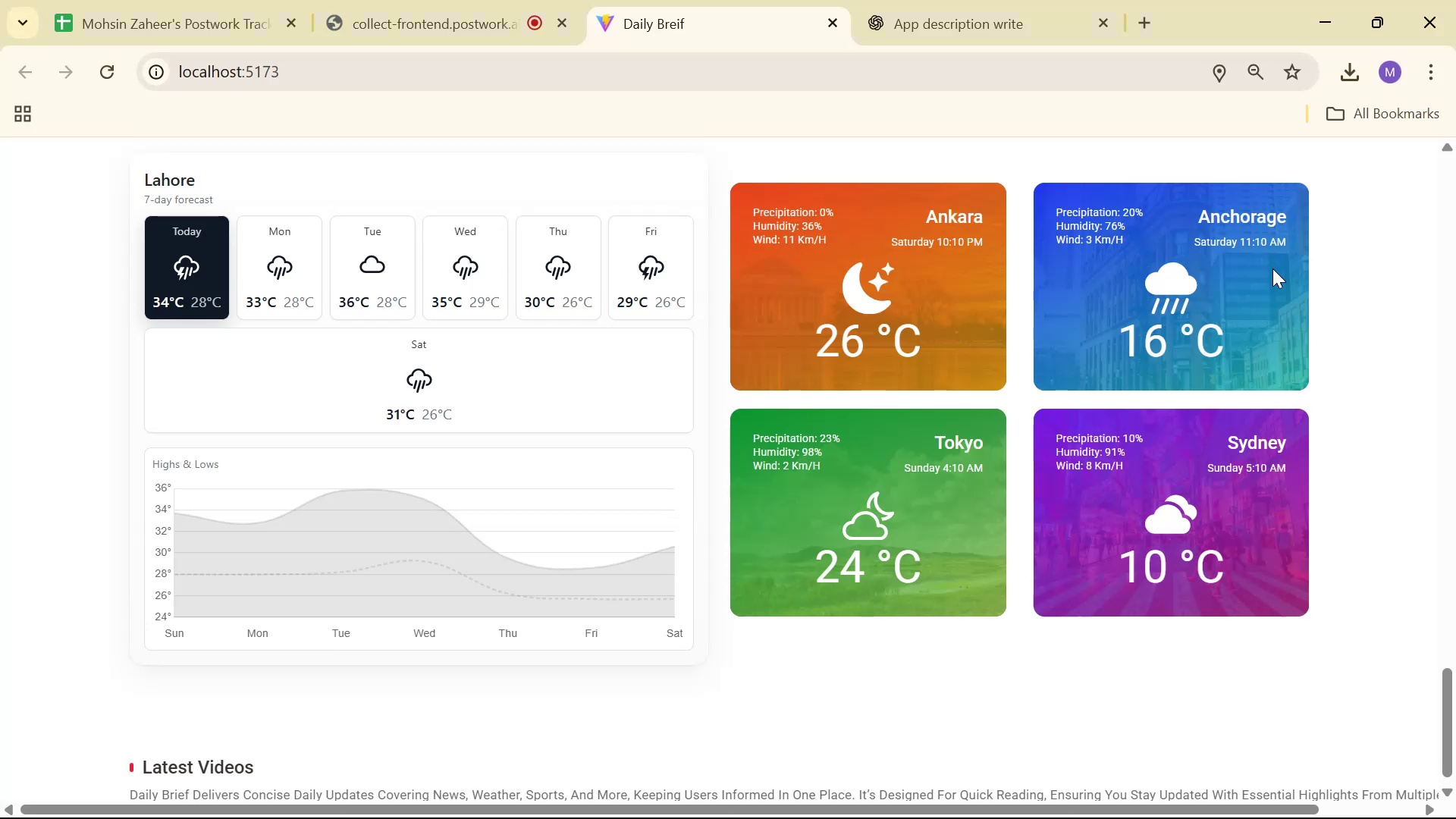 
key(Alt+AltLeft)
 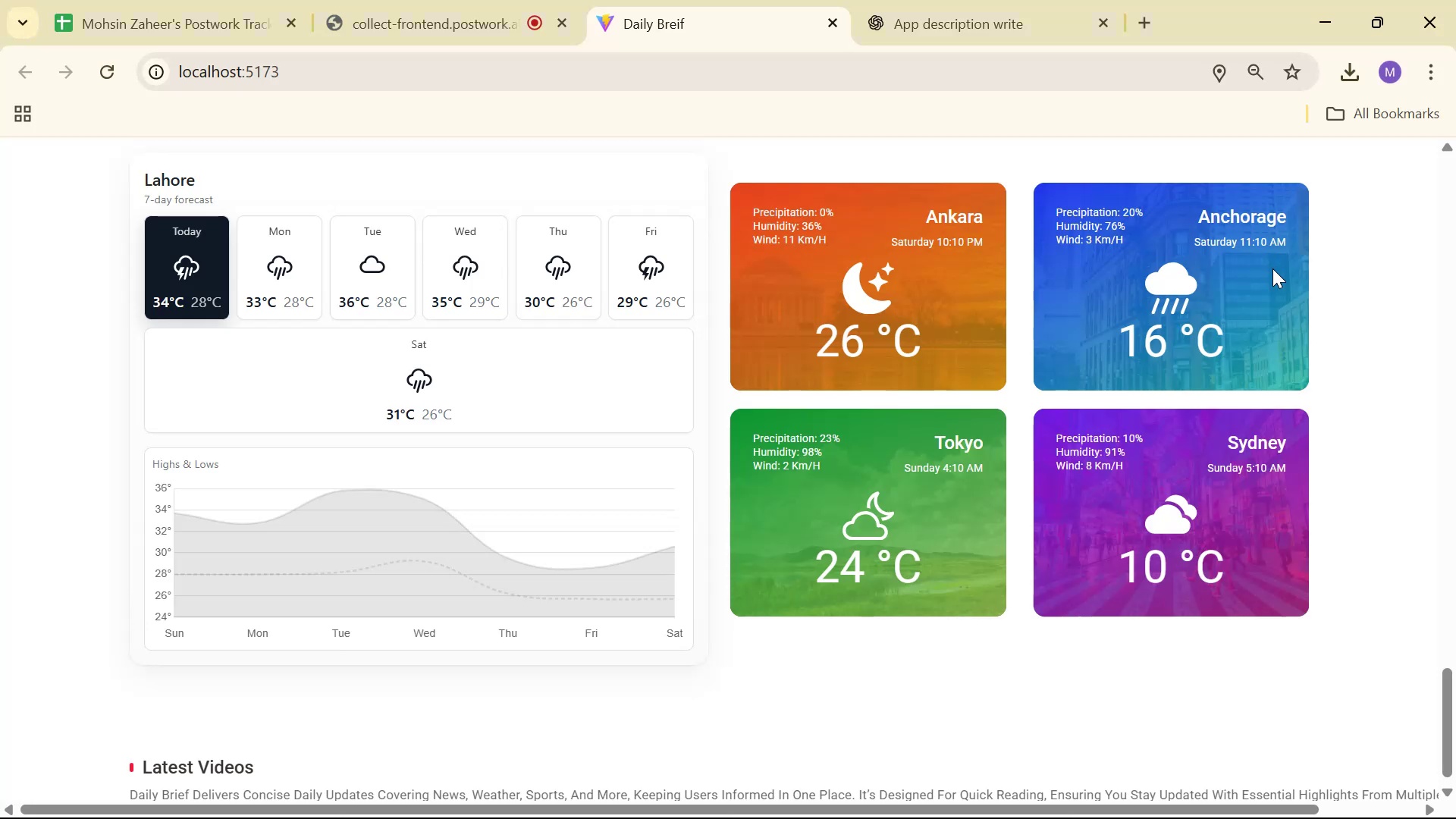 
key(Alt+Tab)
 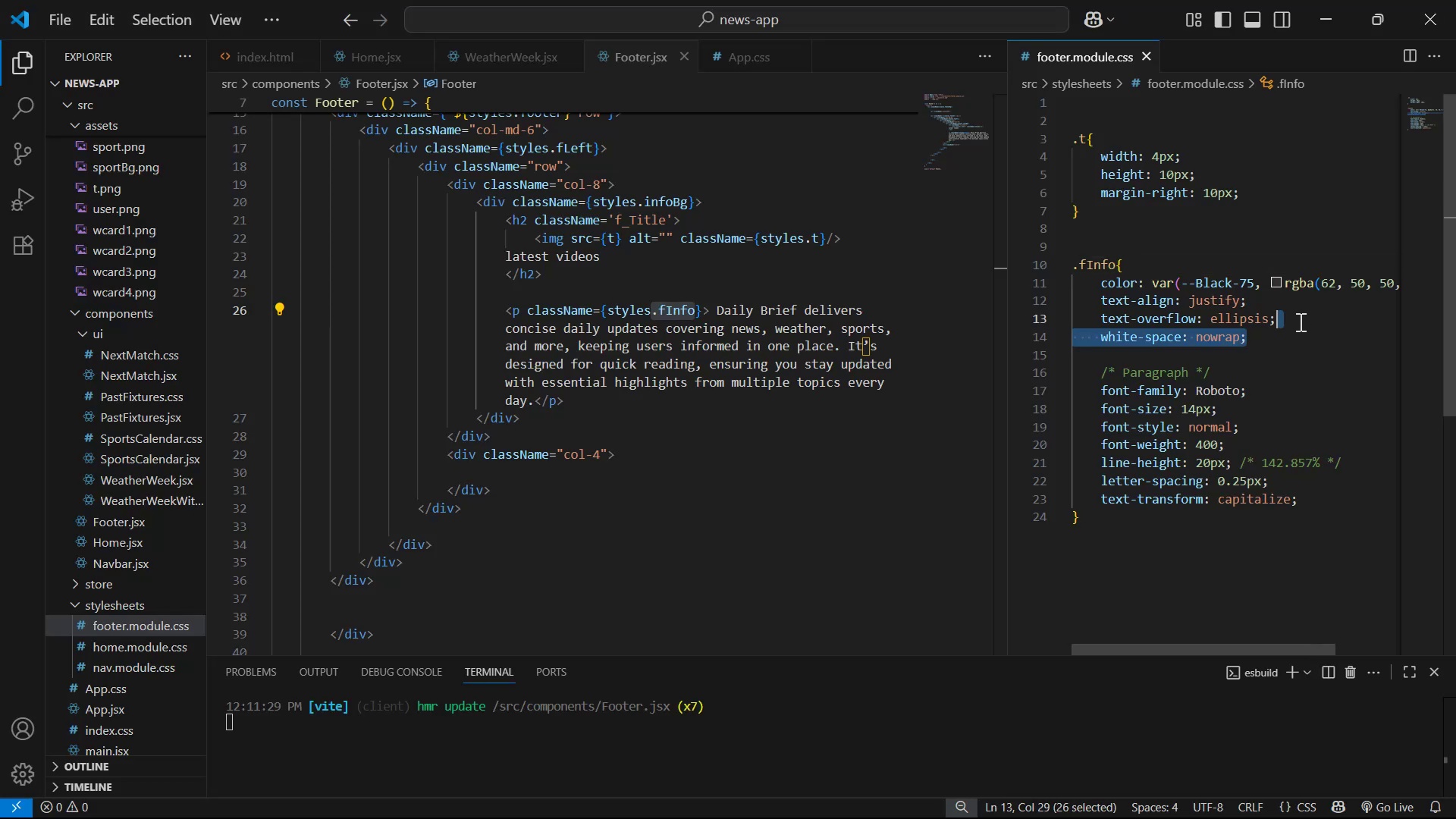 
left_click([1316, 345])
 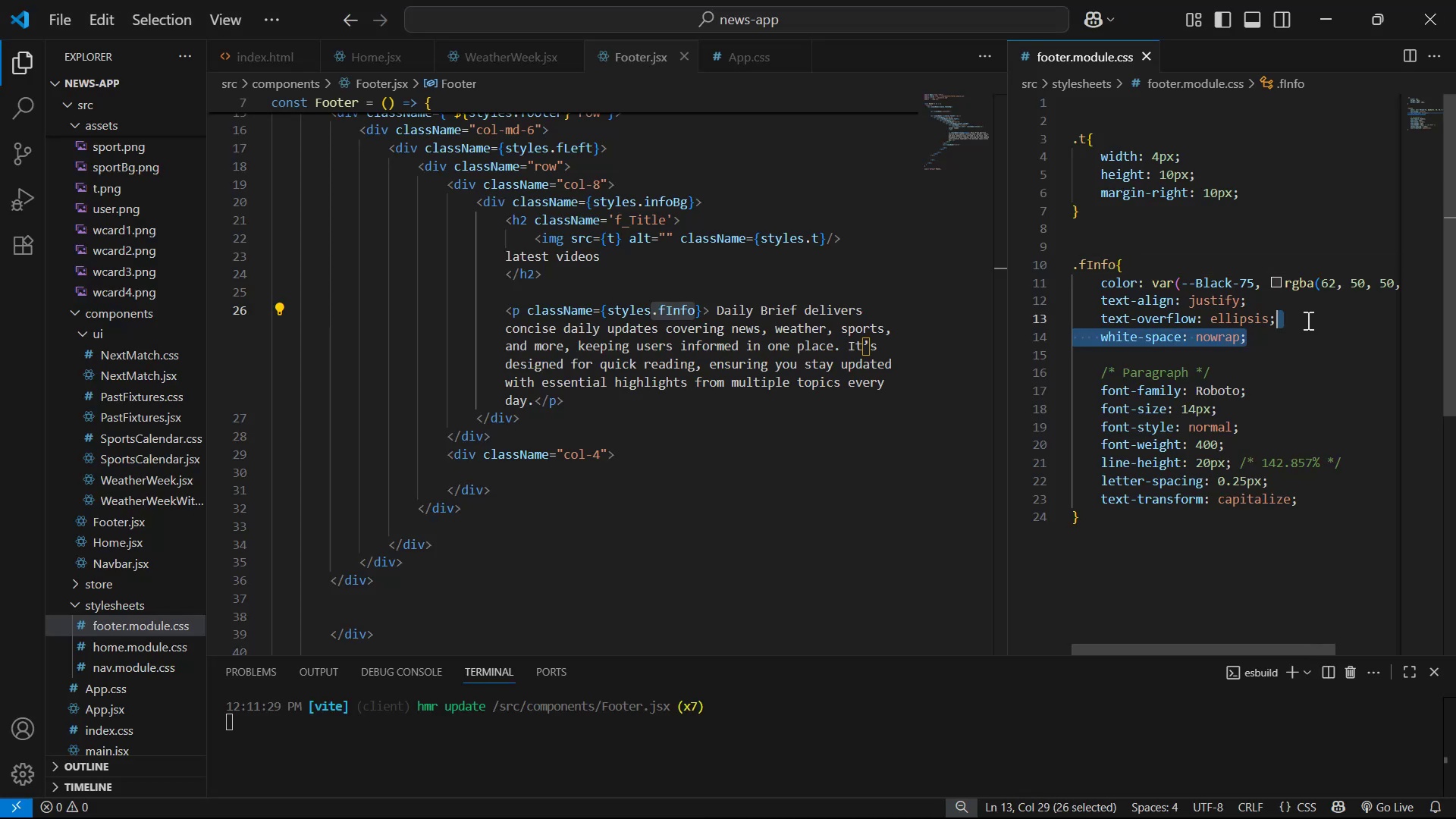 
key(Backspace)
 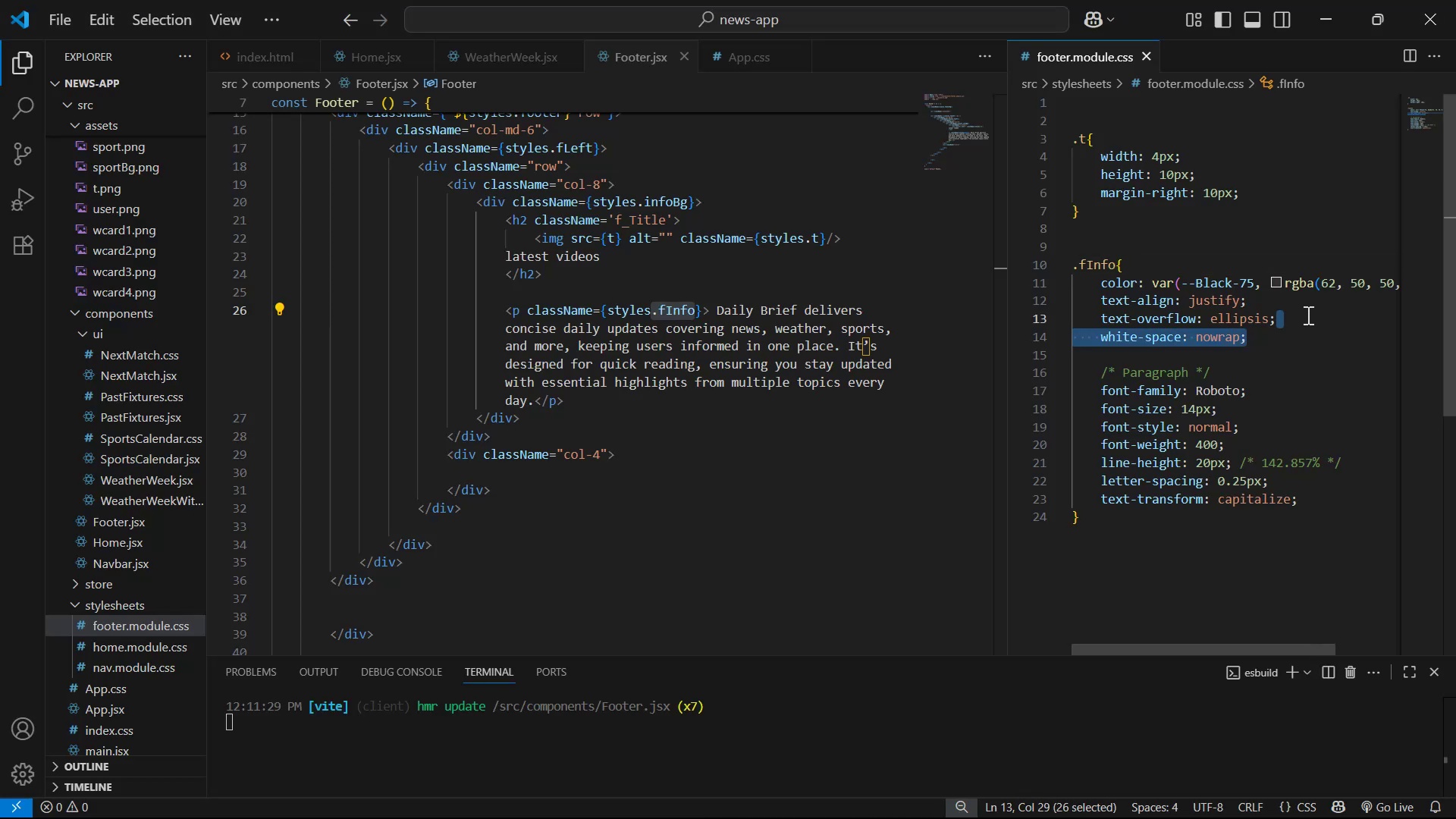 
key(Control+S)
 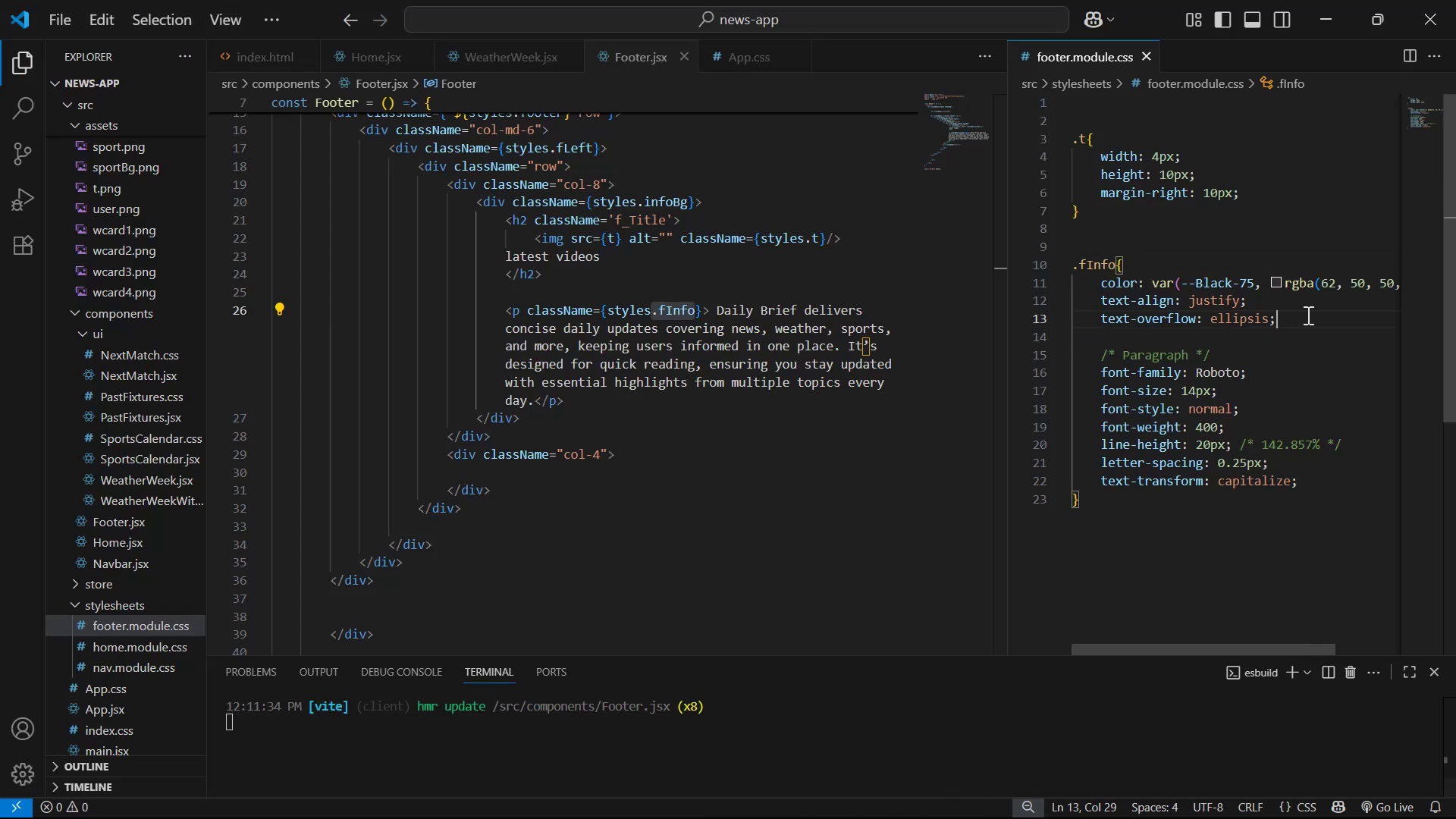 
key(Alt+AltLeft)
 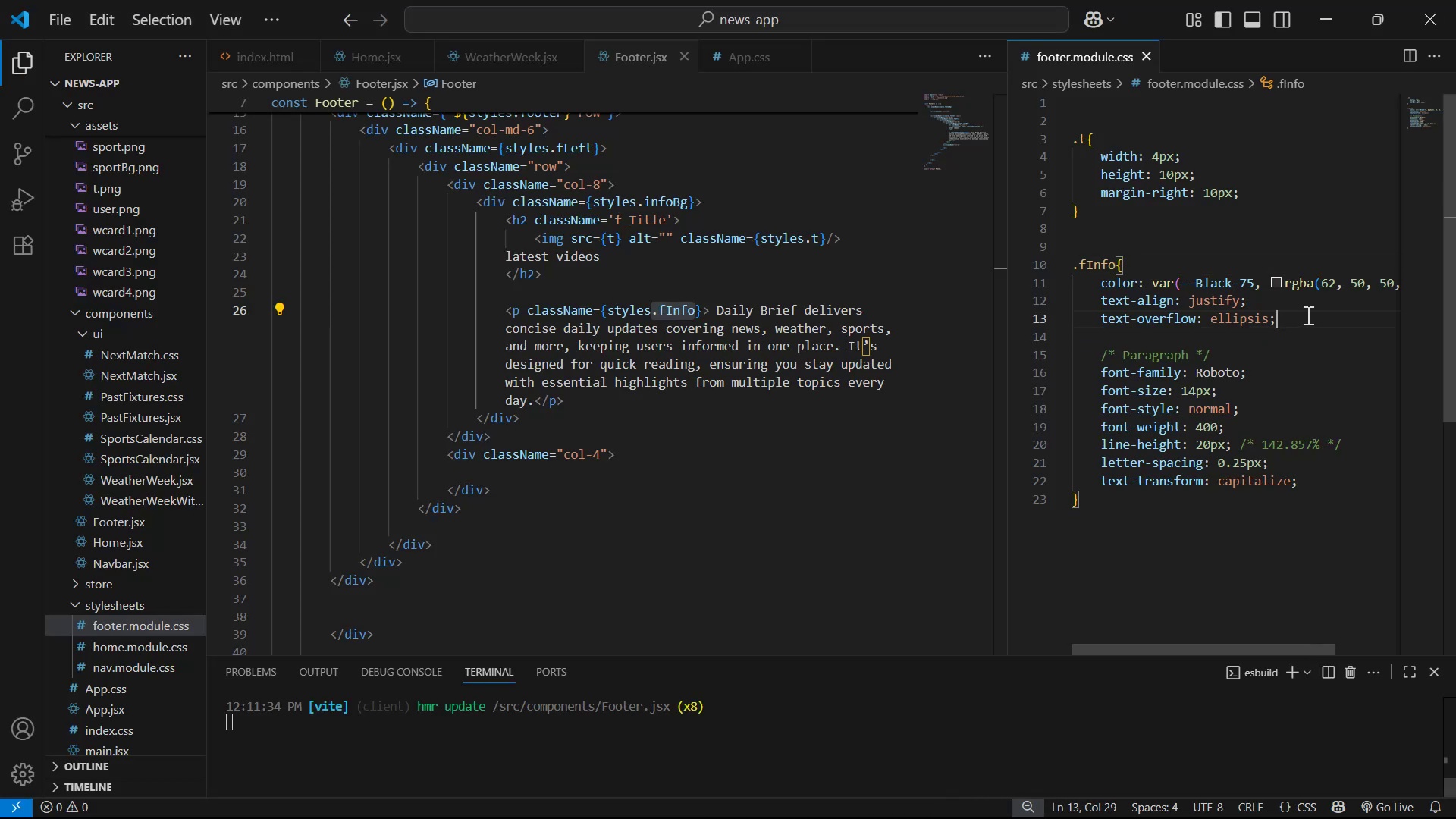 
key(Alt+Tab)
 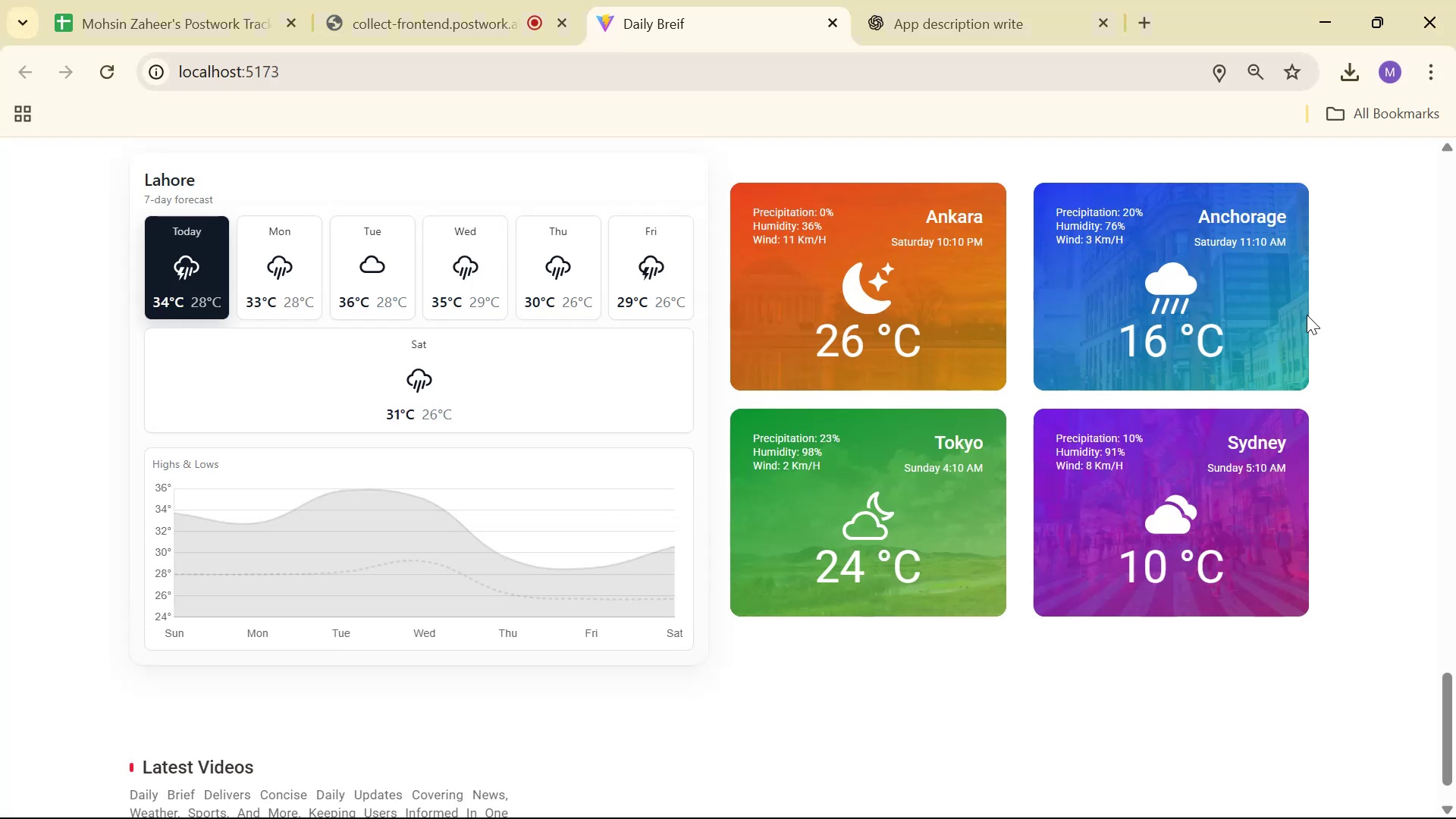 
scroll: coordinate [1260, 337], scroll_direction: down, amount: 12.0
 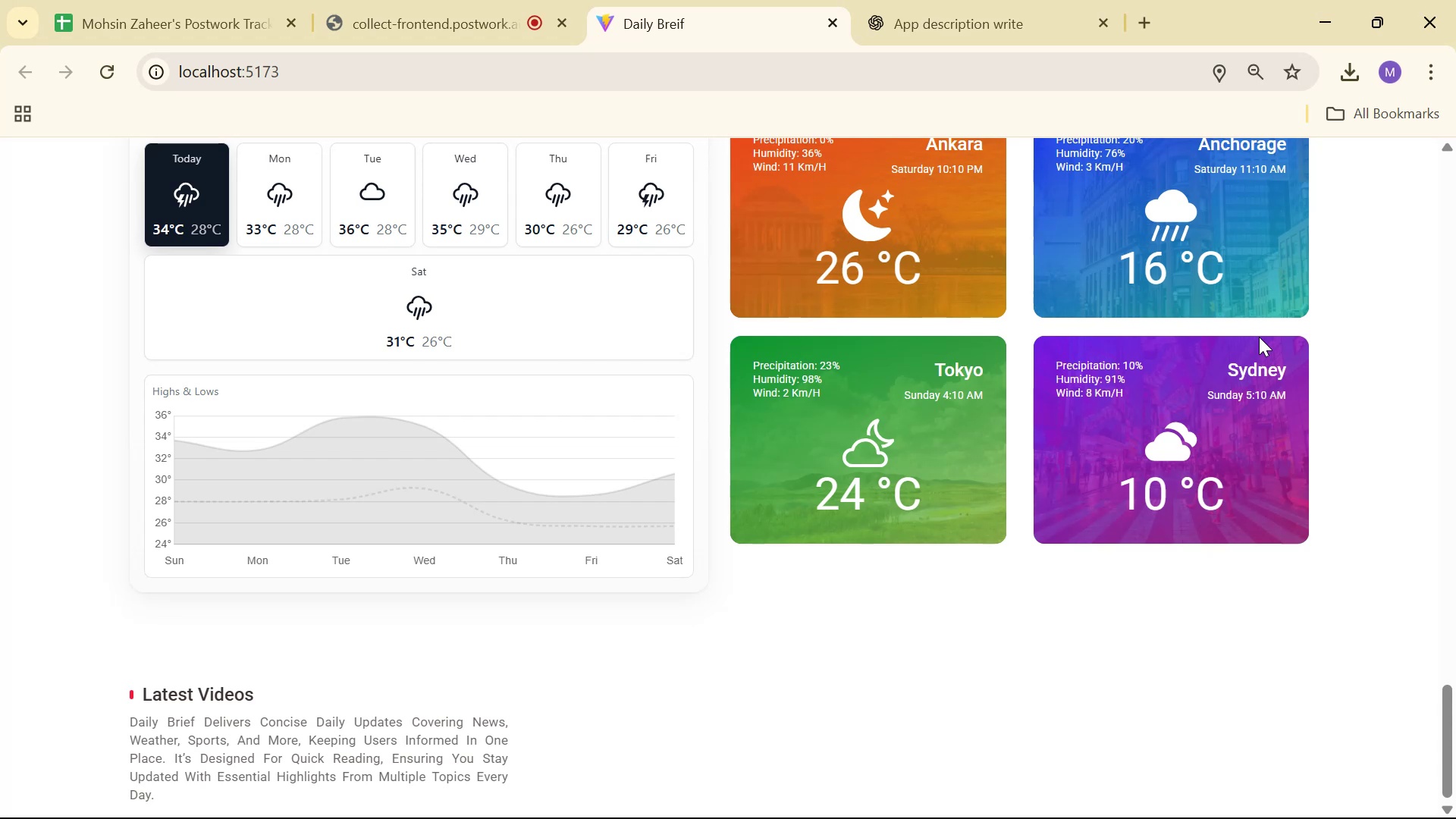 
wait(6.86)
 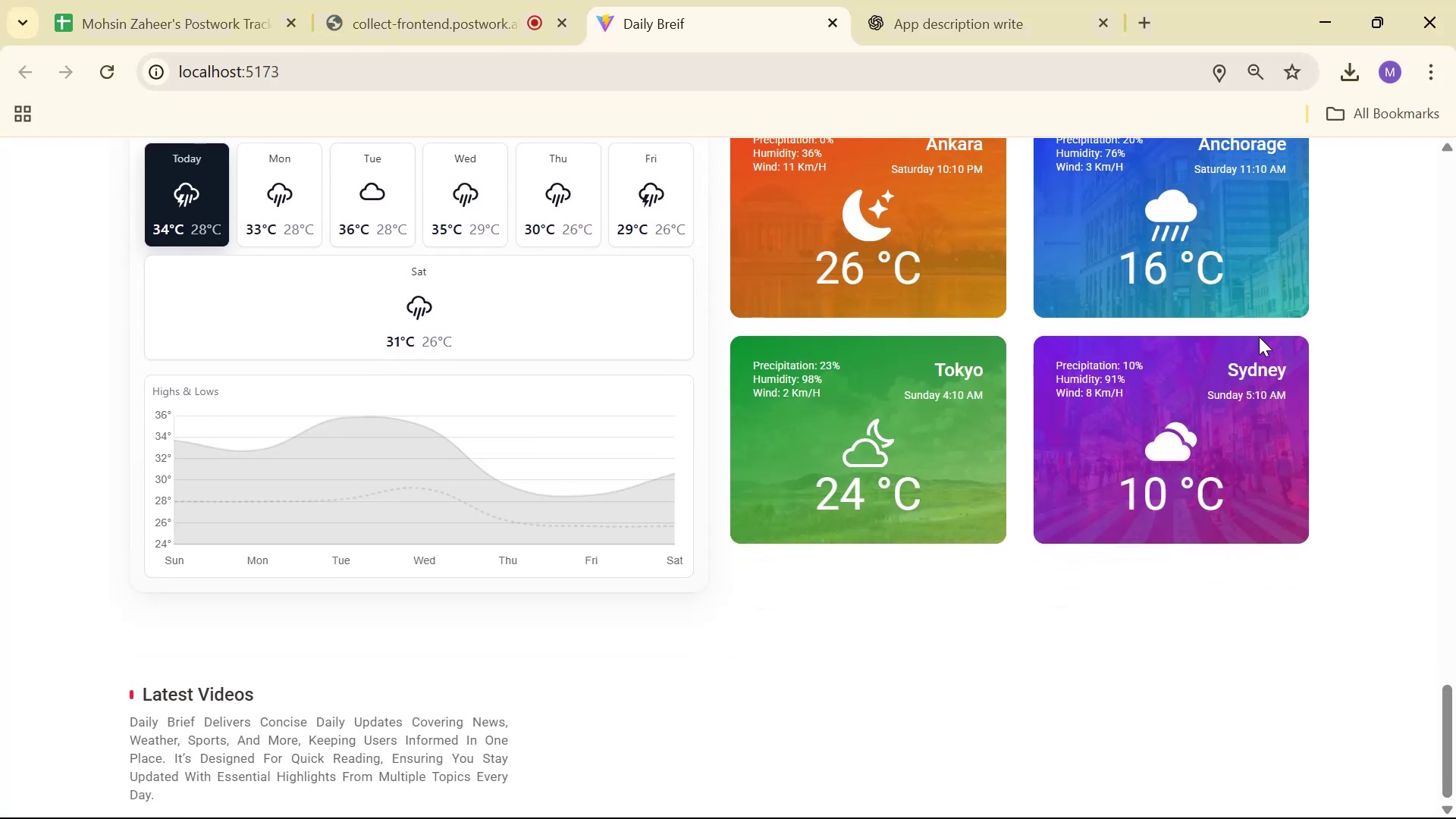 
key(Alt+AltLeft)
 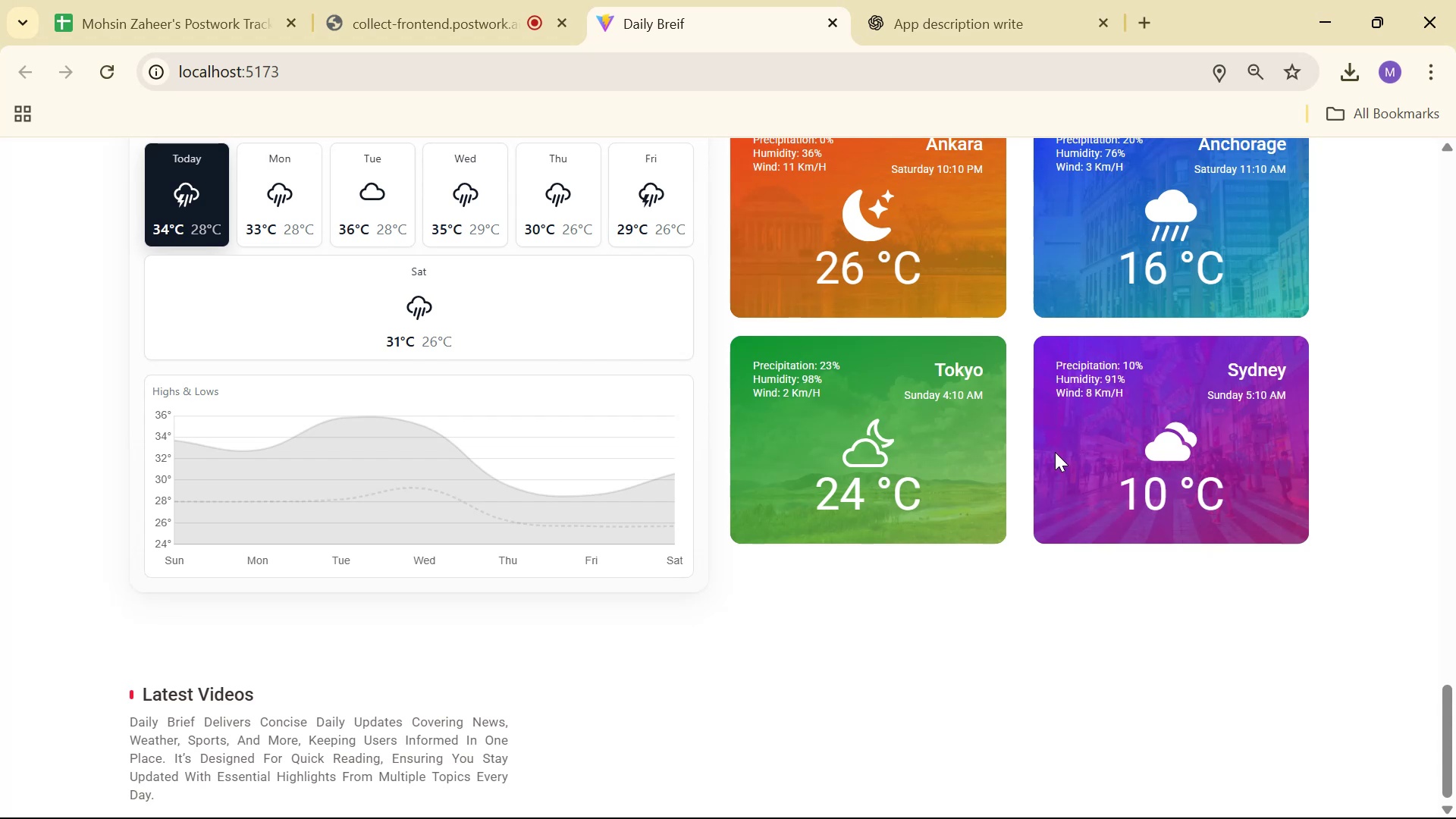 
key(Alt+Tab)
 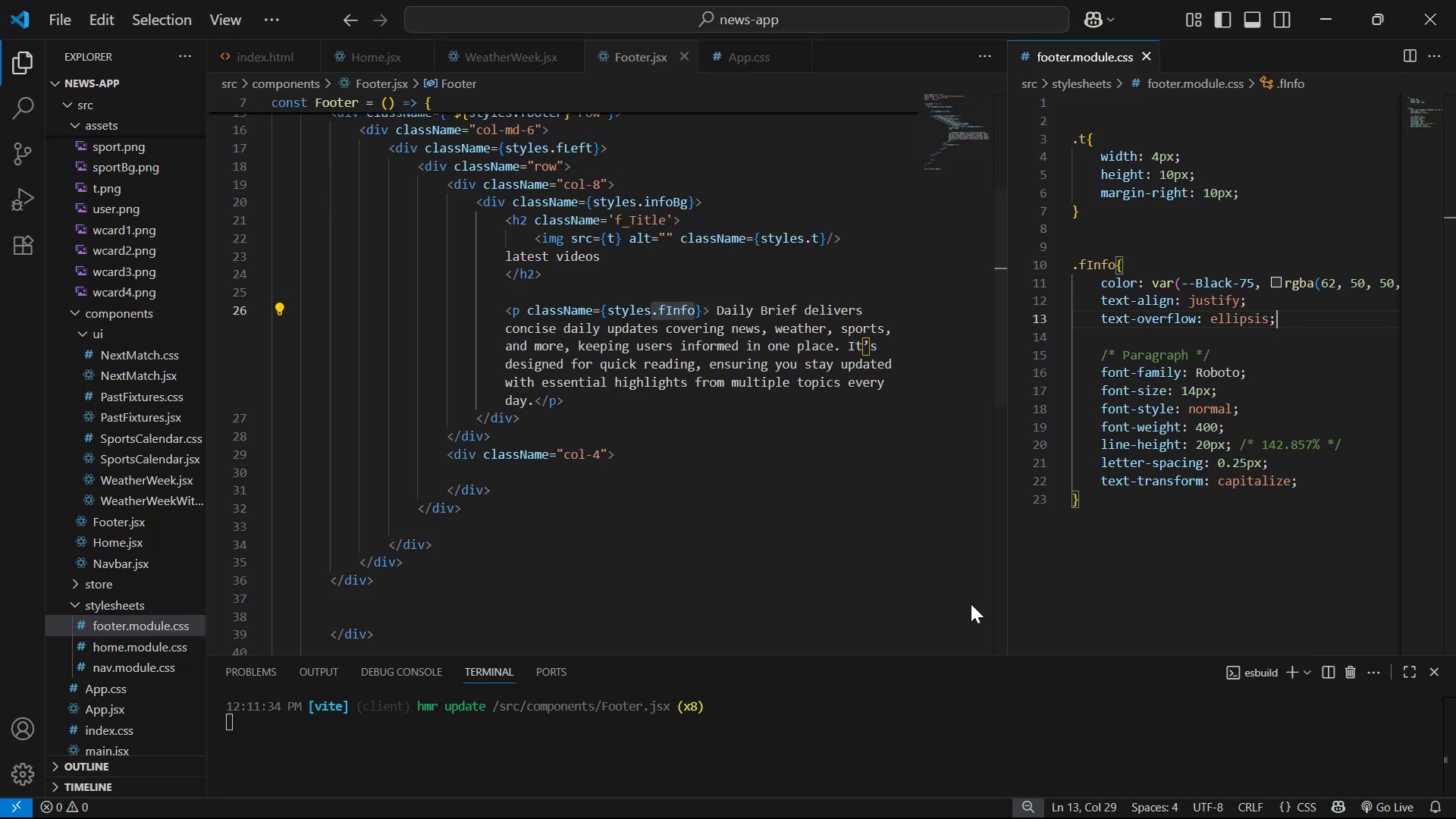 
key(Alt+Tab)
 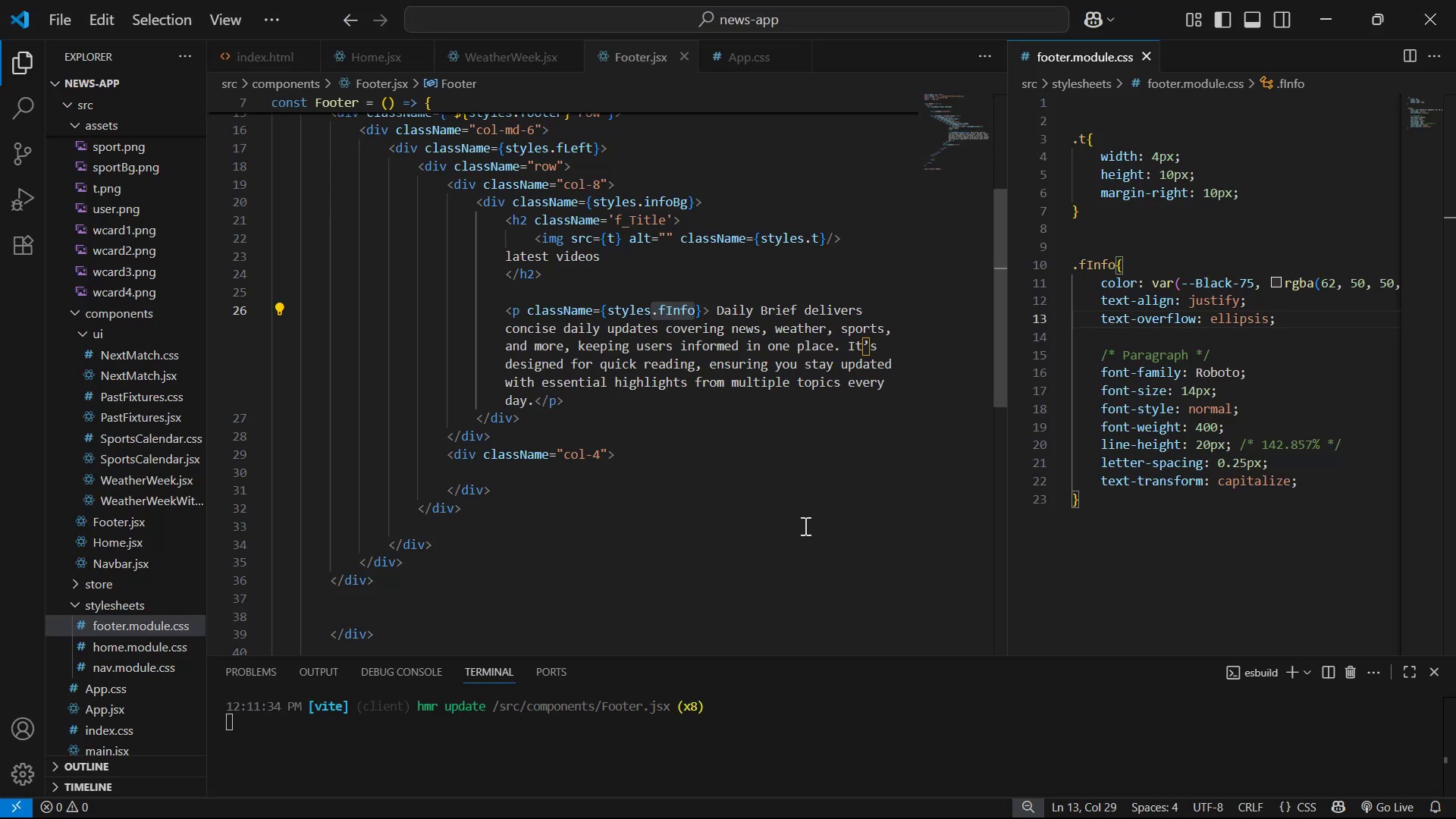 
key(Alt+Tab)
 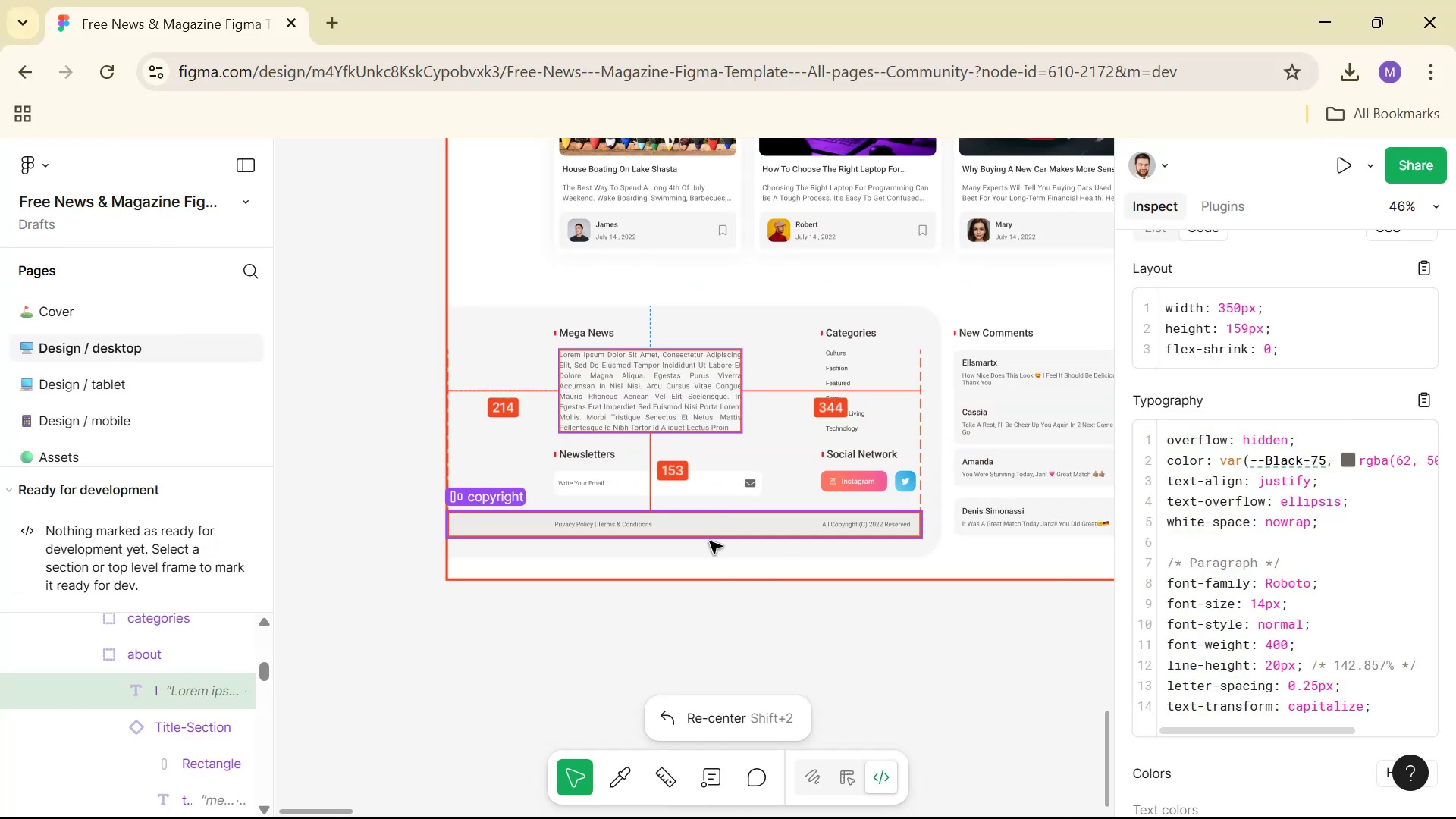 
hold_key(key=ControlLeft, duration=0.97)
 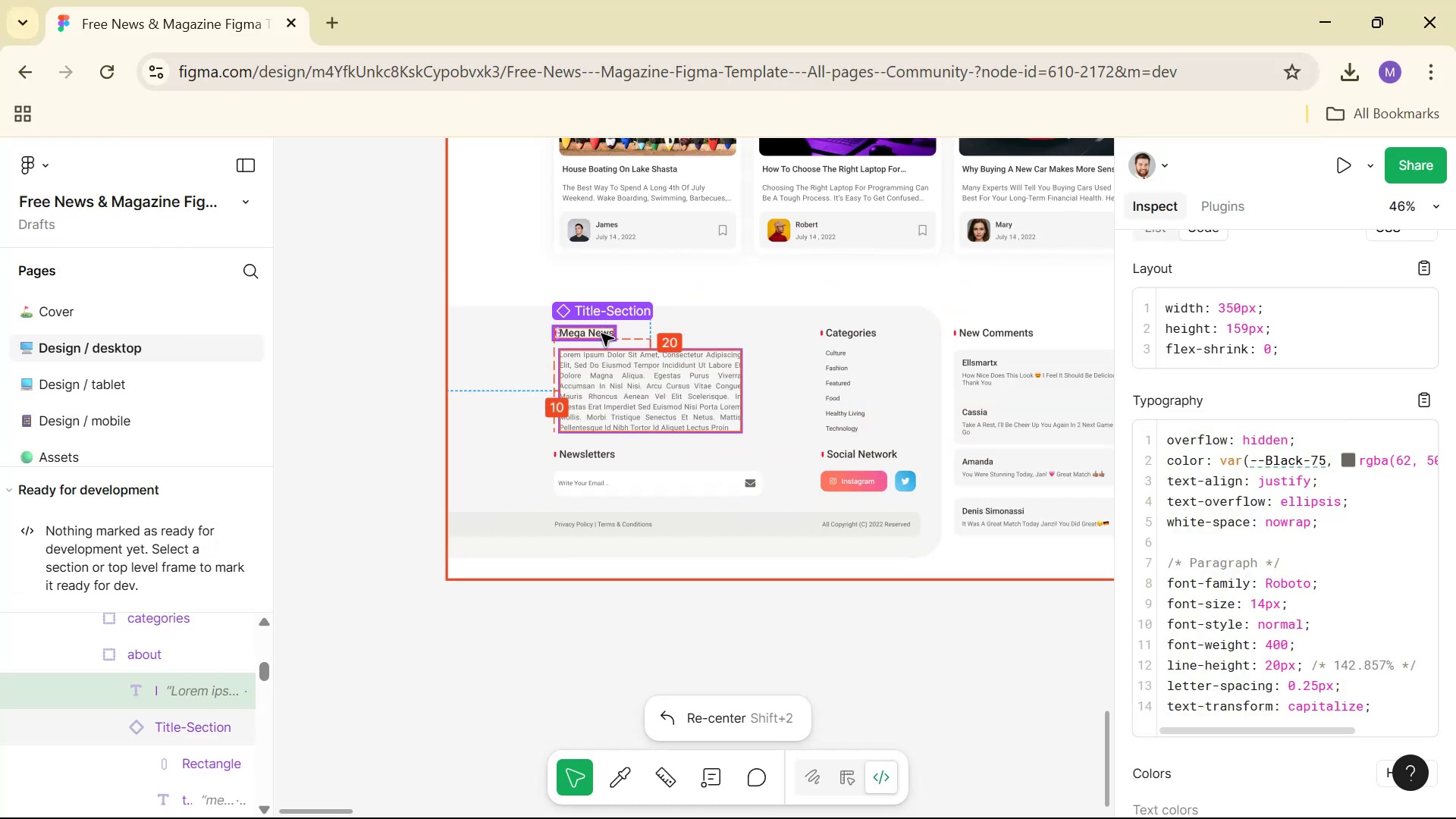 
key(Alt+Tab)
 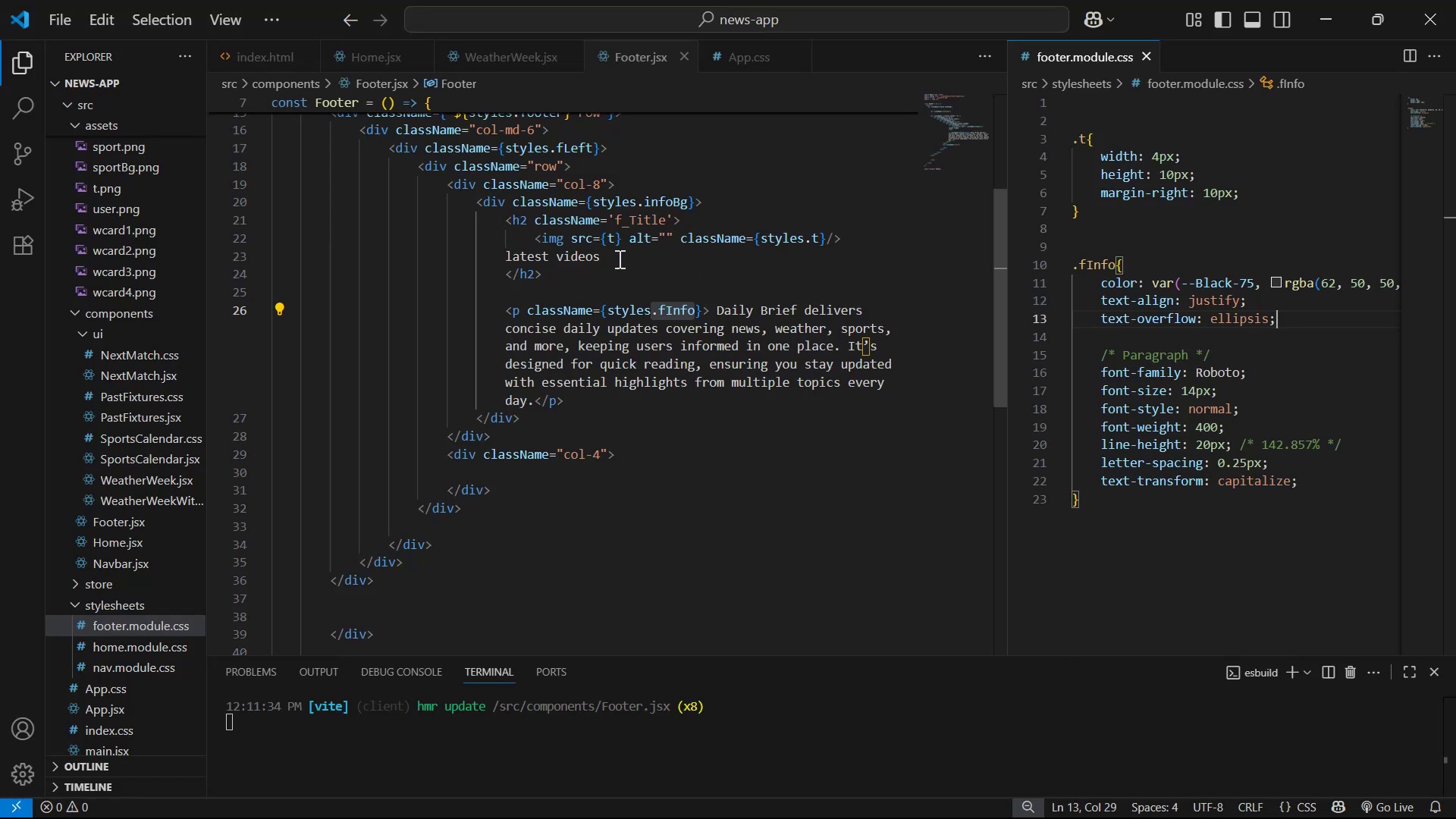 
type(Daily Breid )
key(Backspace)
 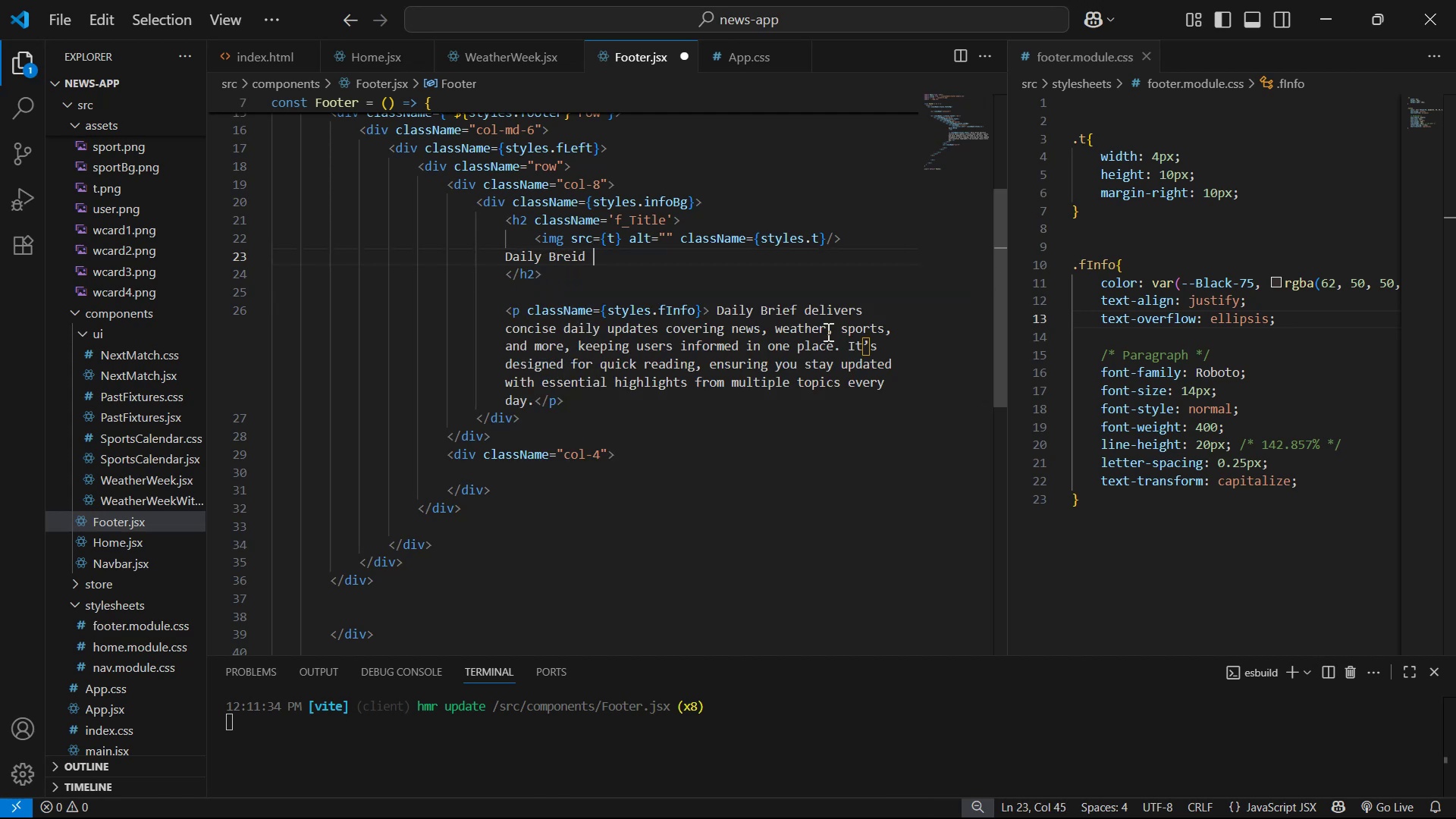 
key(Control+S)
 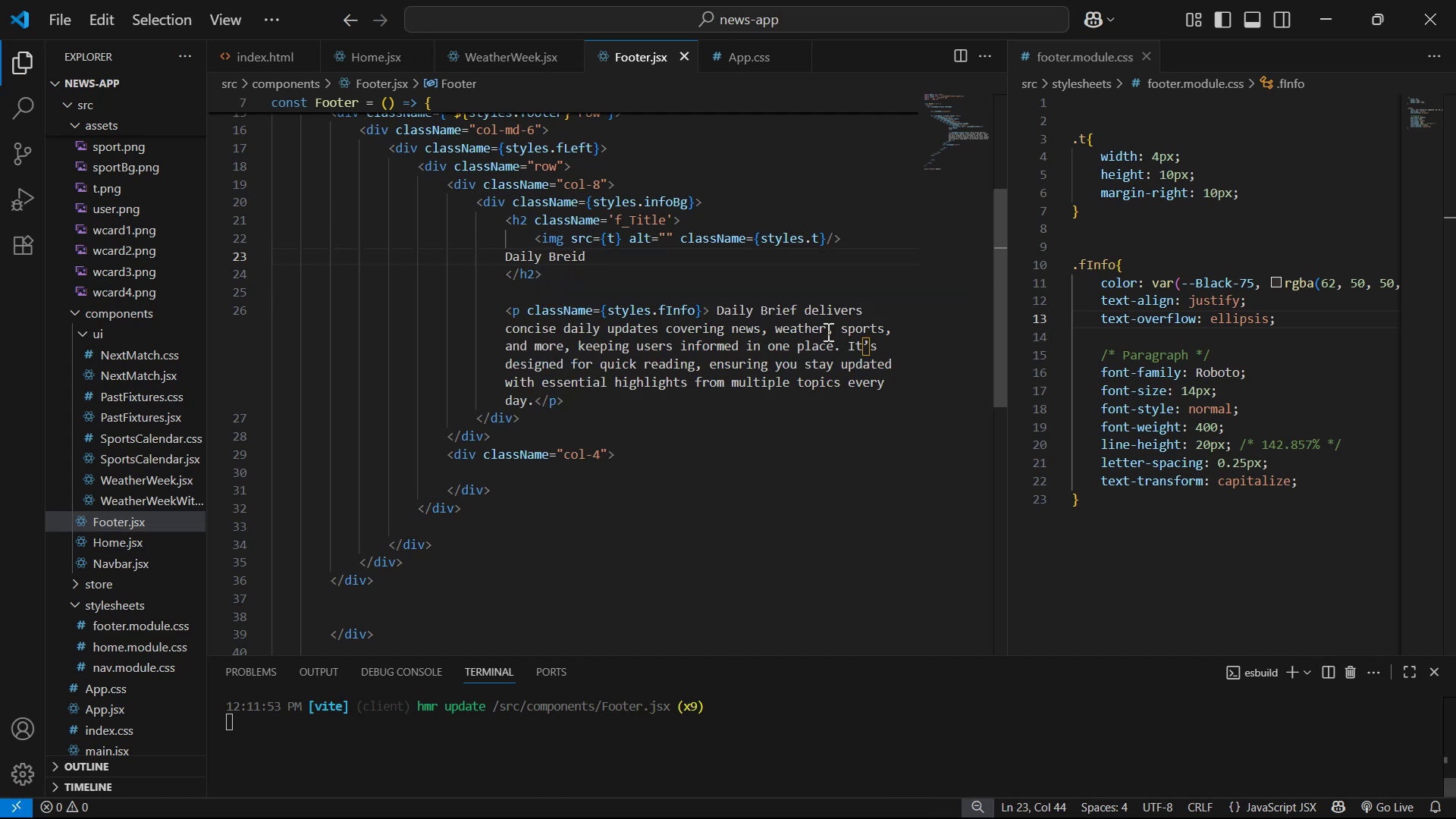 
key(Backspace)
 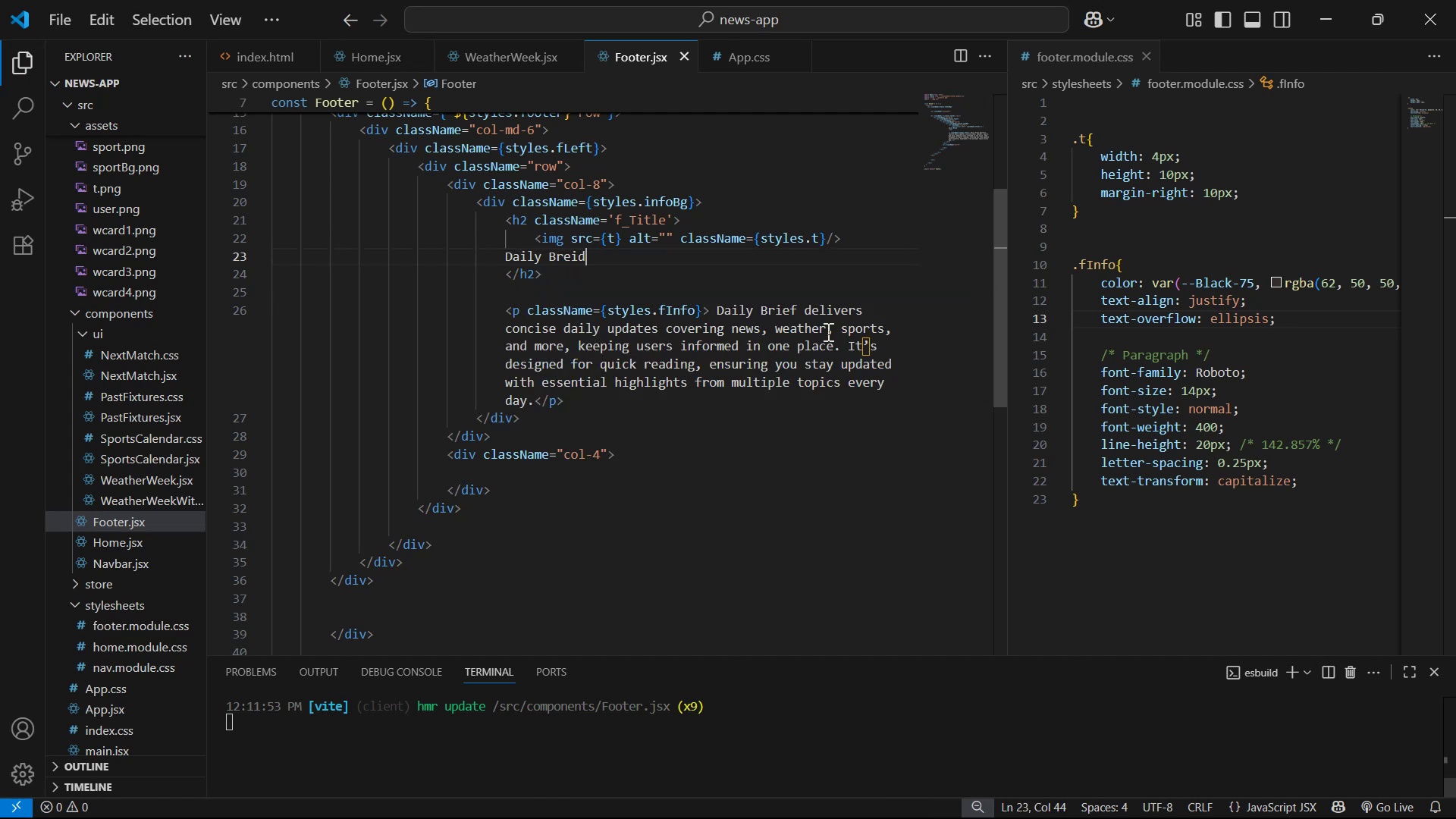 
key(F)
 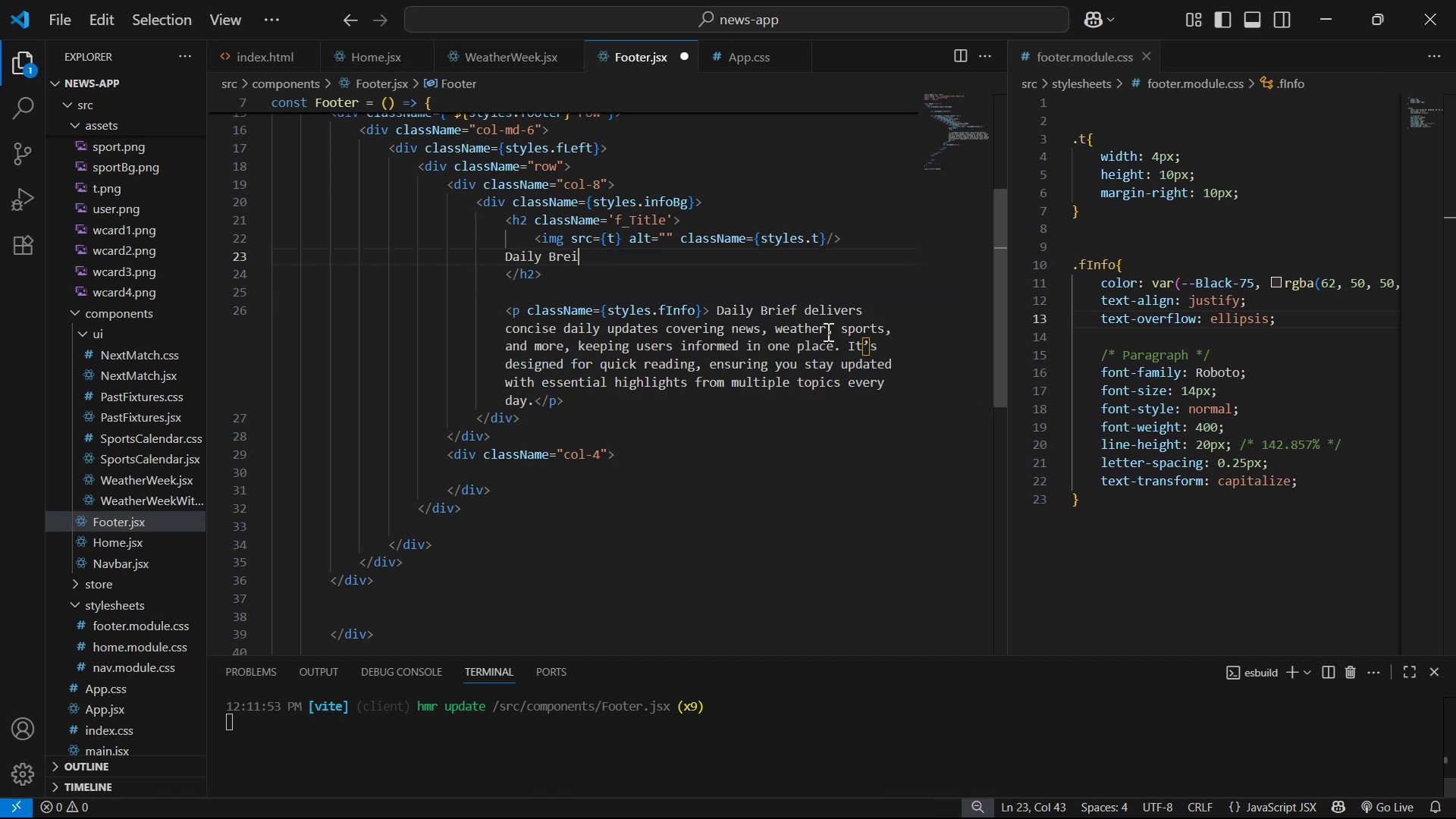 
key(Space)
 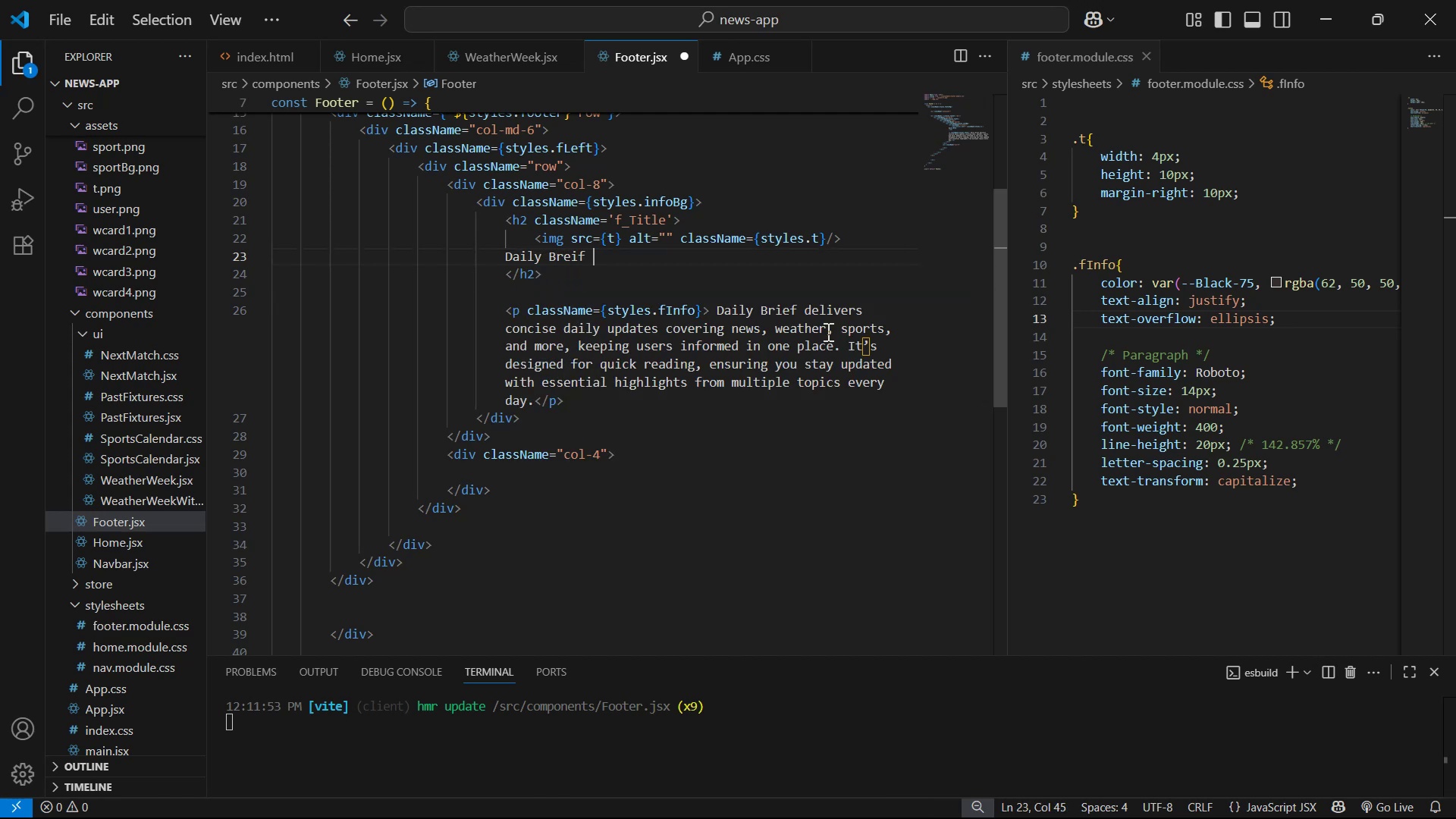 
key(Backspace)
 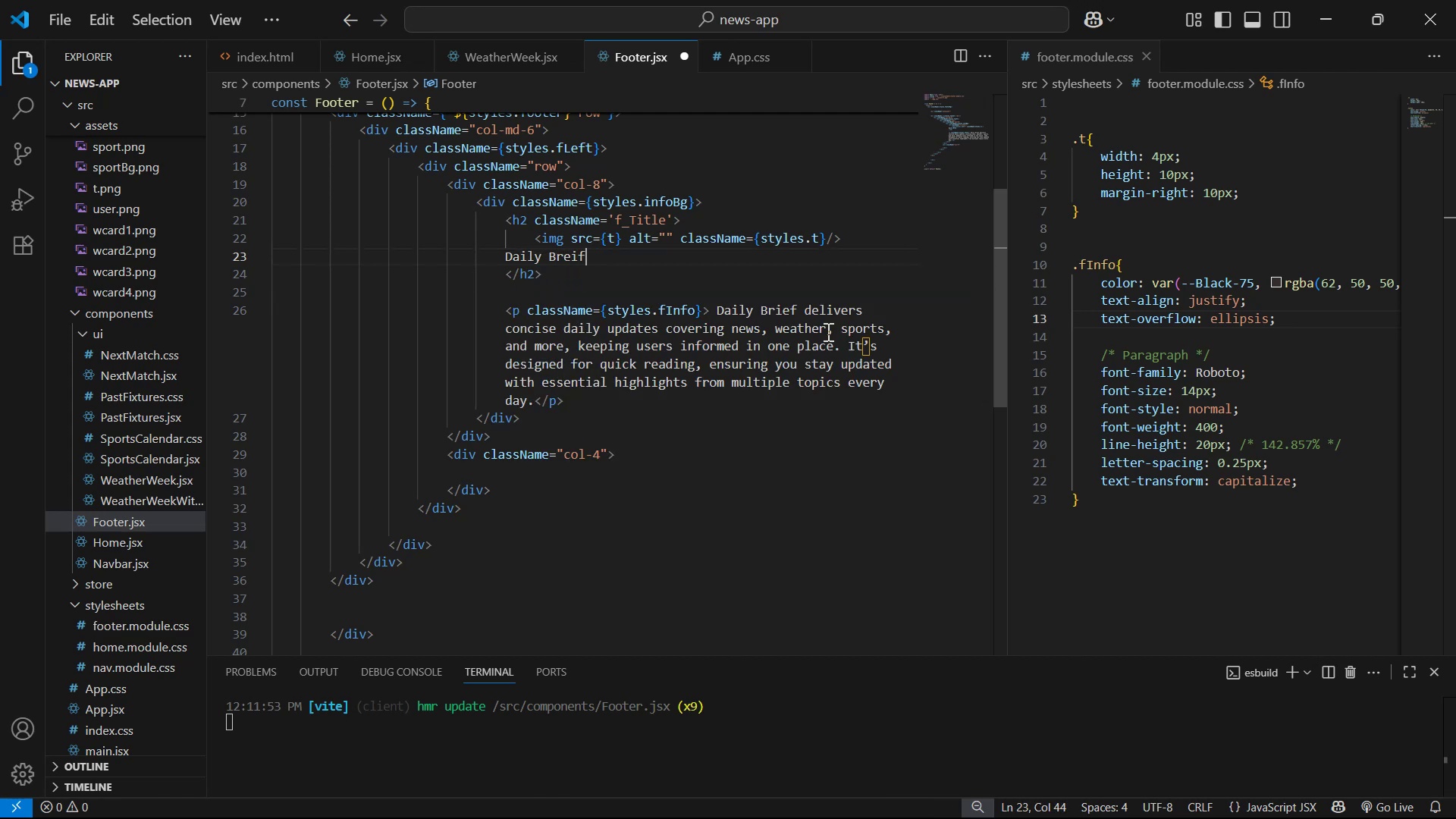 
key(Control+S)
 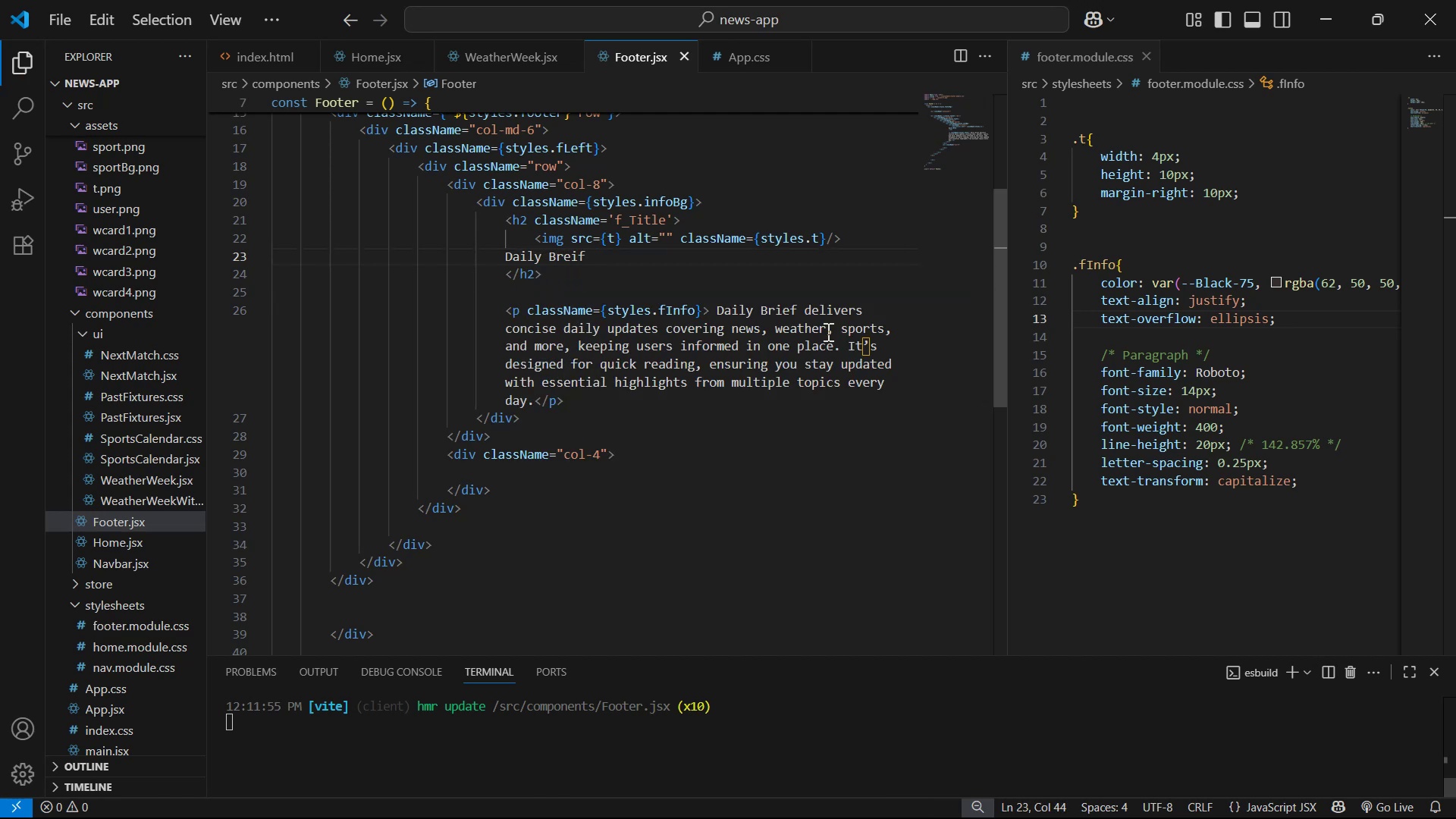 
key(Alt+AltLeft)
 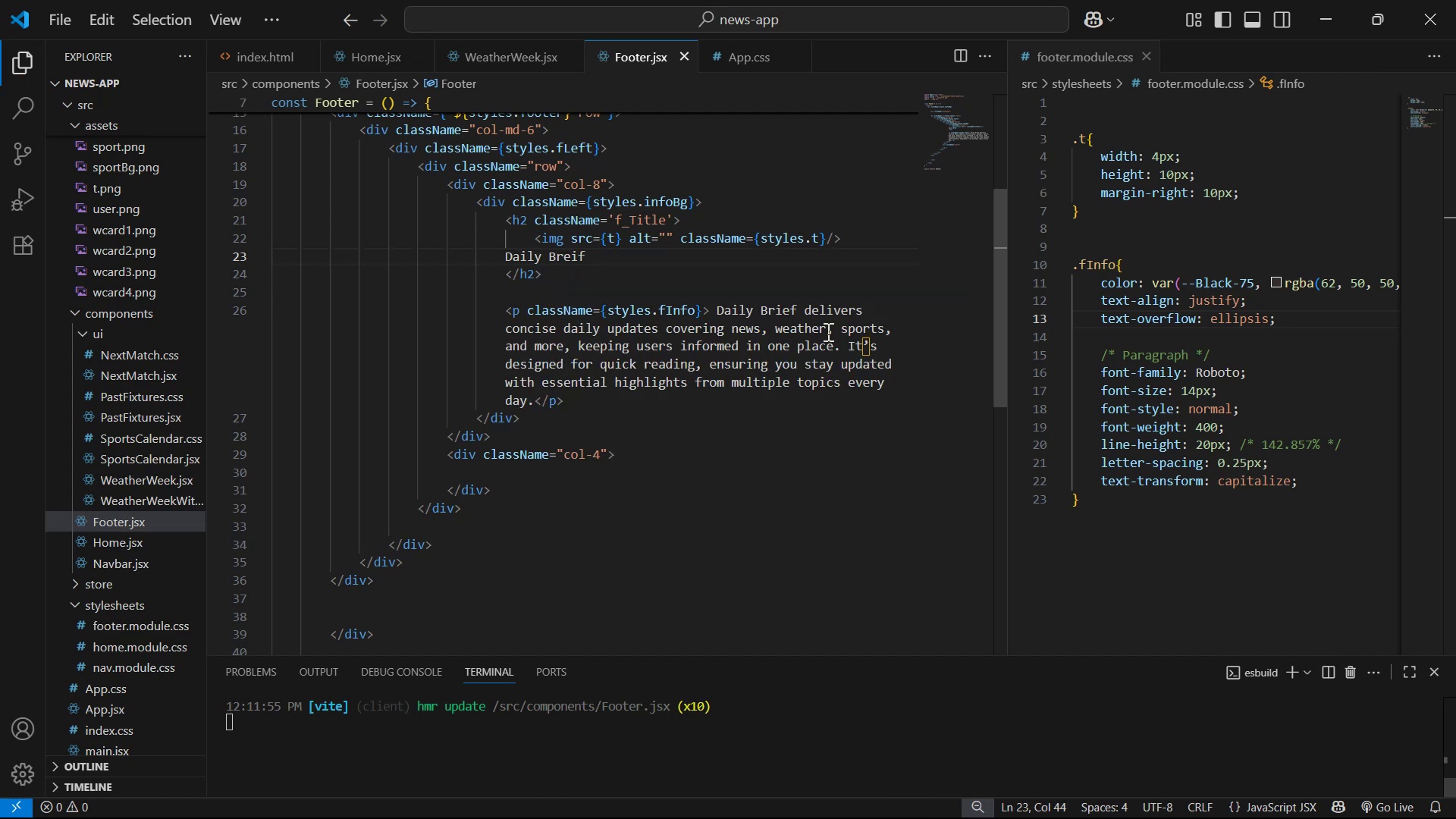 
key(Alt+Tab)
 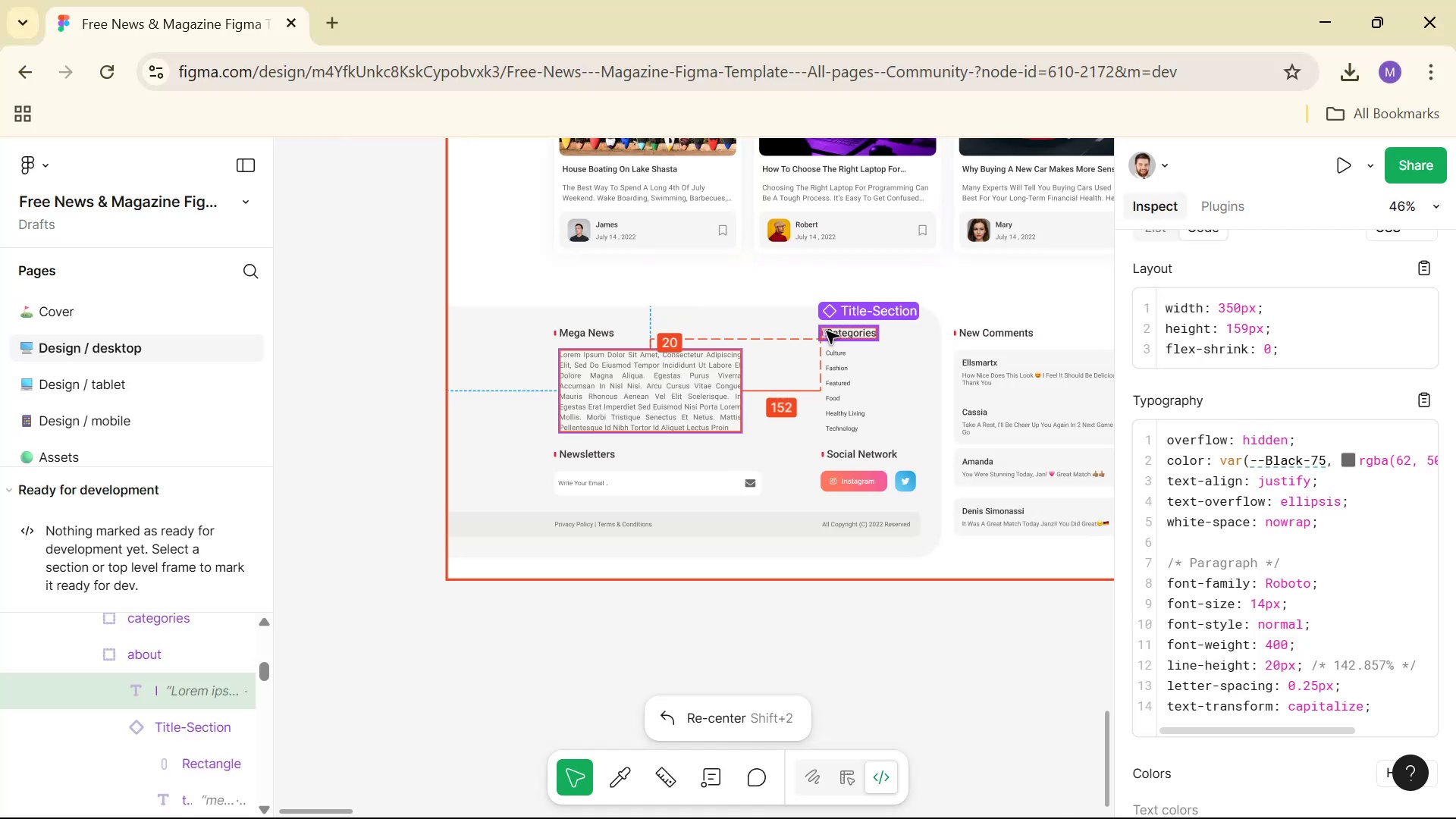 
key(Alt+Tab)
 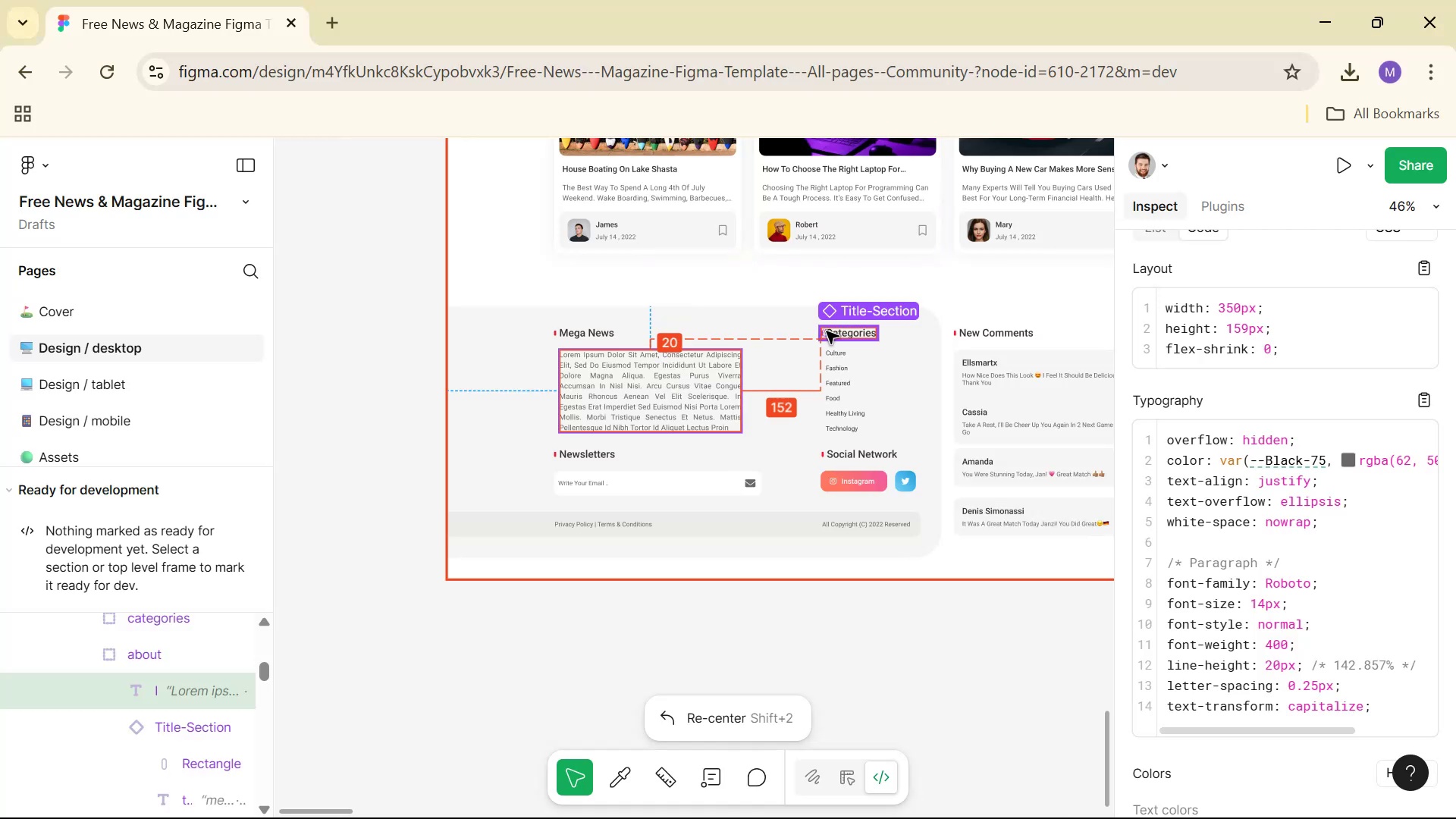 
key(Alt+Tab)
 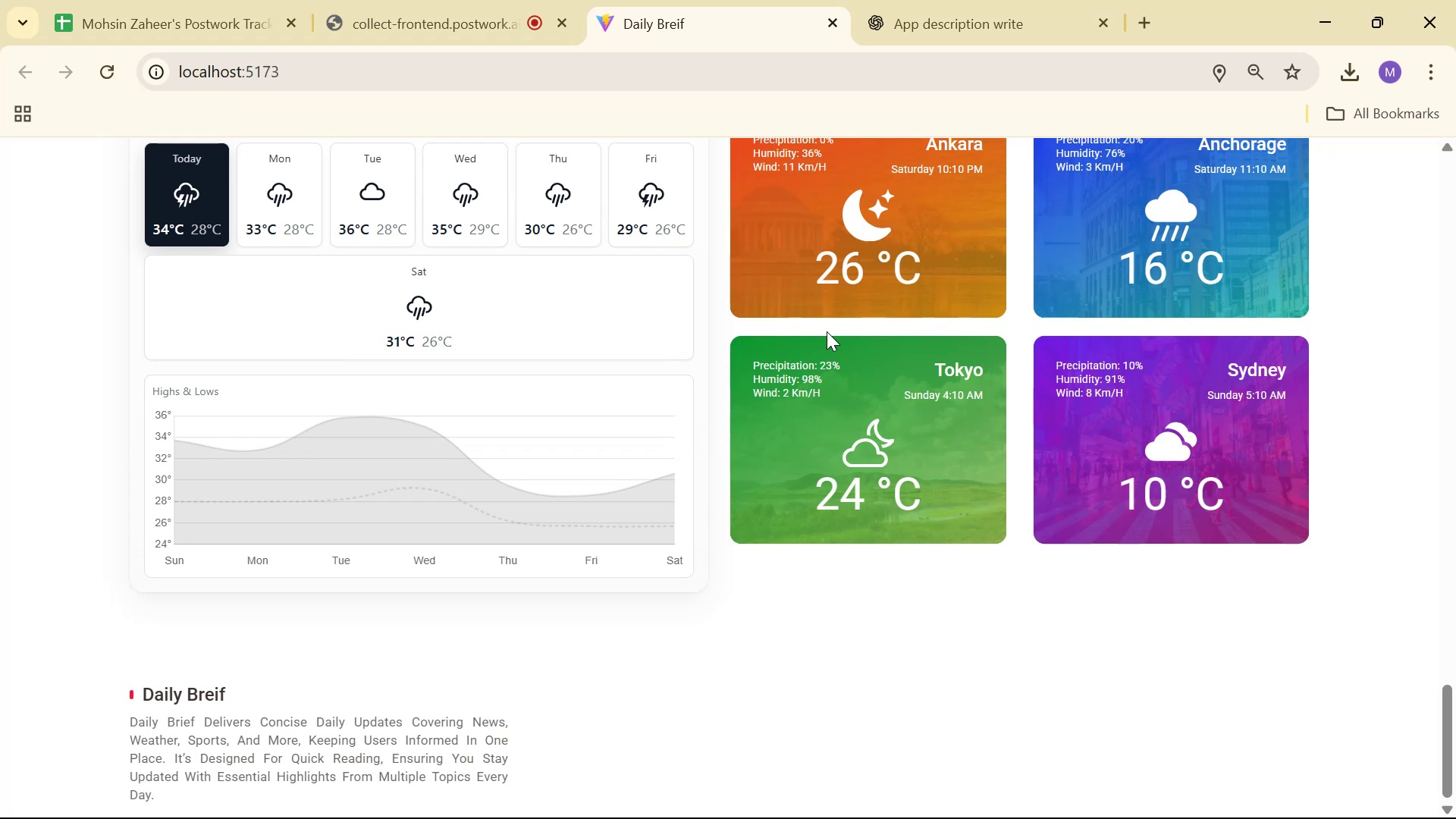 
wait(7.93)
 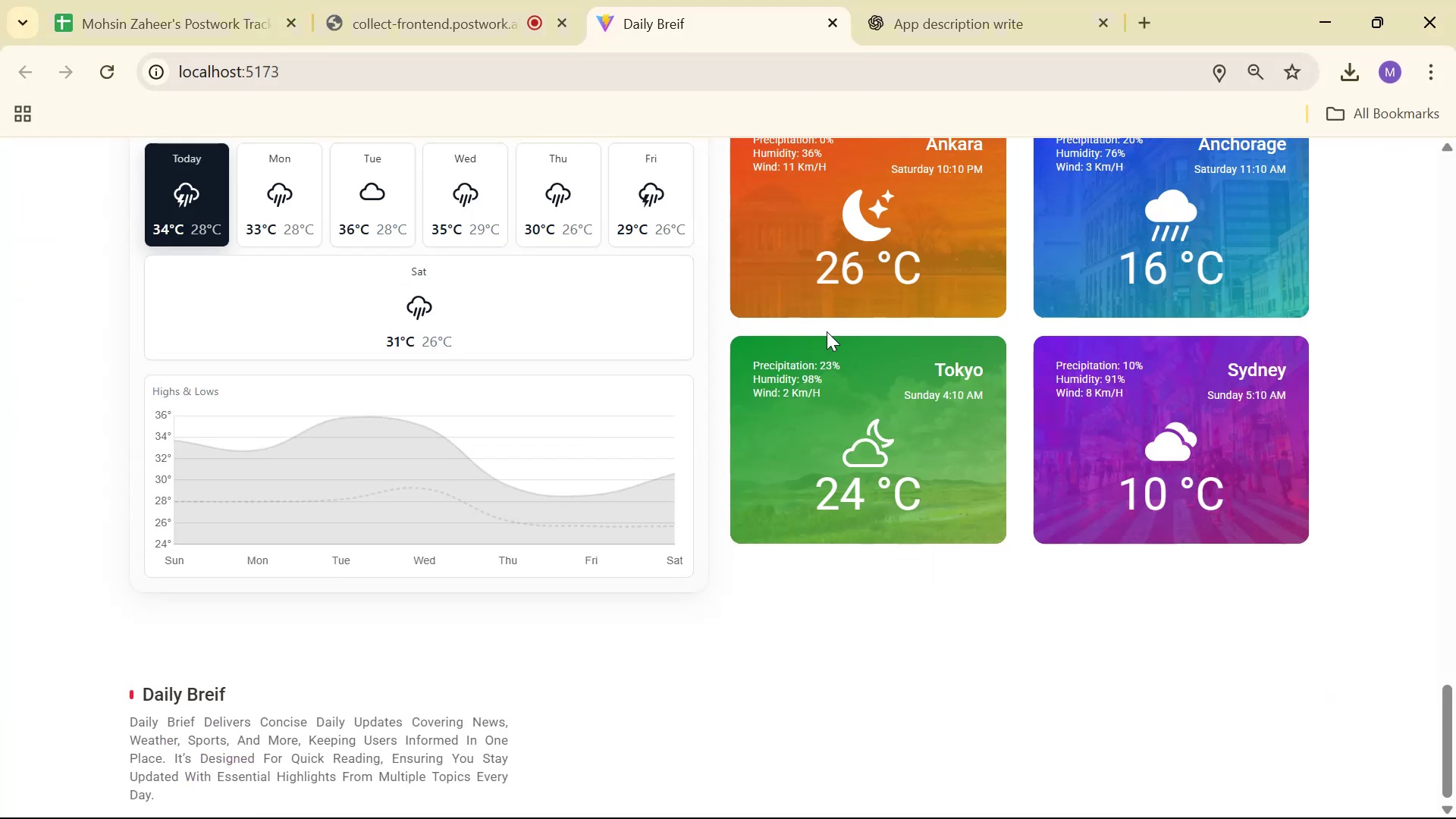 
key(Alt+AltLeft)
 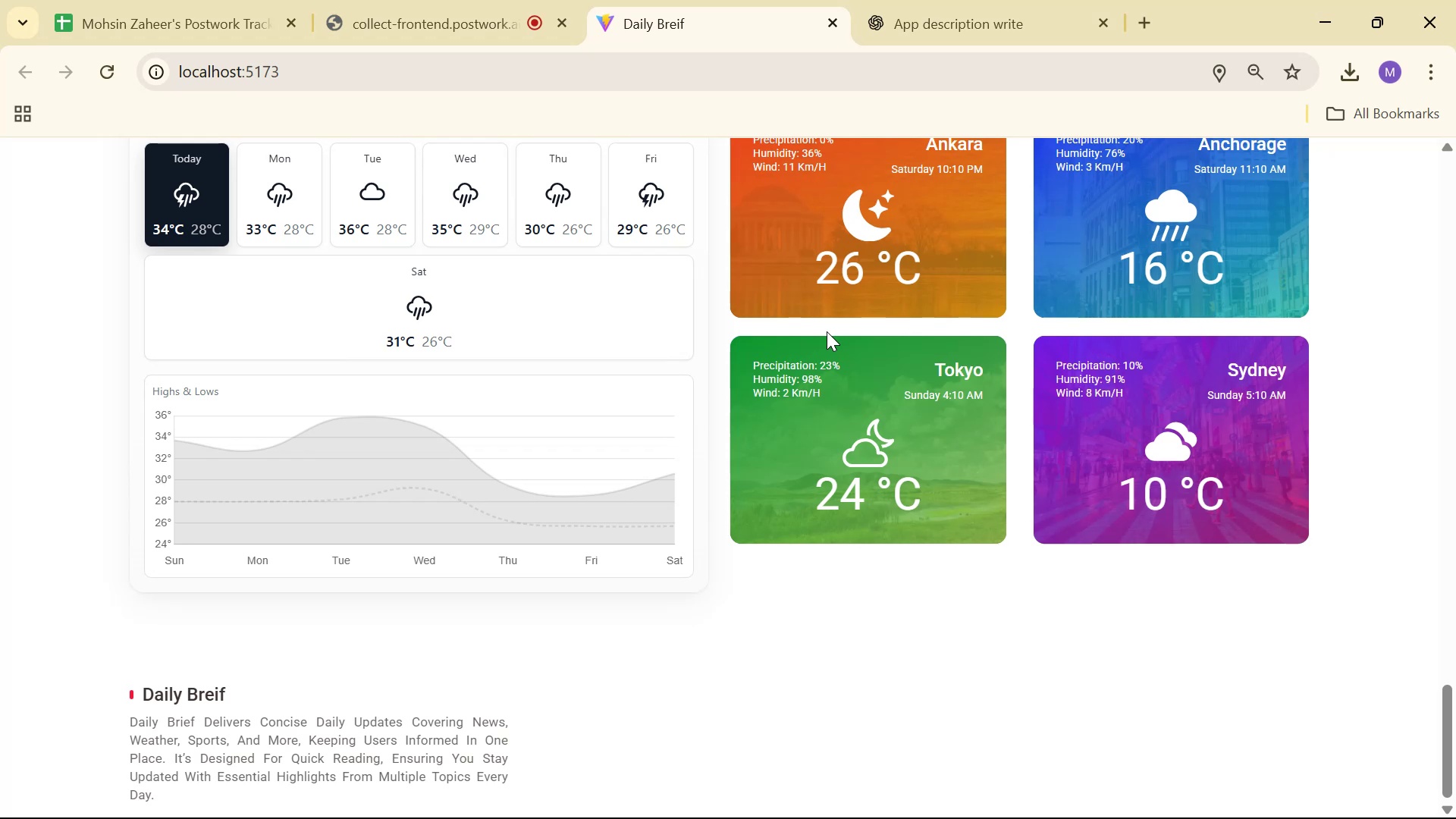 
key(Alt+Tab)
 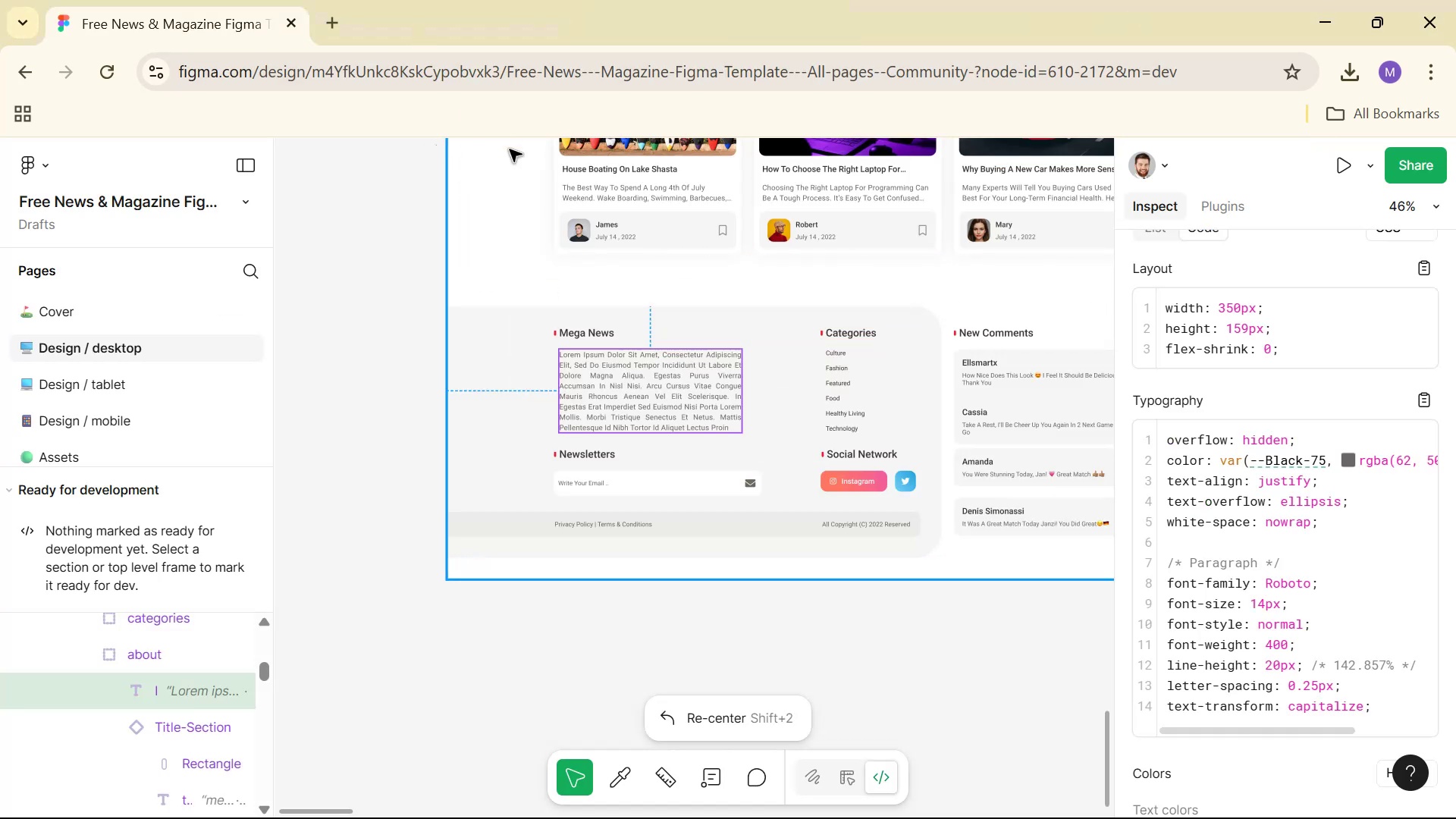 
key(Alt+AltLeft)
 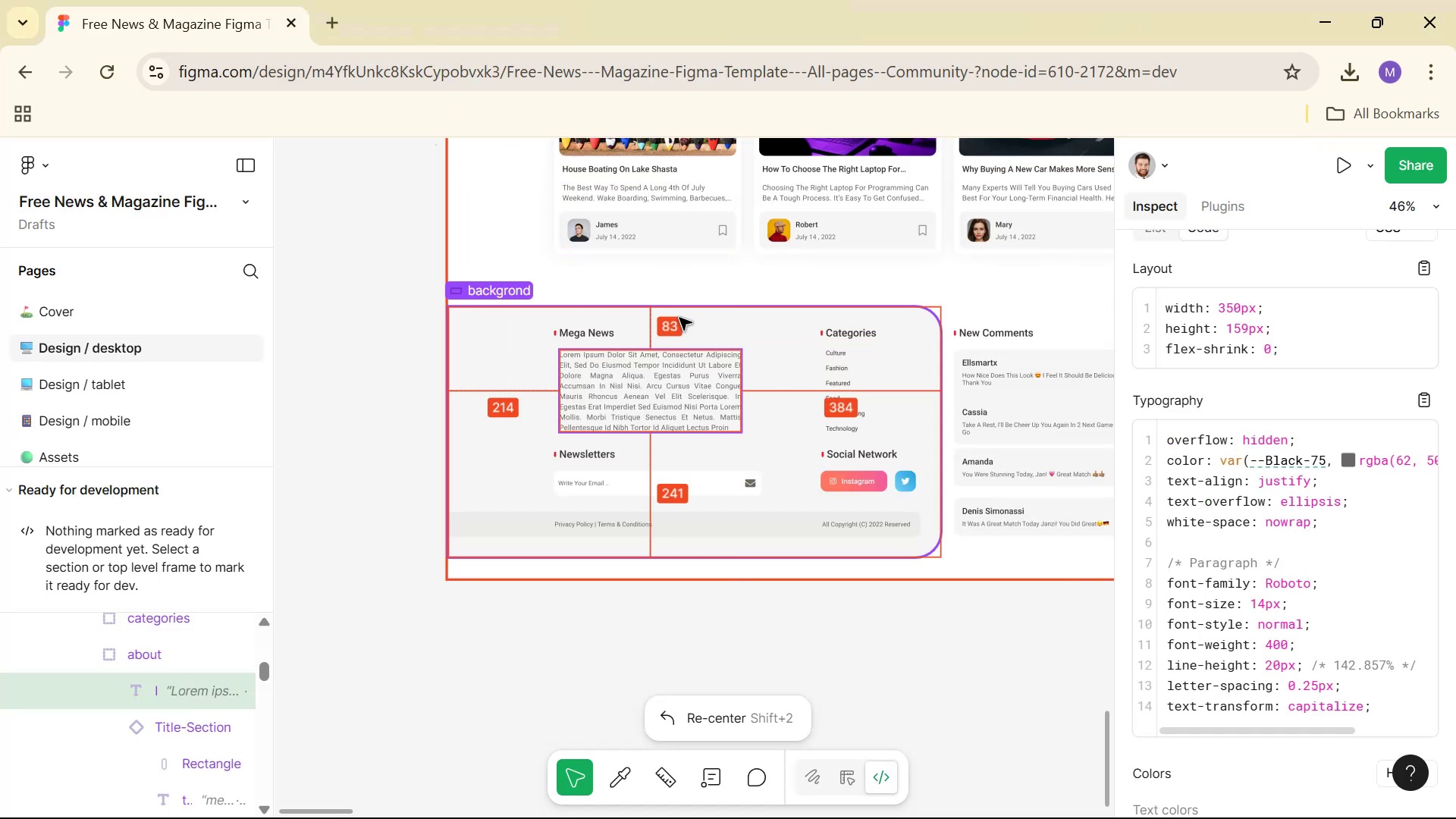 
key(Alt+Tab)
 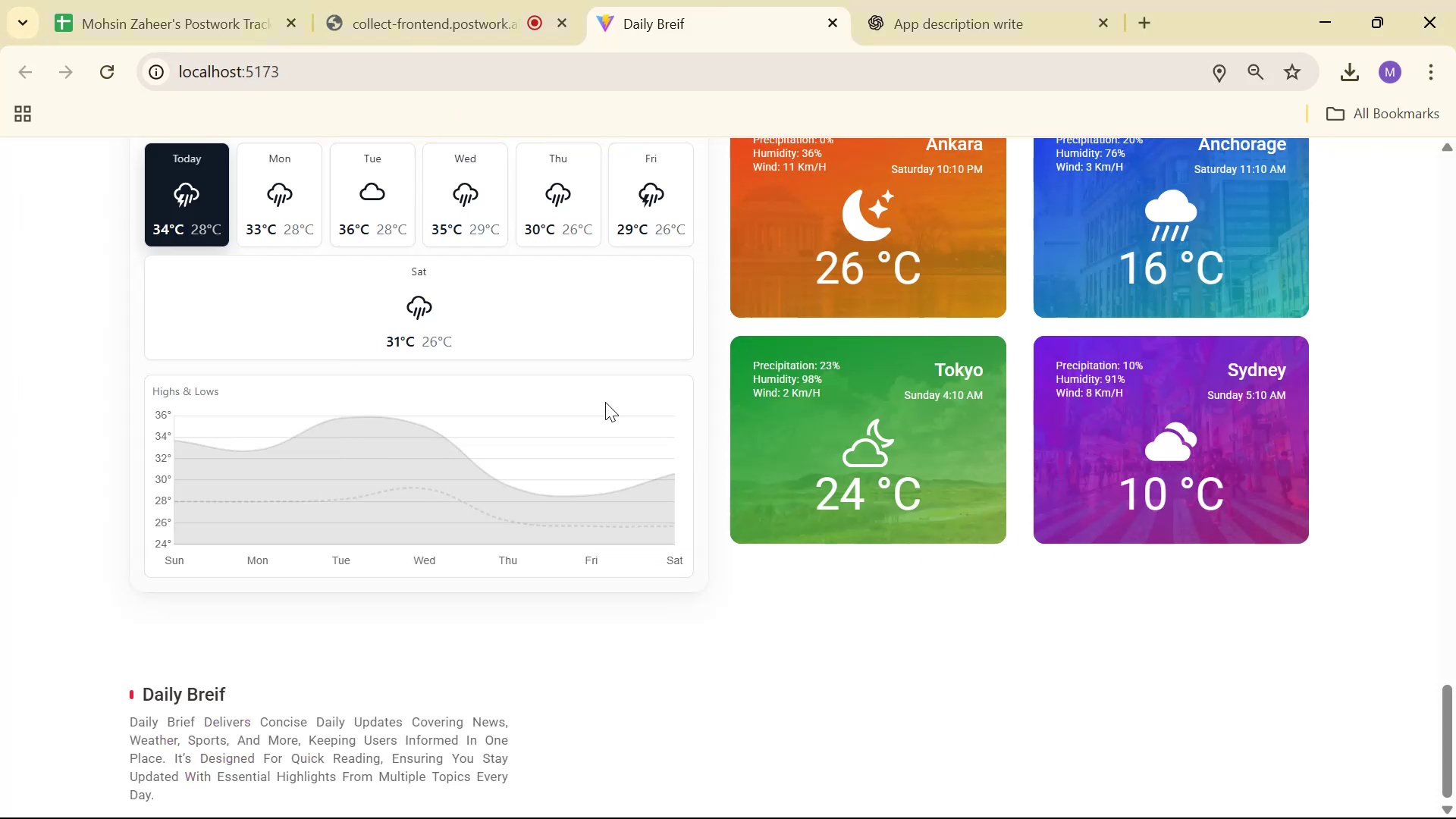 
key(Alt+Tab)
 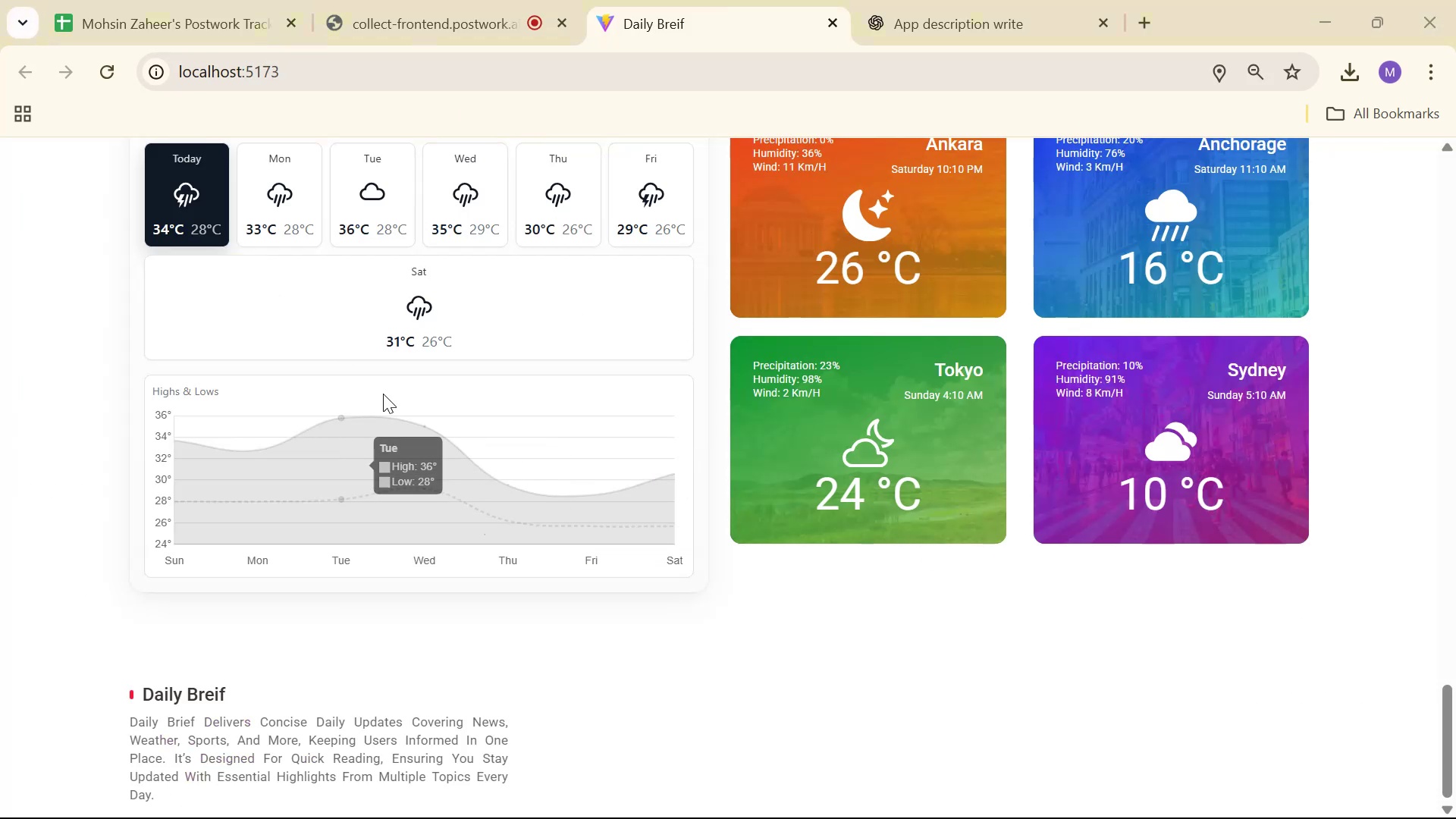 
key(Alt+Tab)
 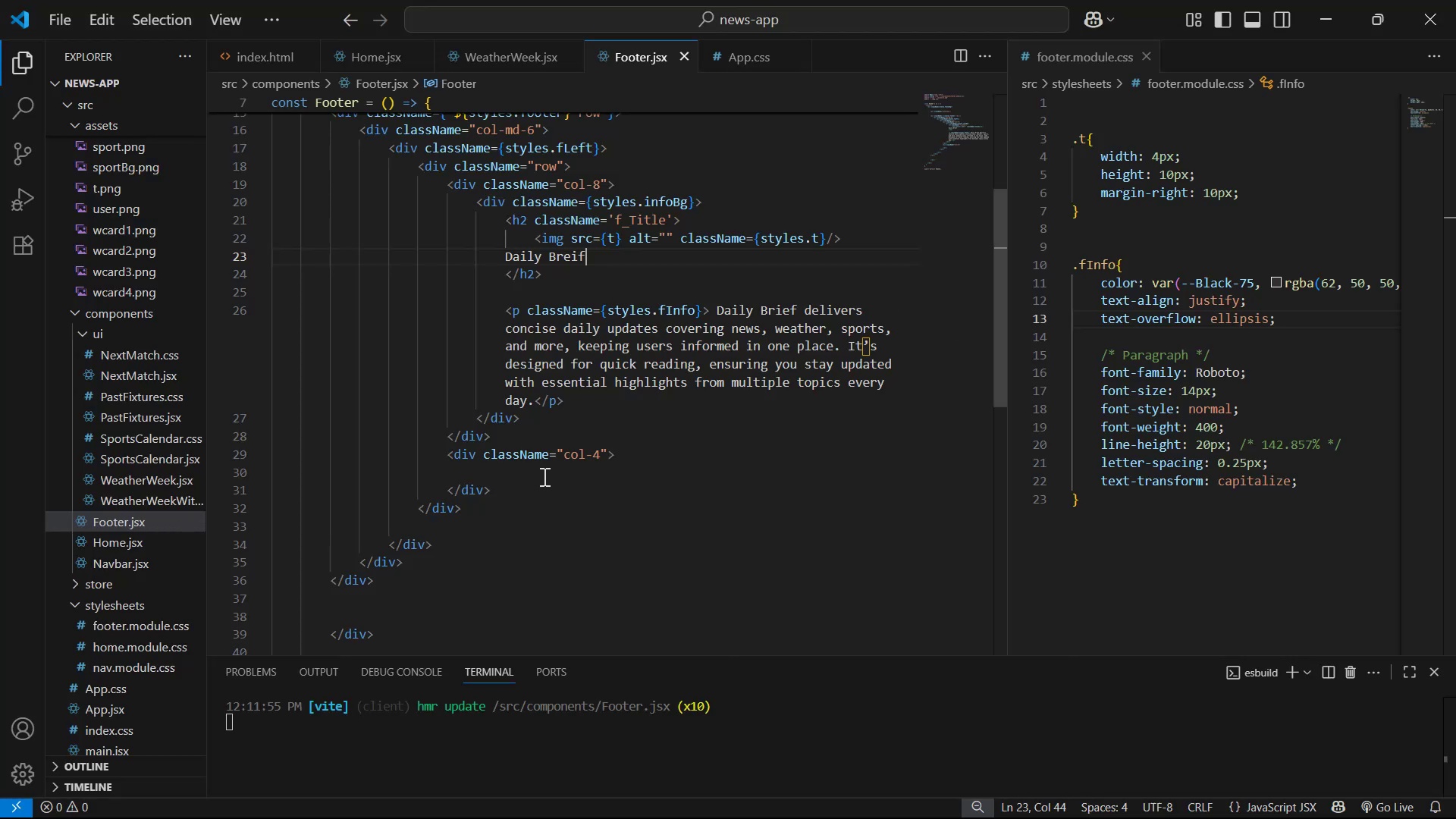 
scroll: coordinate [574, 356], scroll_direction: up, amount: 1.0
 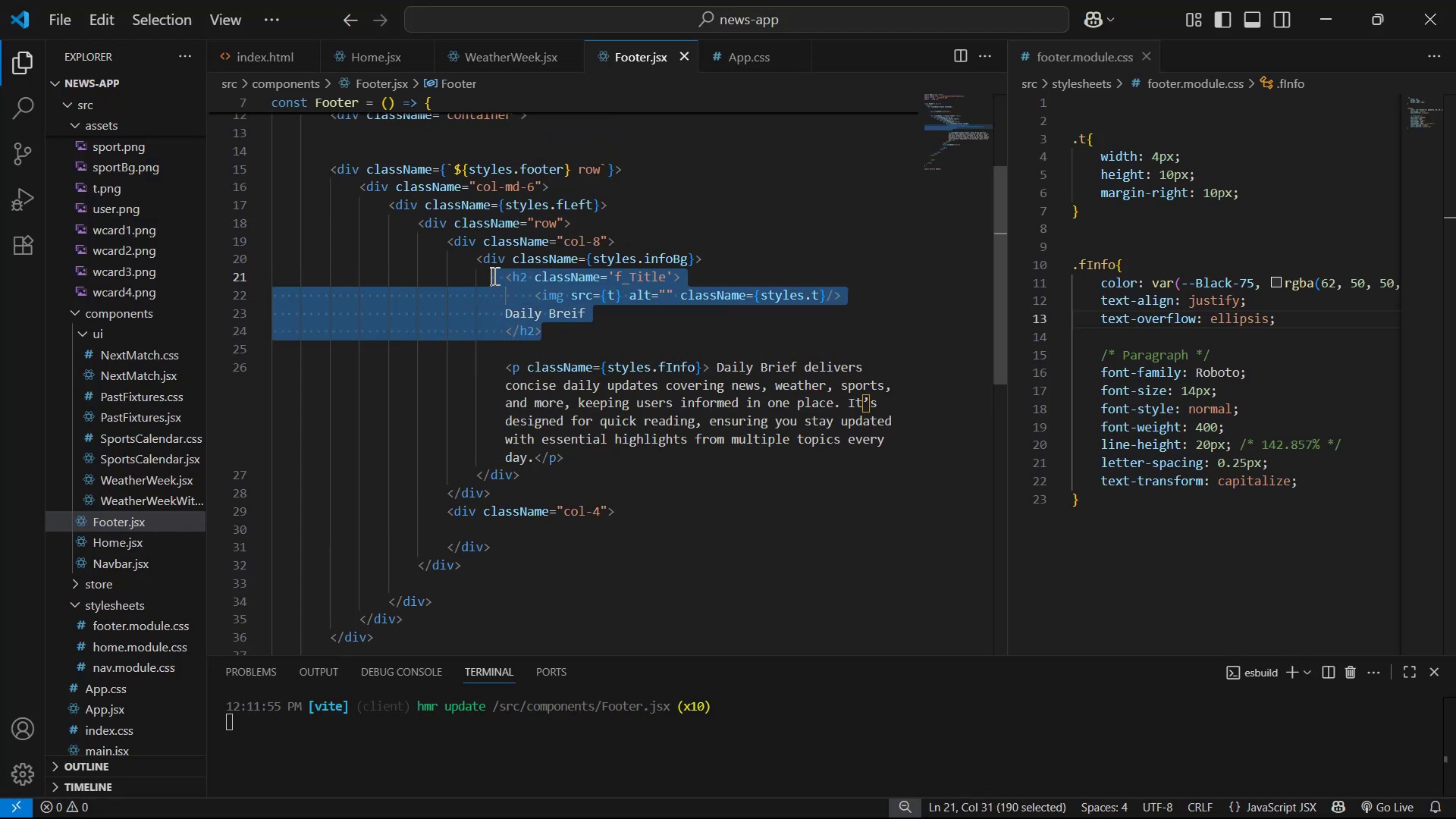 
key(Control+C)
 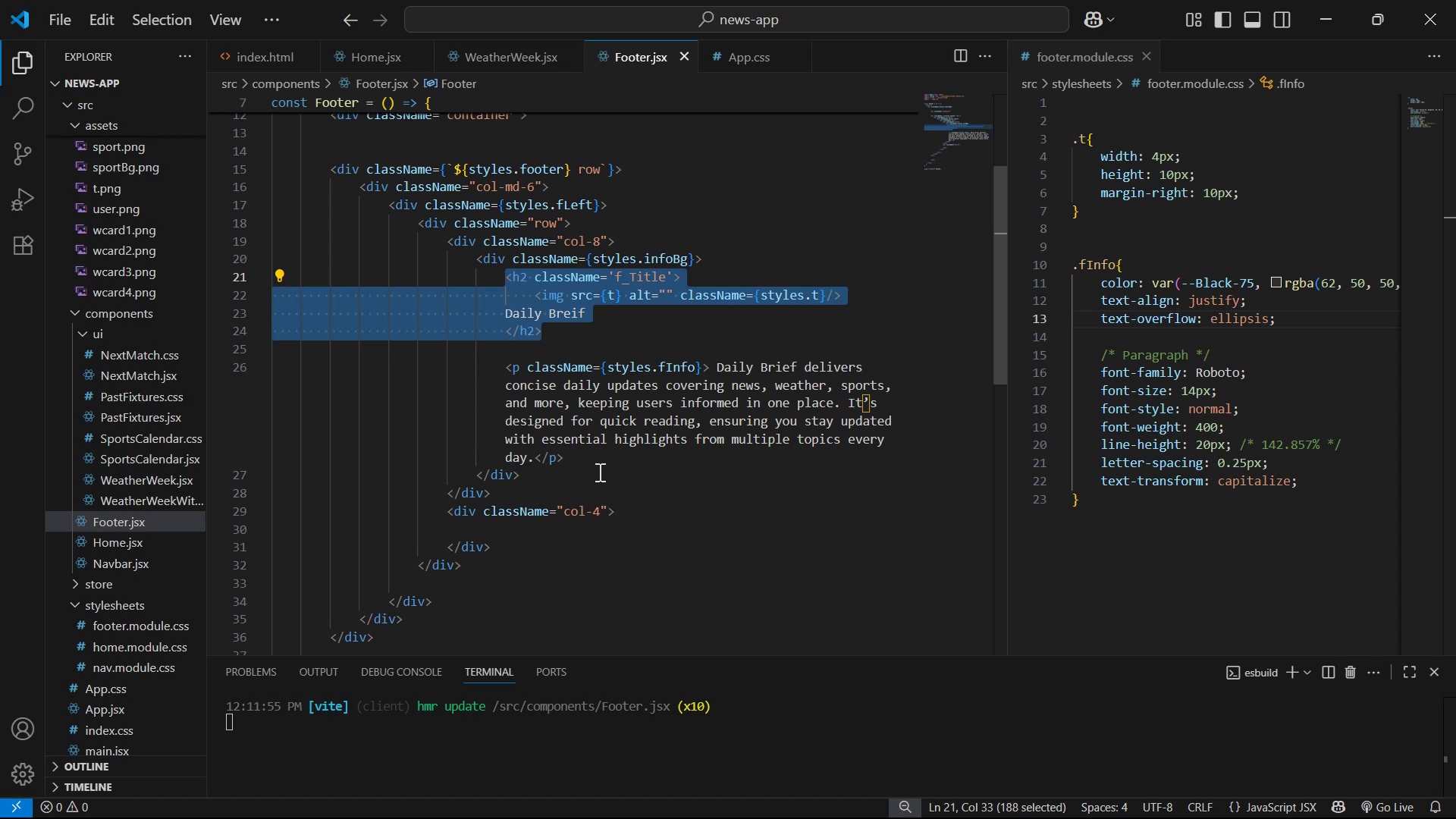 
left_click([601, 460])
 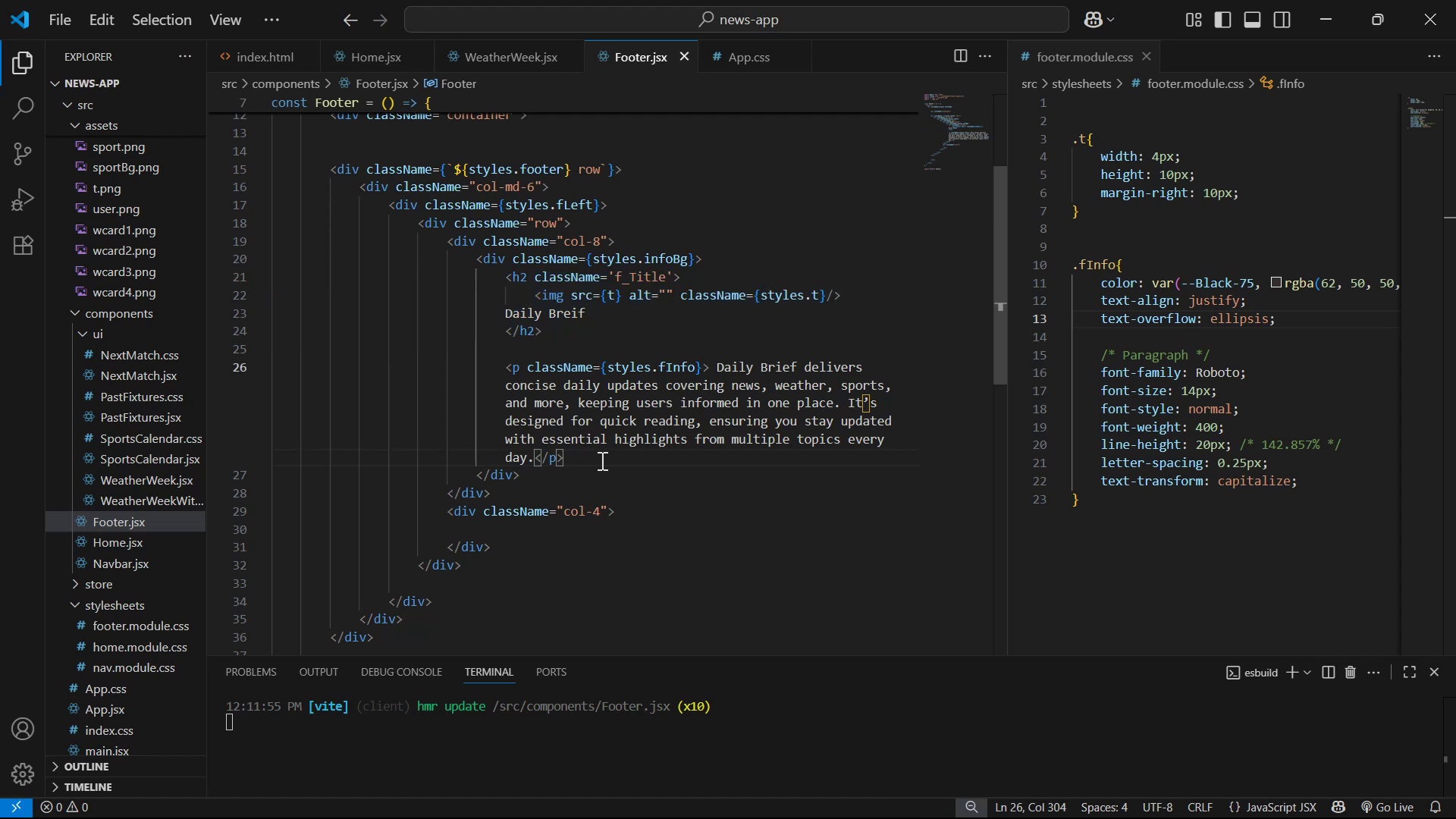 
key(Enter)
 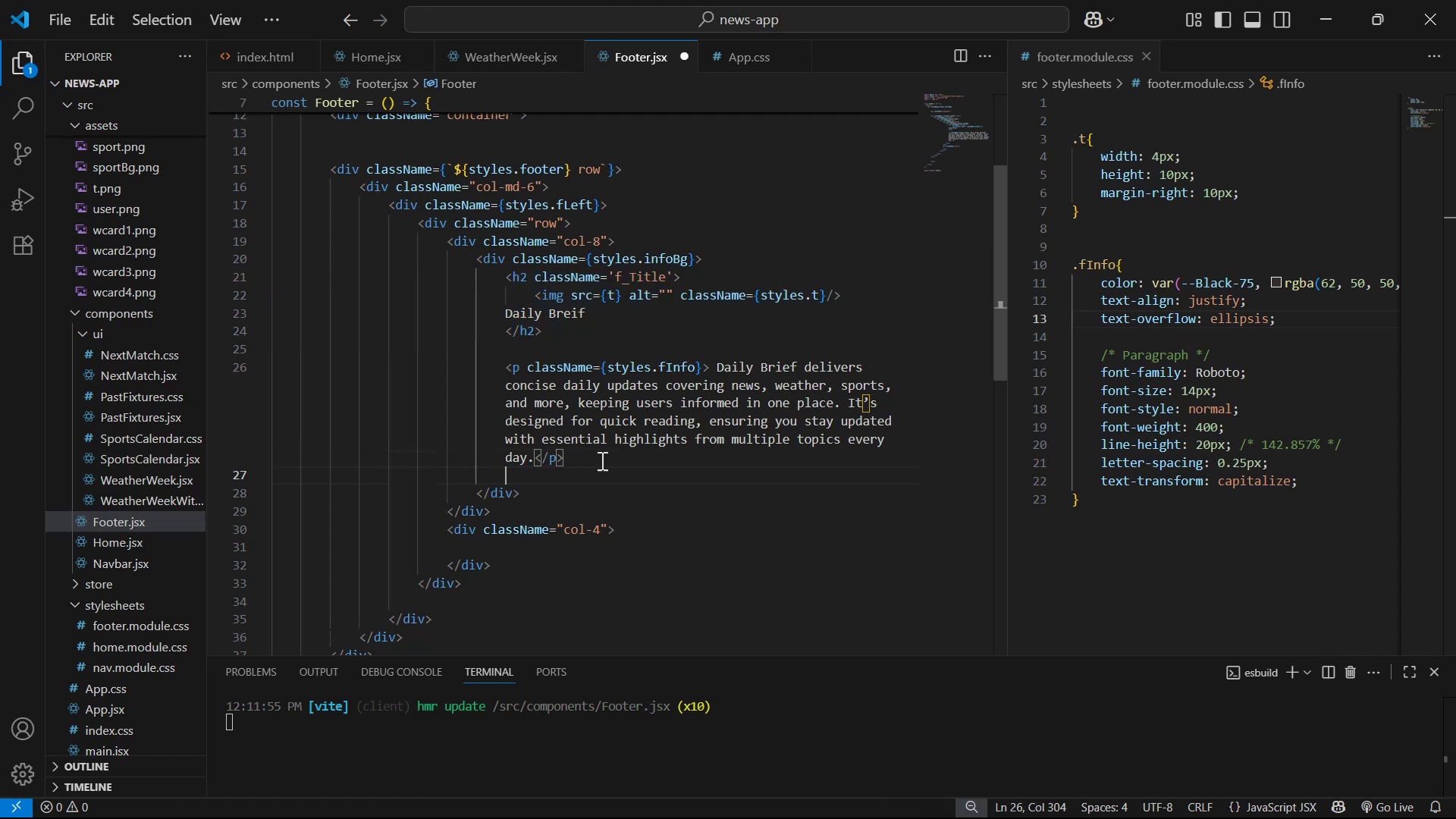 
key(Enter)
 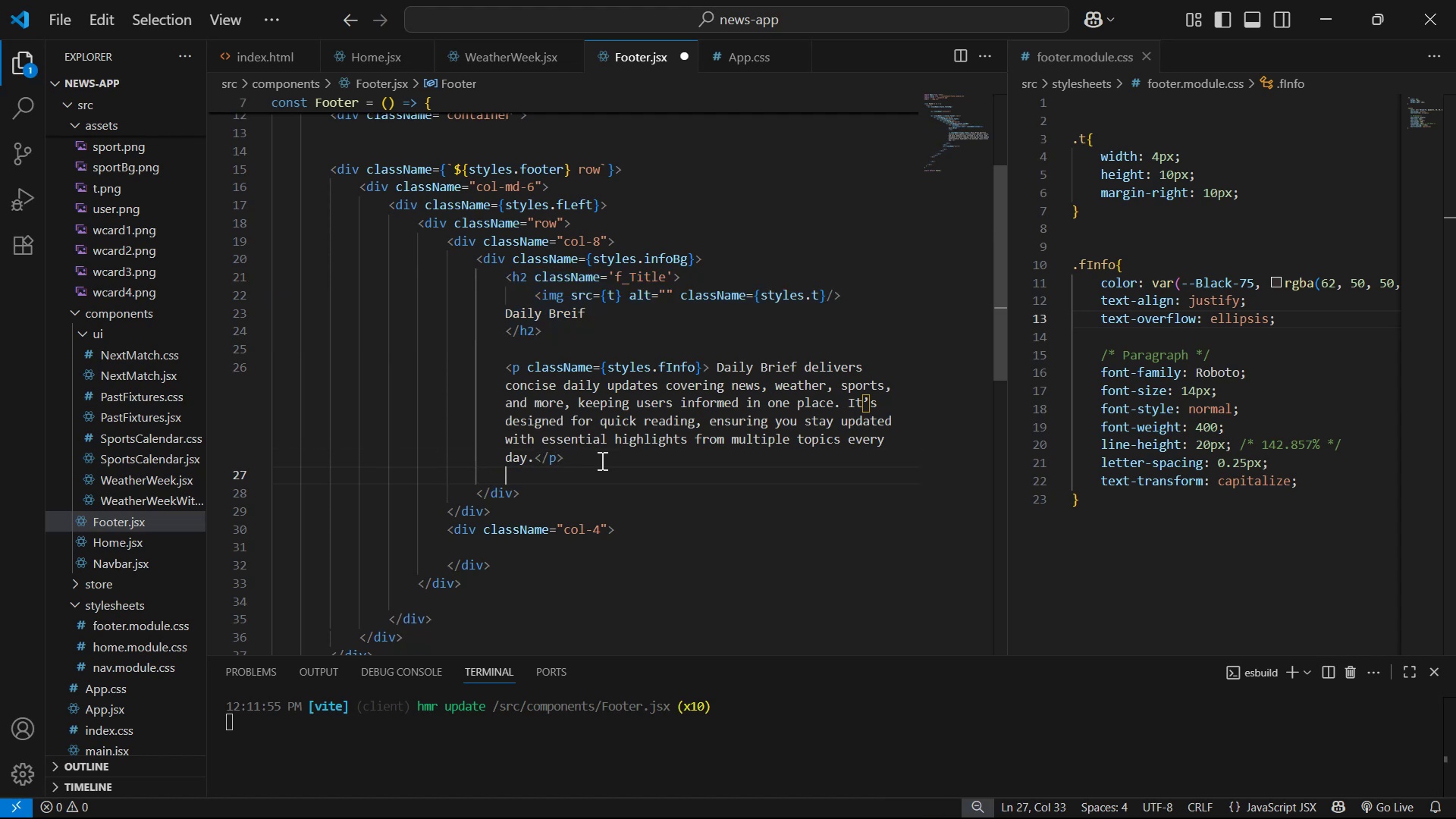 
key(Control+V)
 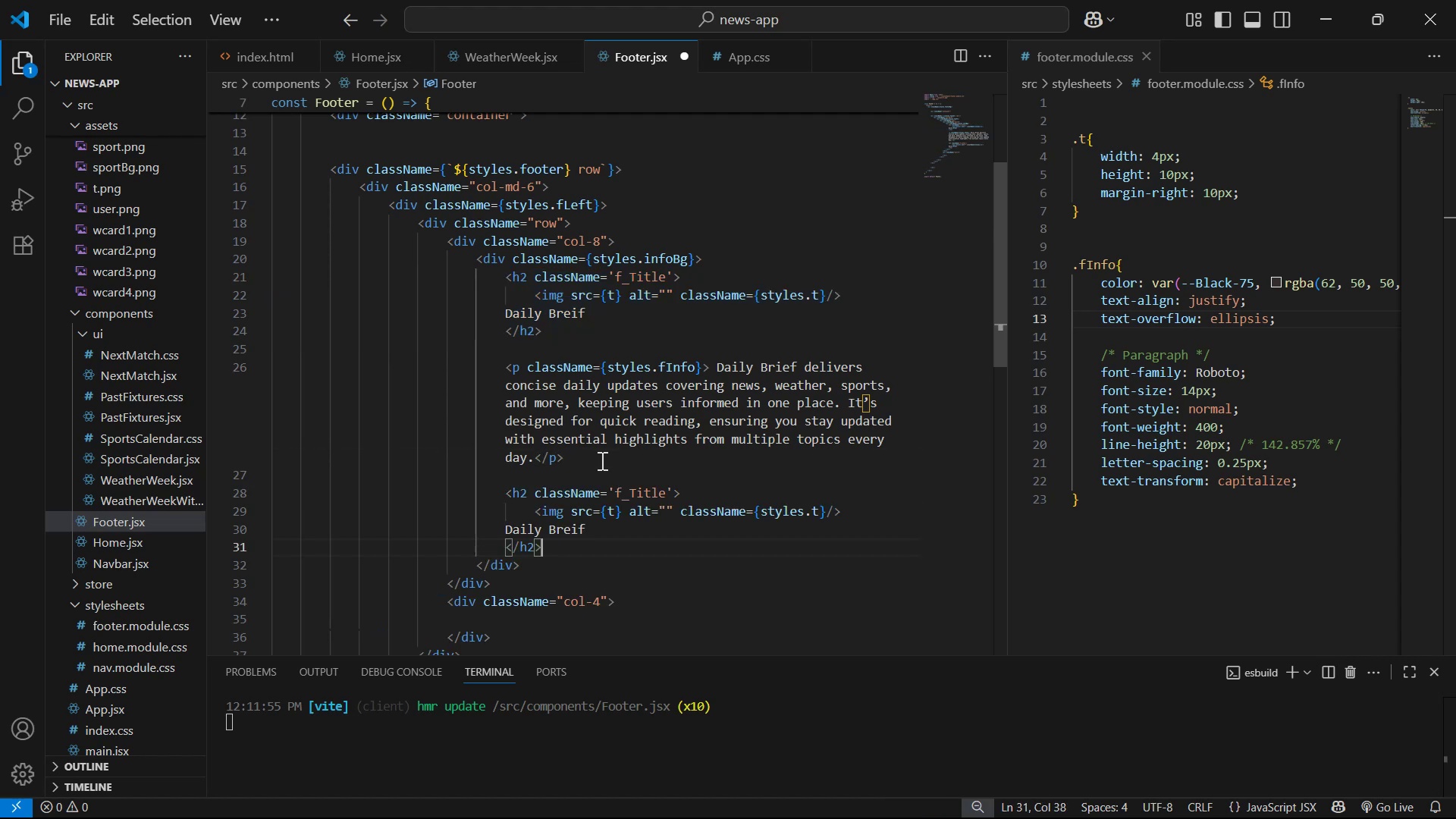 
key(ArrowUp)
 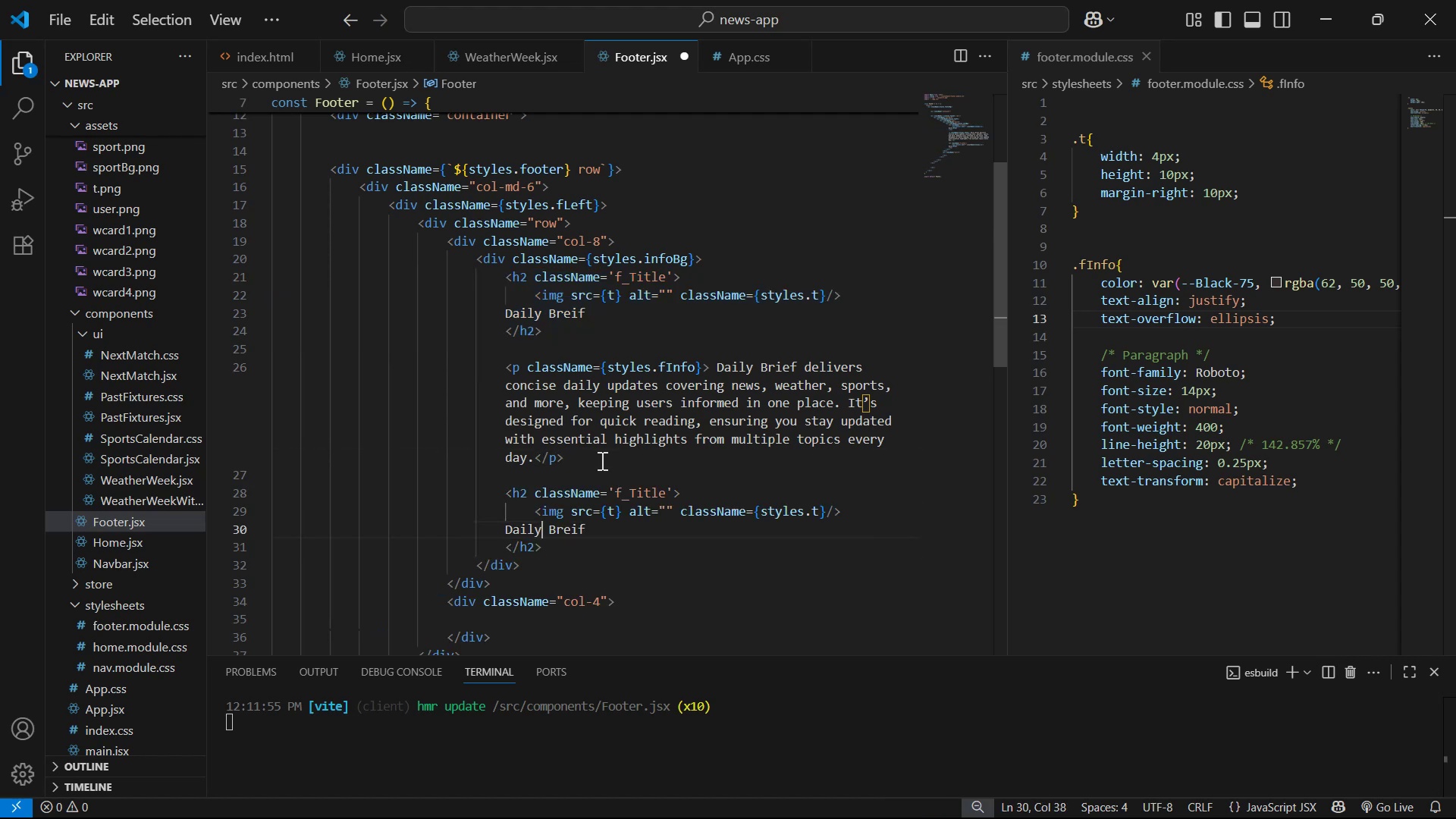 
key(Alt+AltLeft)
 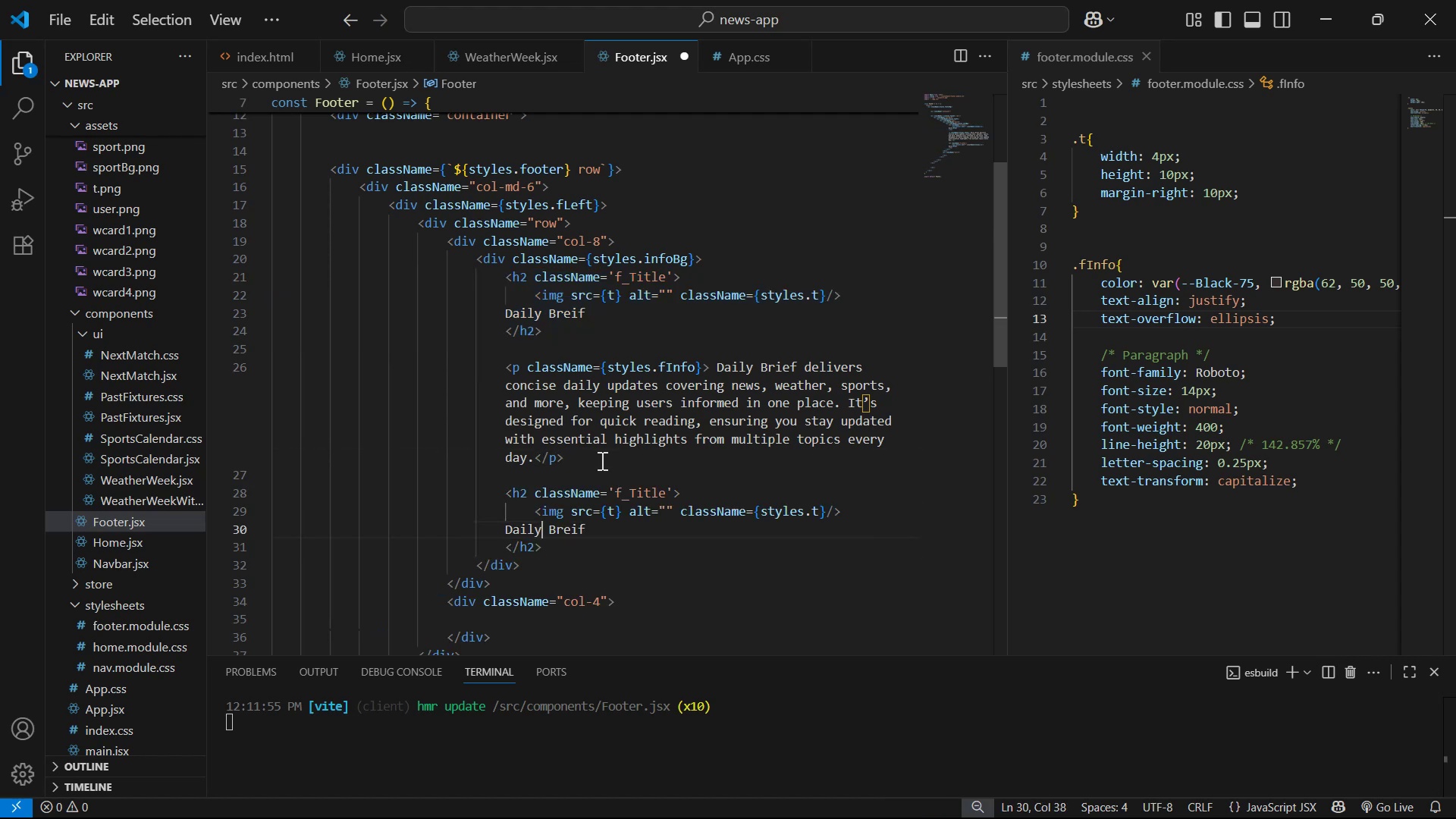 
key(Alt+Tab)
 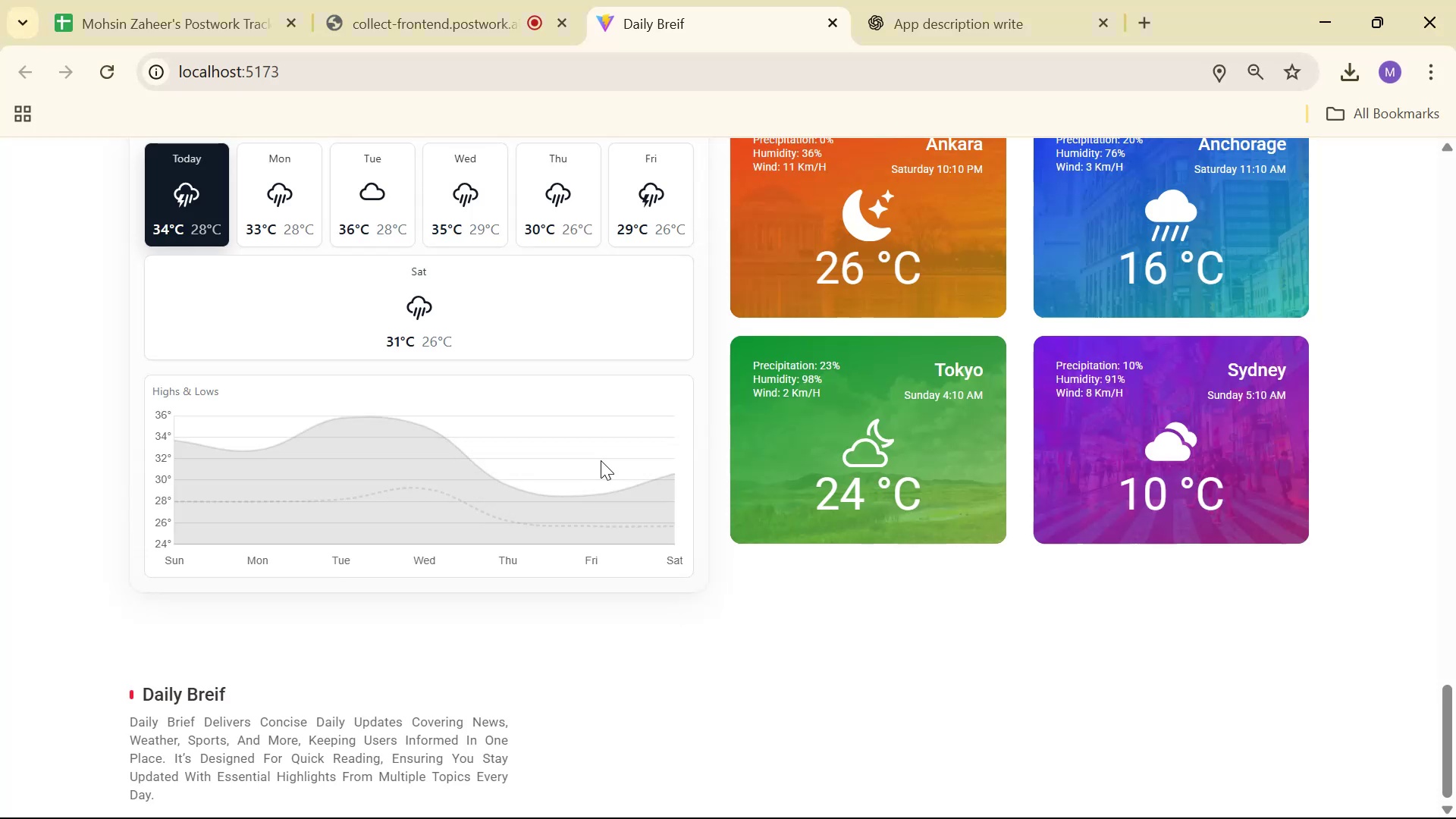 
key(Alt+Tab)
 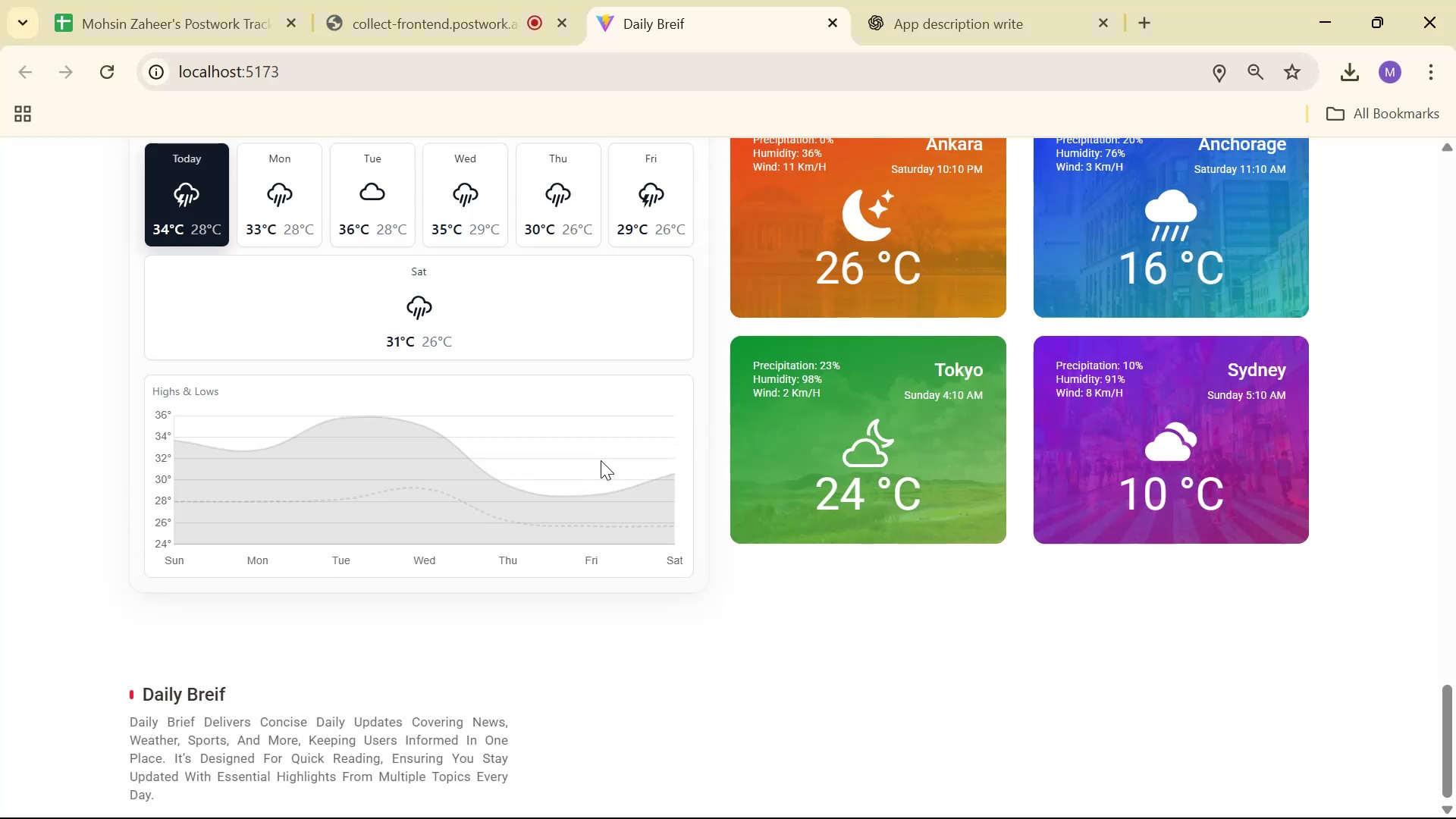 
key(Alt+Tab)
 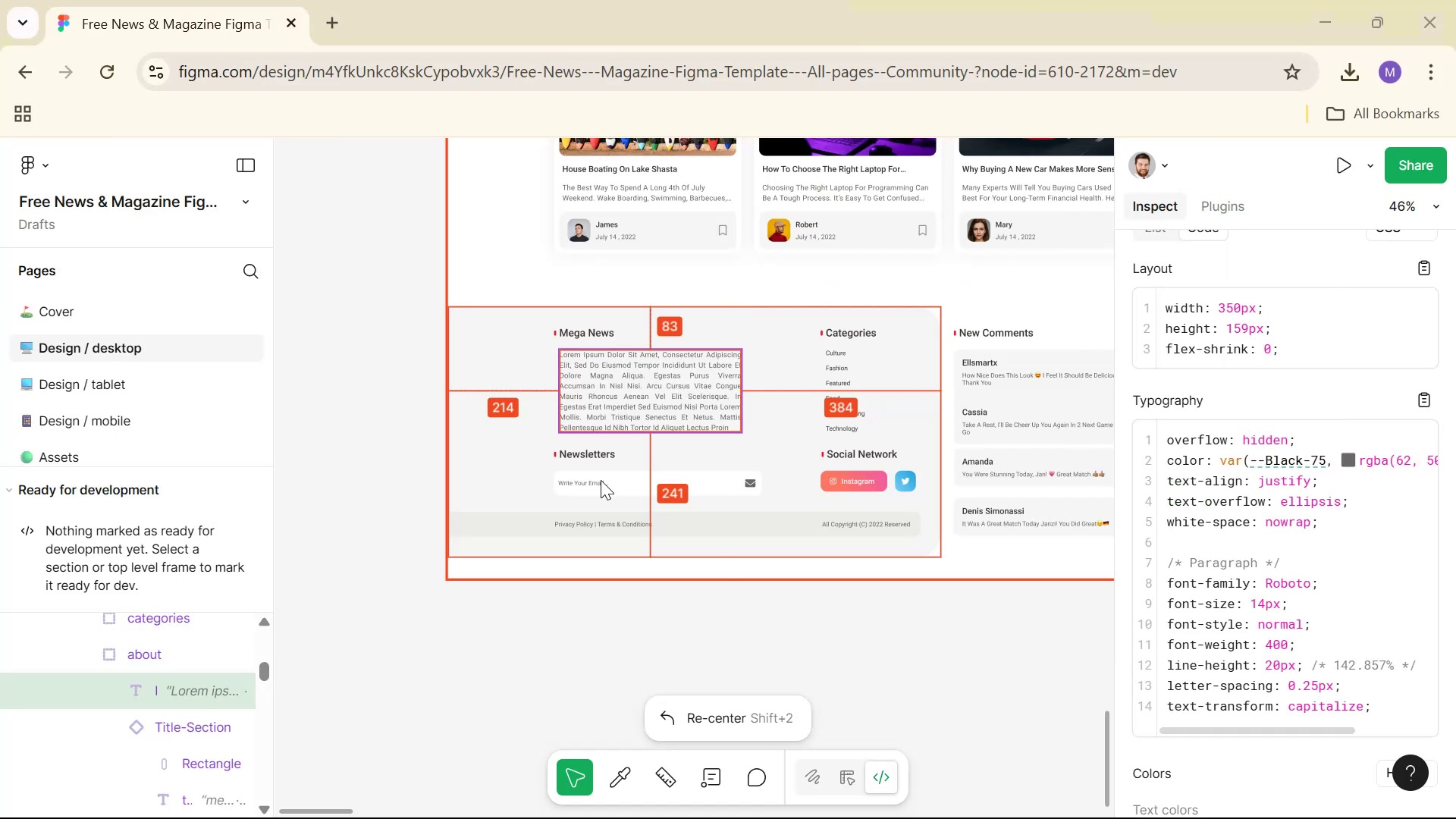 
left_click([595, 461])
 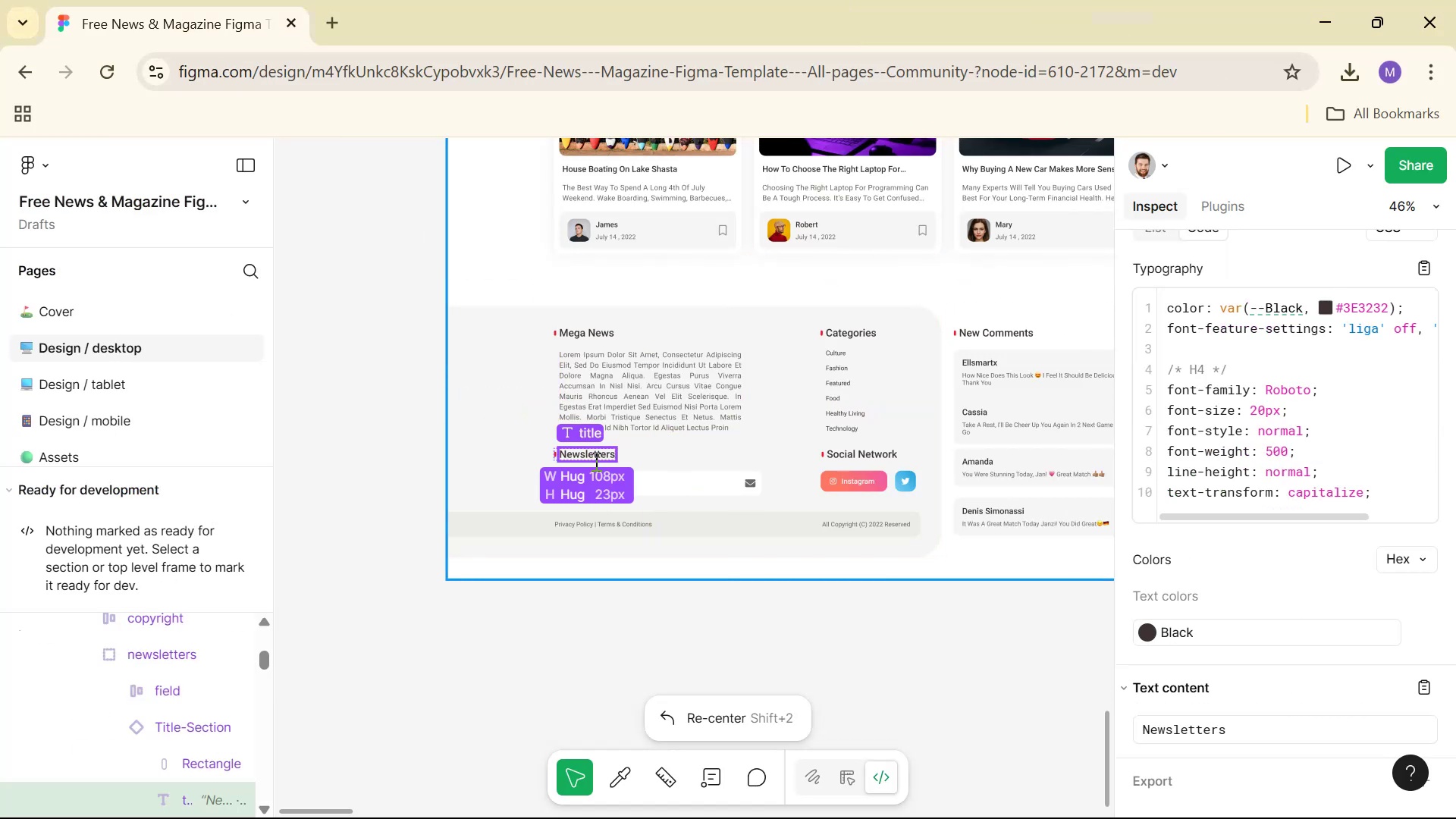 
key(Control+C)
 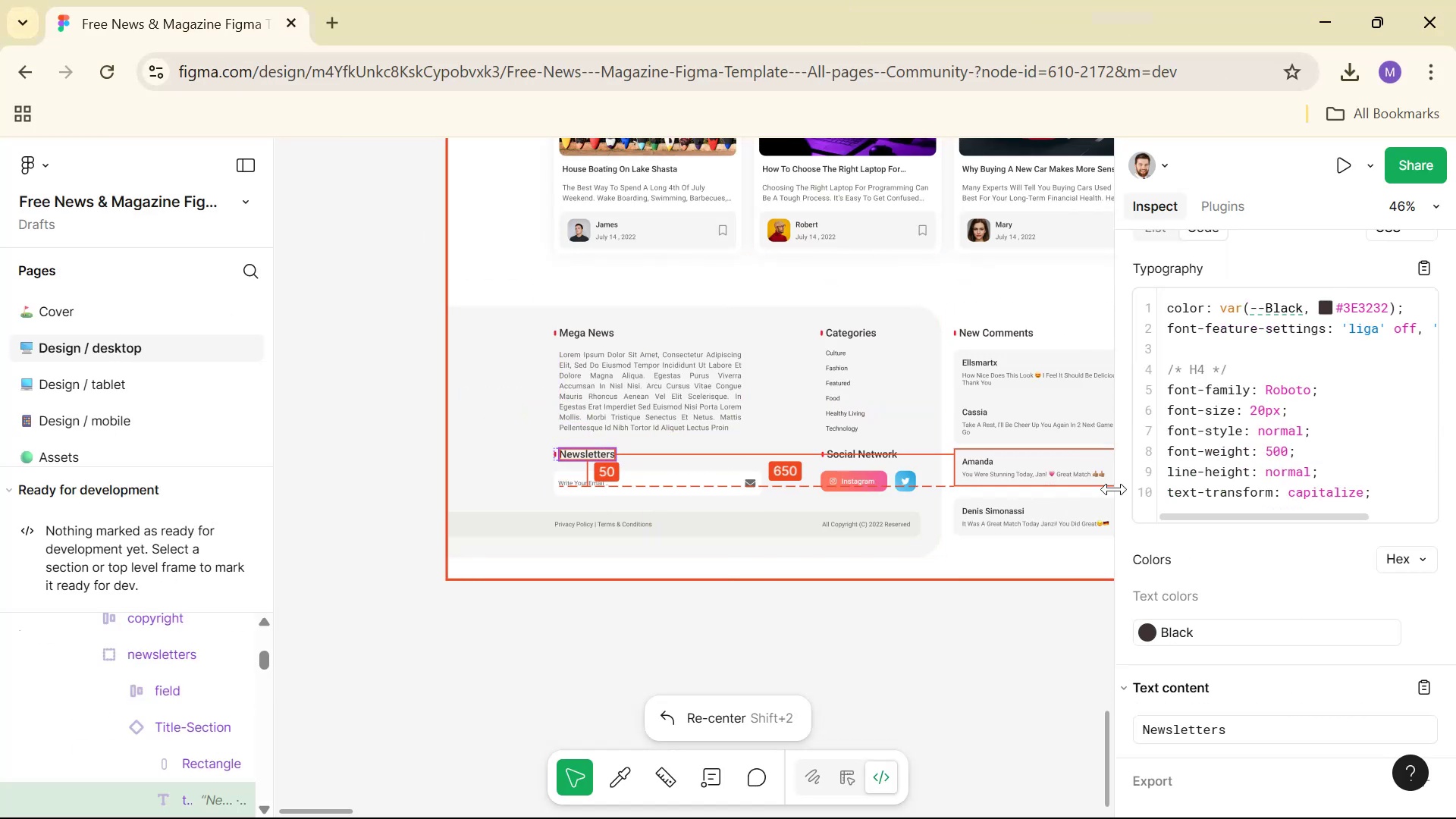 
key(Alt+AltLeft)
 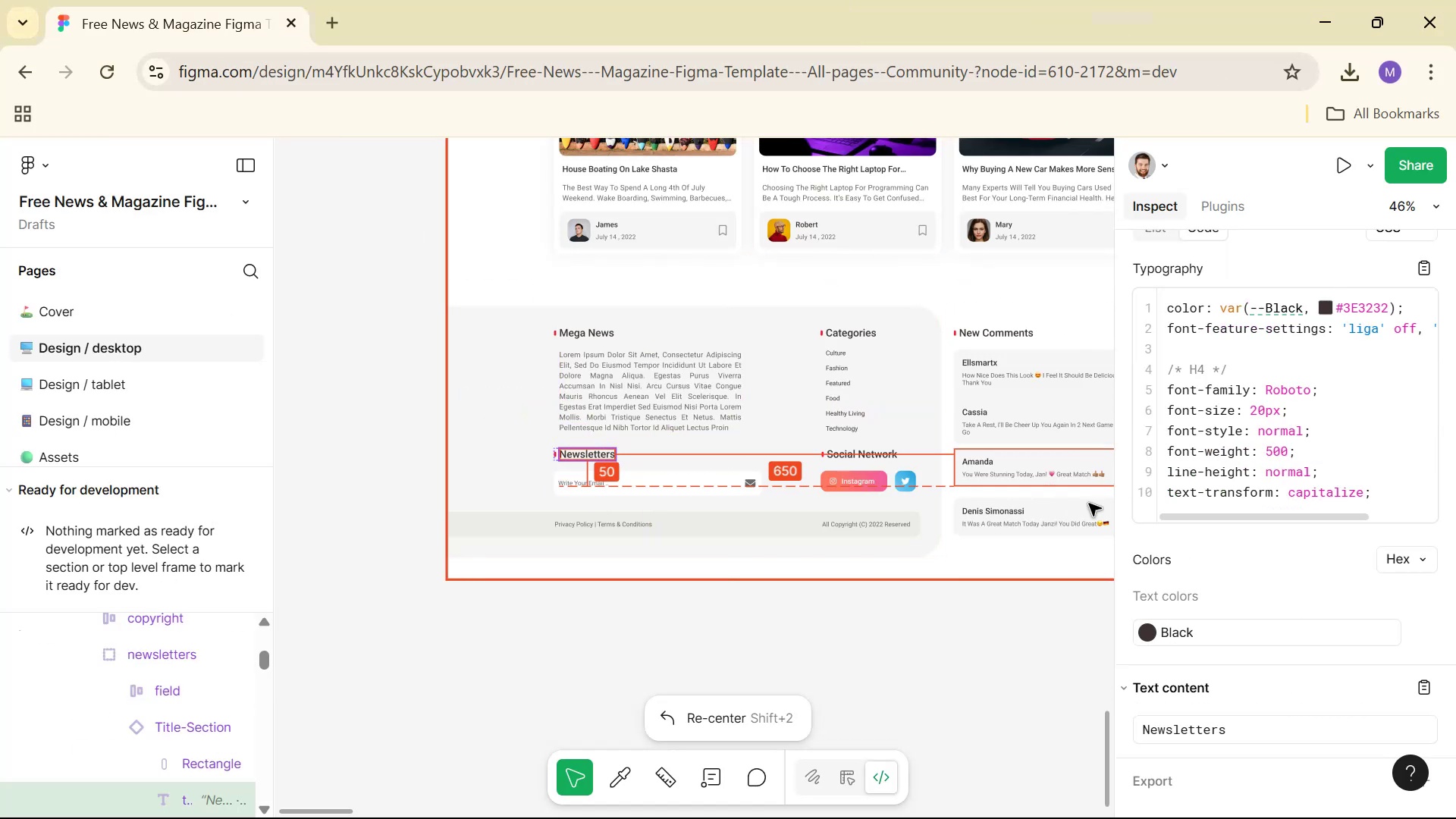 
key(Control+Tab)
 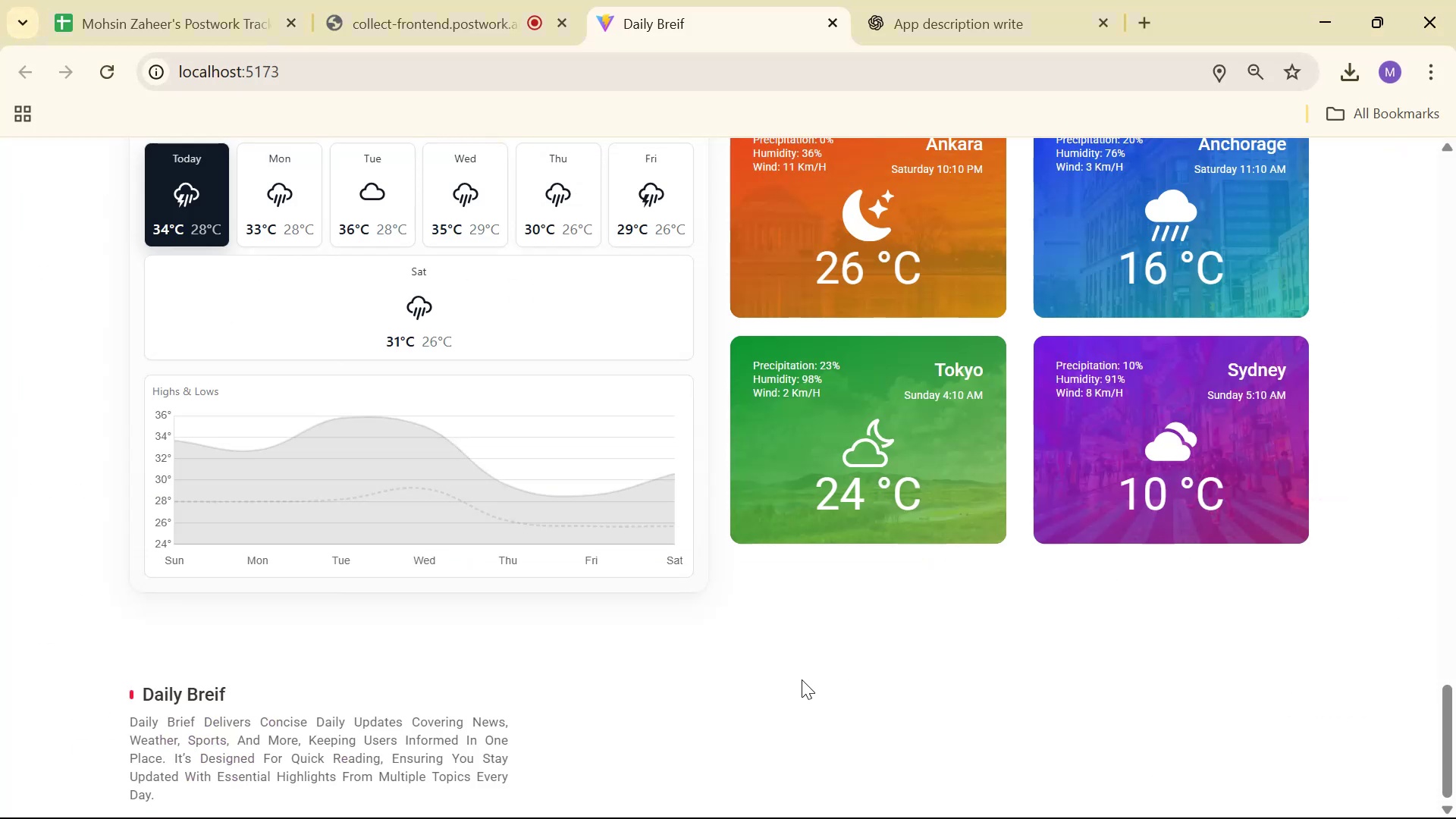 
key(Alt+Tab)
 